 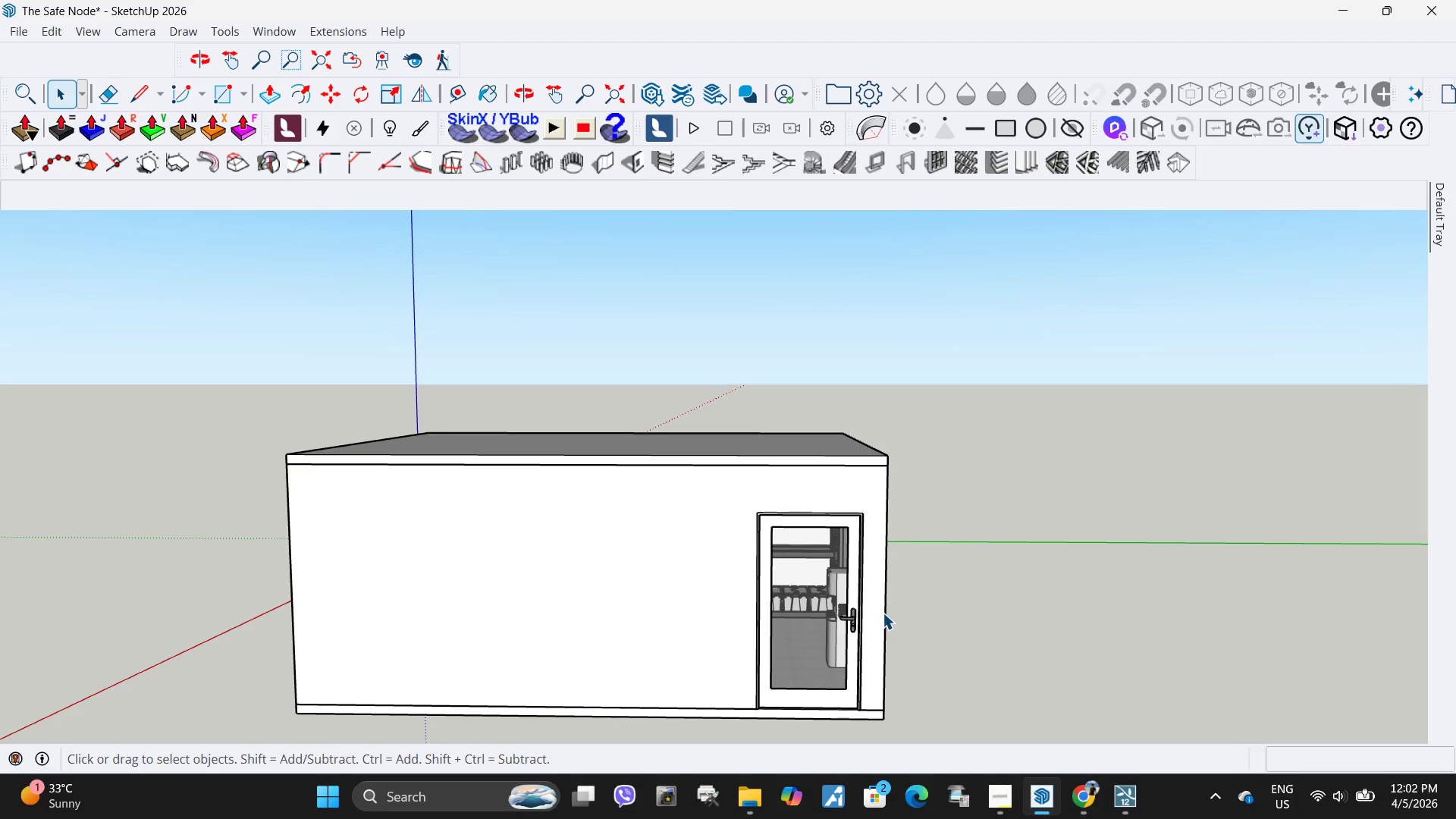 
left_click([296, 323])
 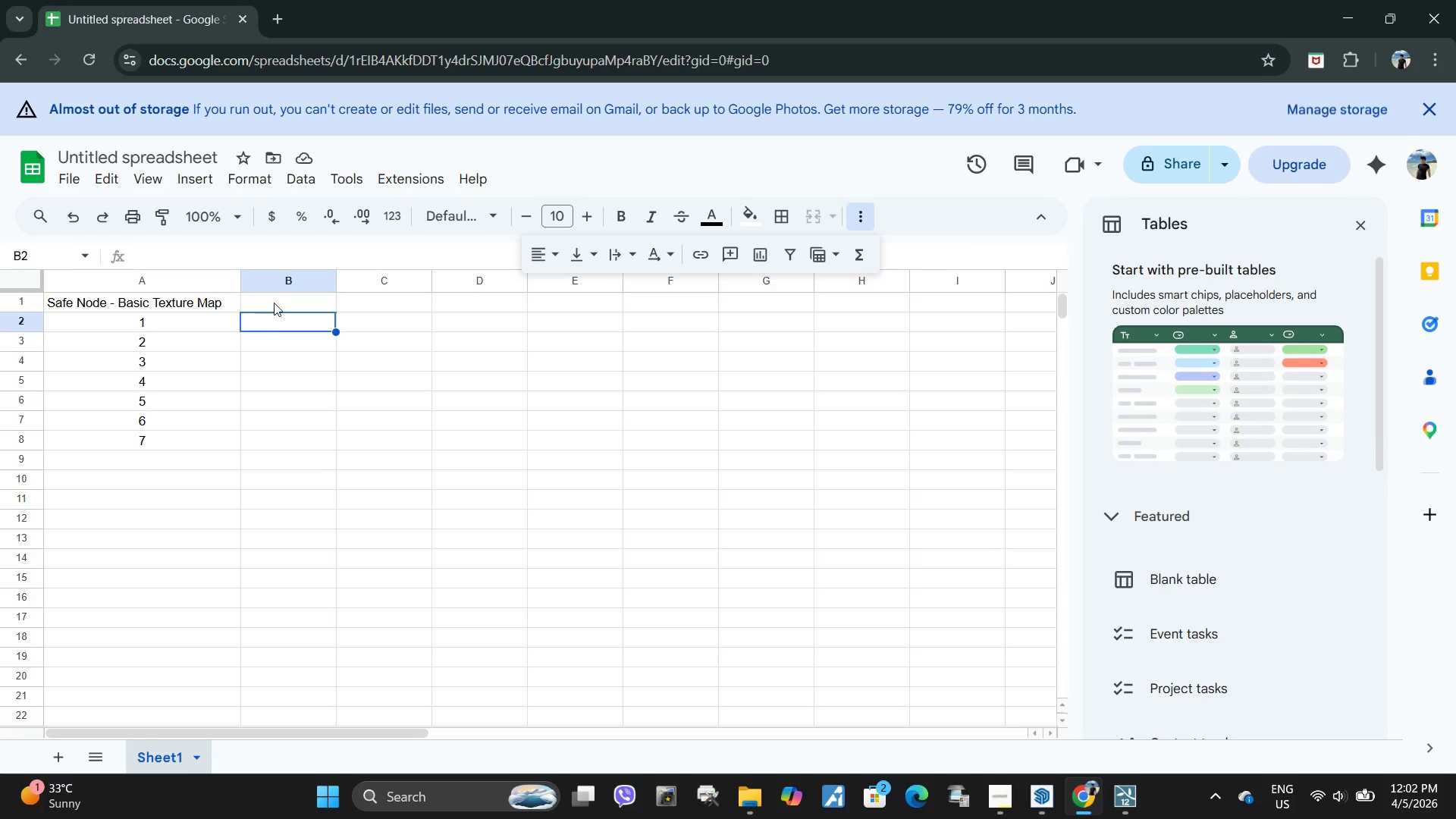 
left_click_drag(start_coordinate=[274, 303], to_coordinate=[197, 303])
 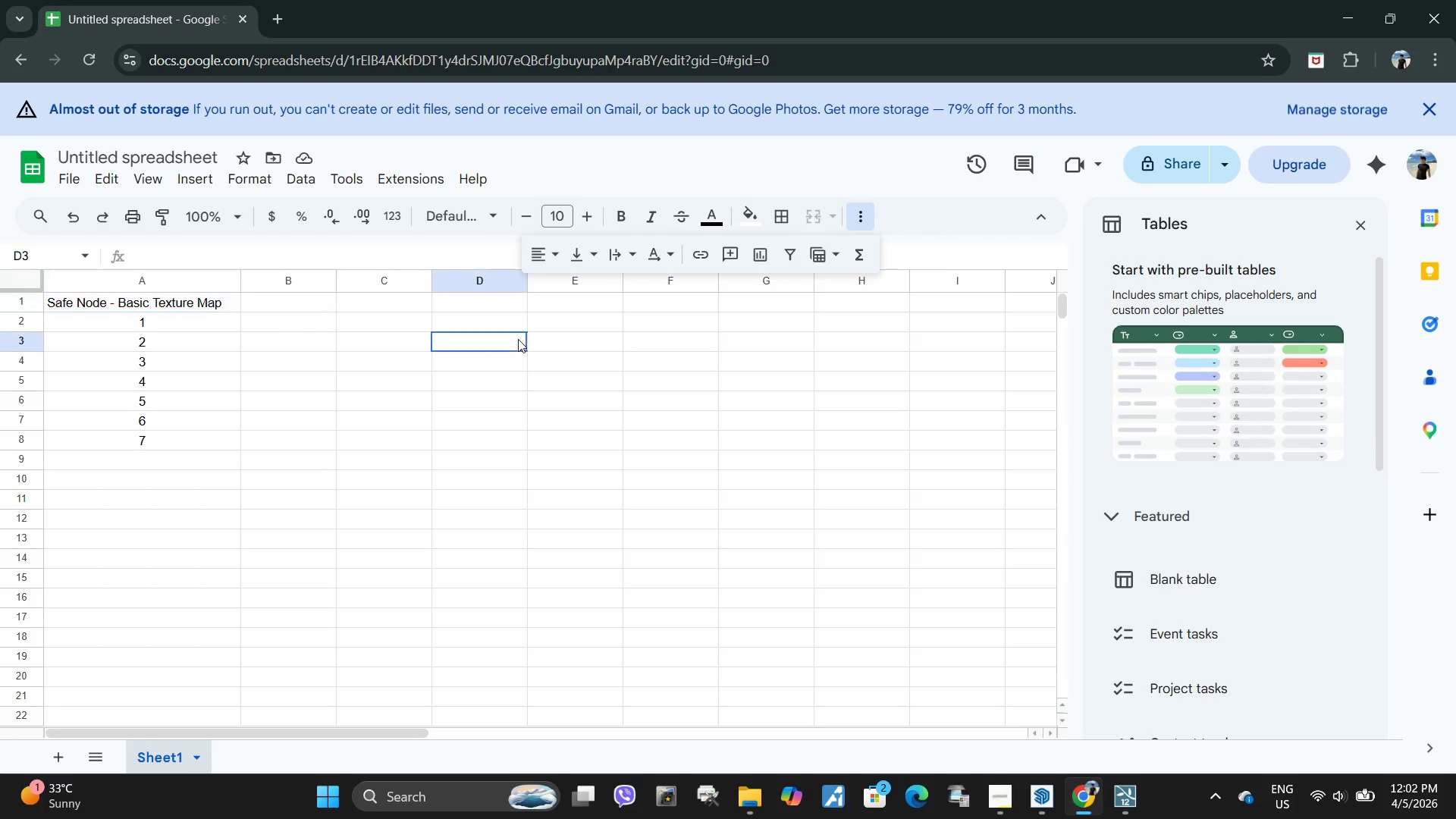 
left_click_drag(start_coordinate=[312, 305], to_coordinate=[211, 304])
 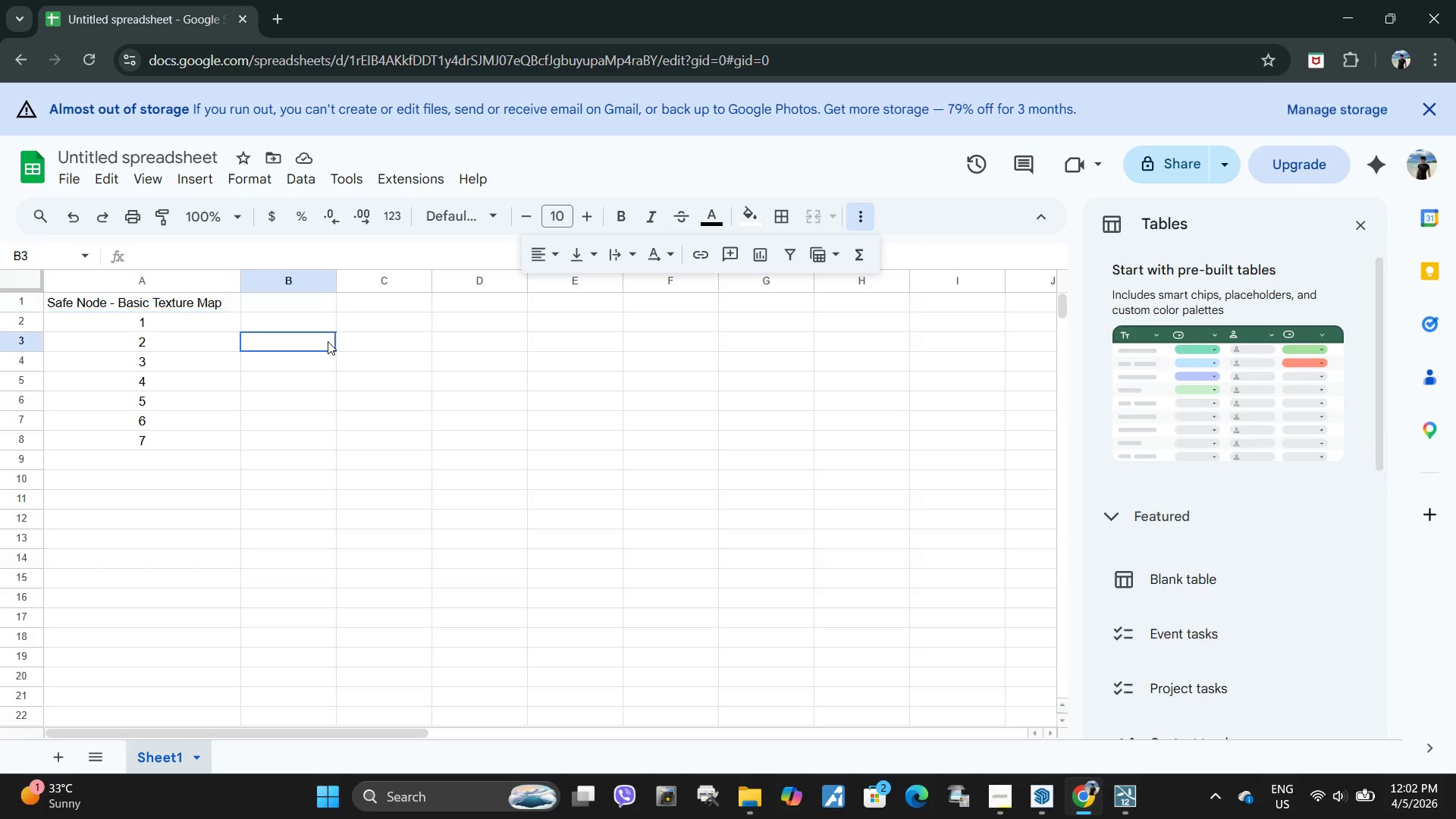 
left_click_drag(start_coordinate=[328, 341], to_coordinate=[323, 337])
 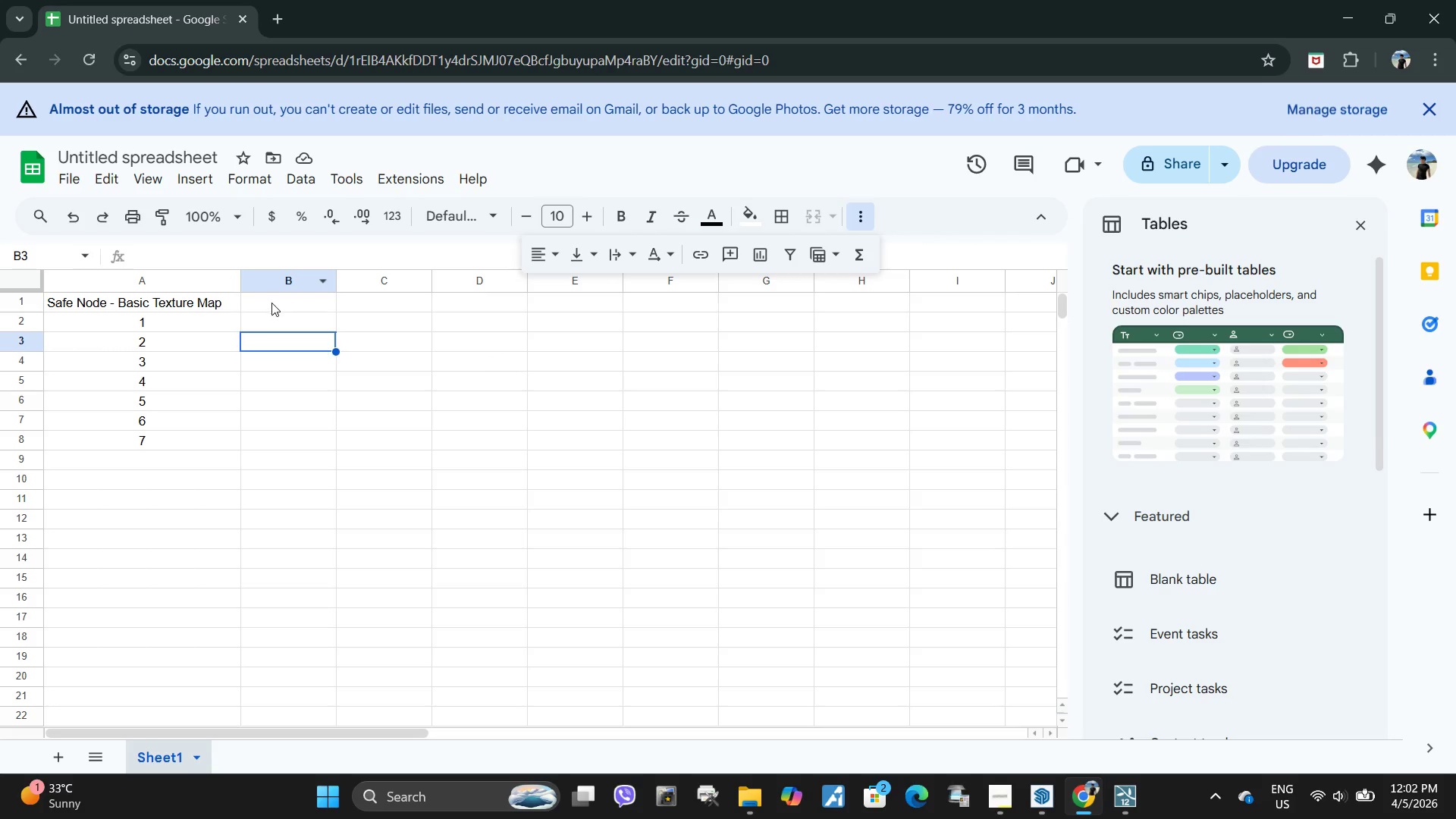 
left_click_drag(start_coordinate=[271, 303], to_coordinate=[213, 303])
 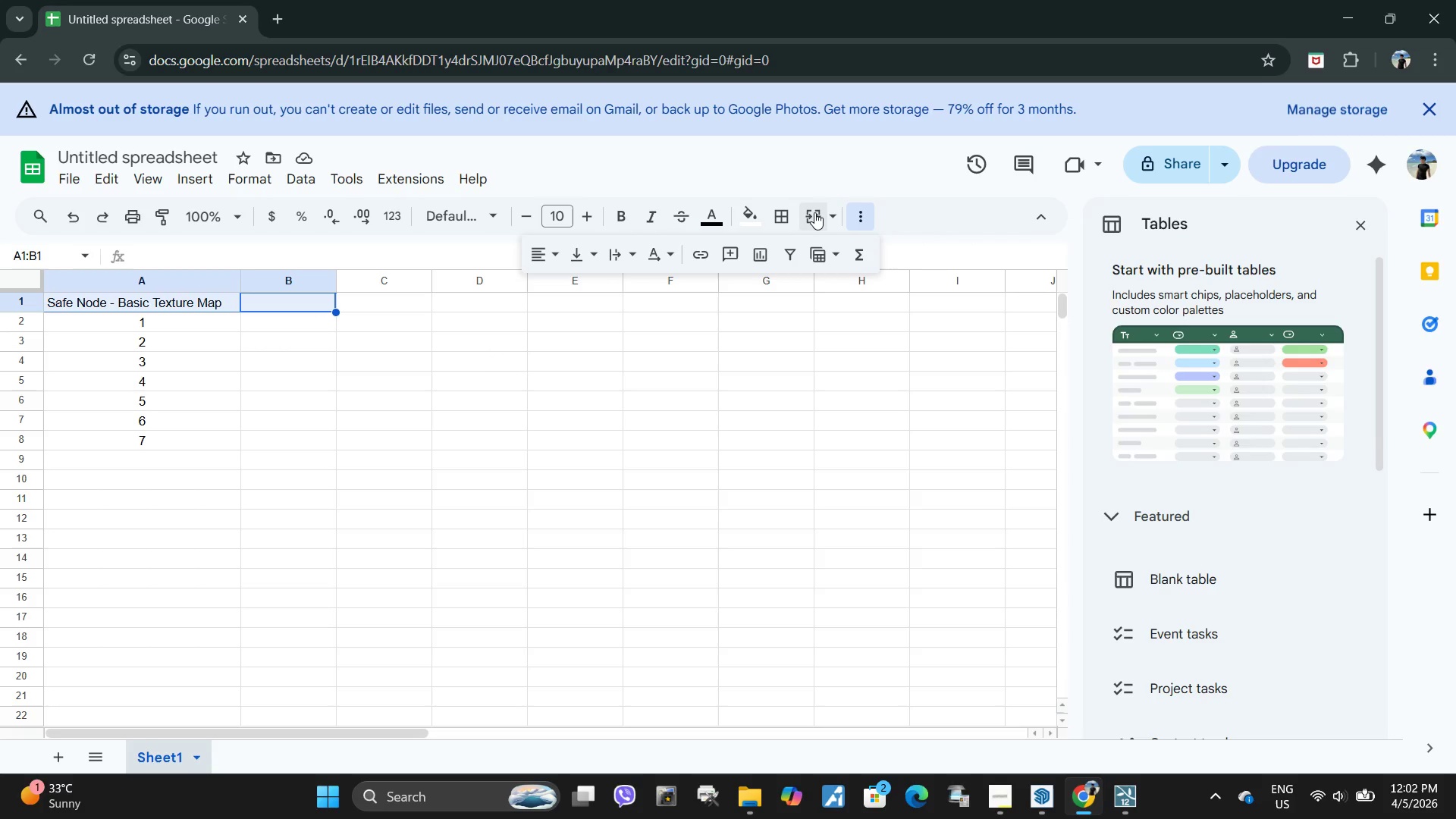 
left_click([814, 213])
 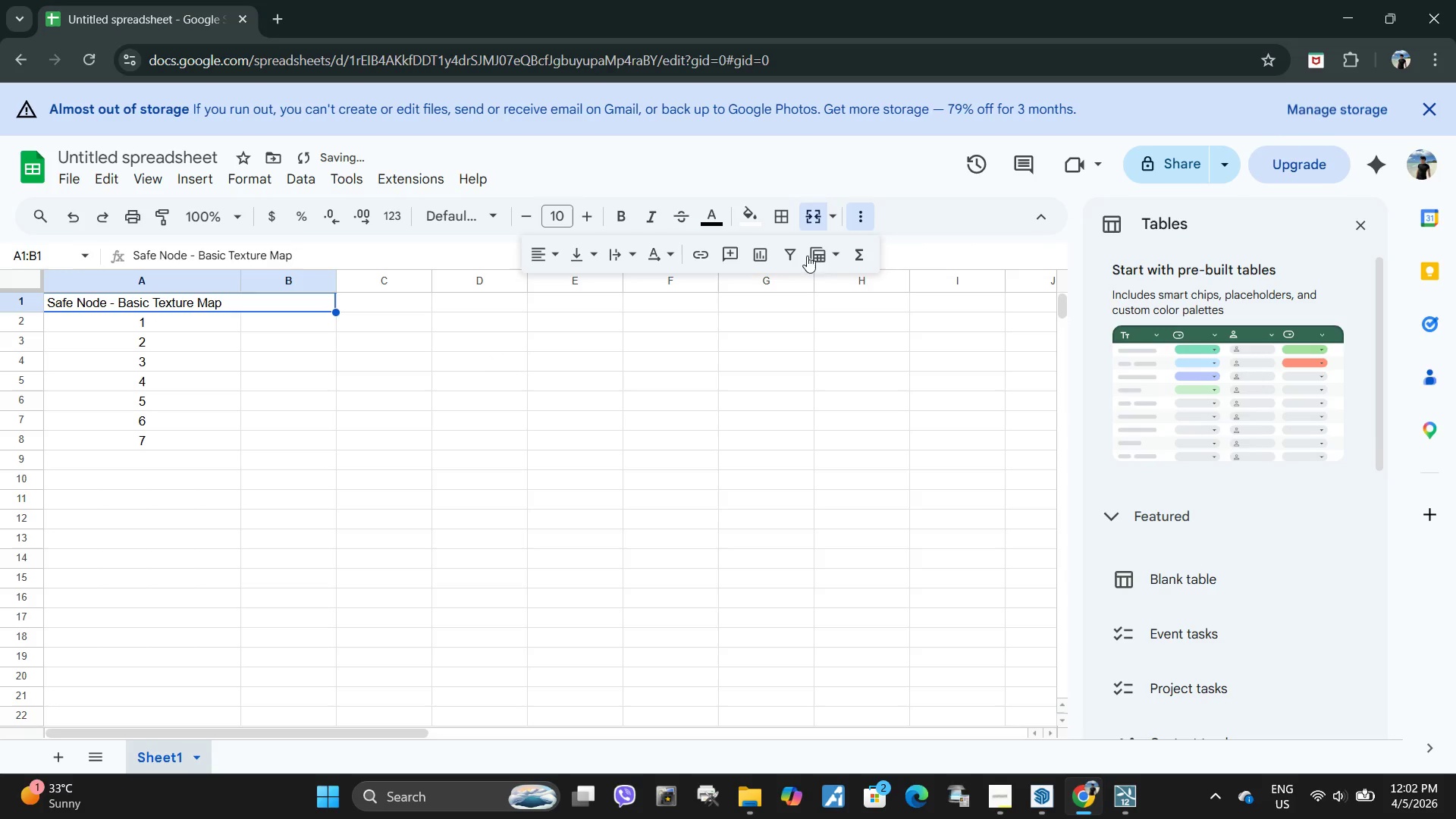 
left_click([550, 265])
 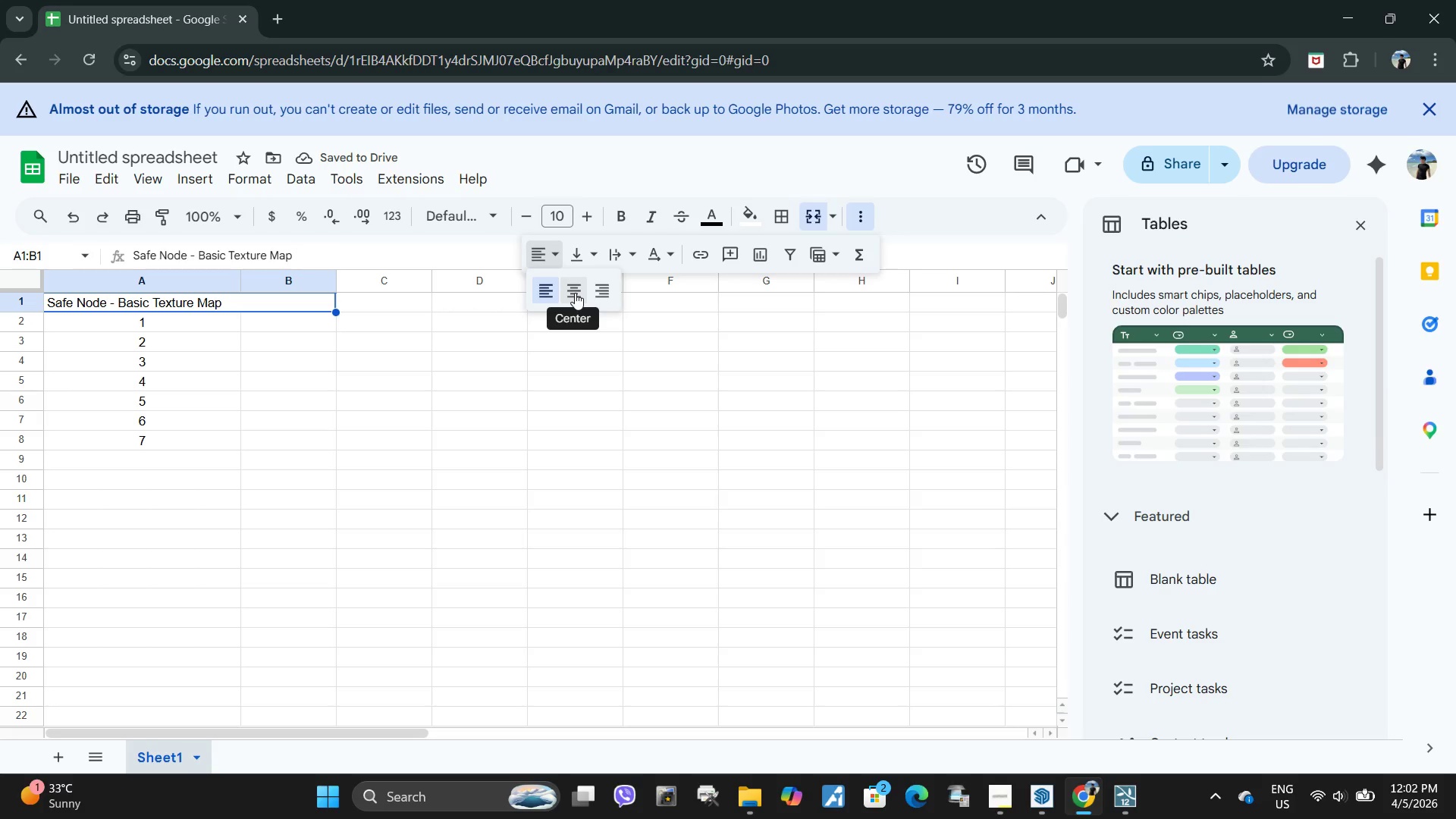 
left_click([575, 293])
 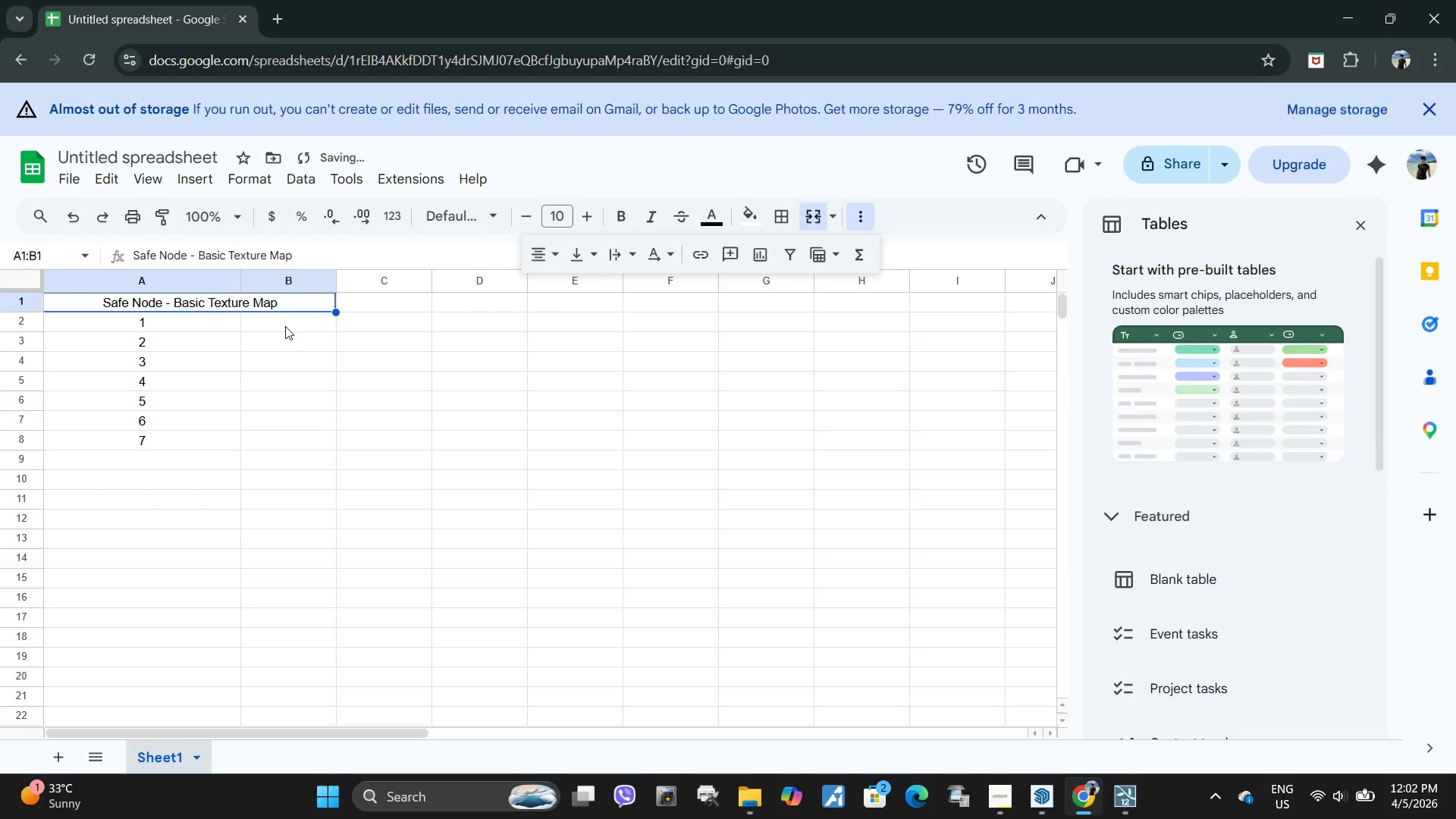 
double_click([285, 326])
 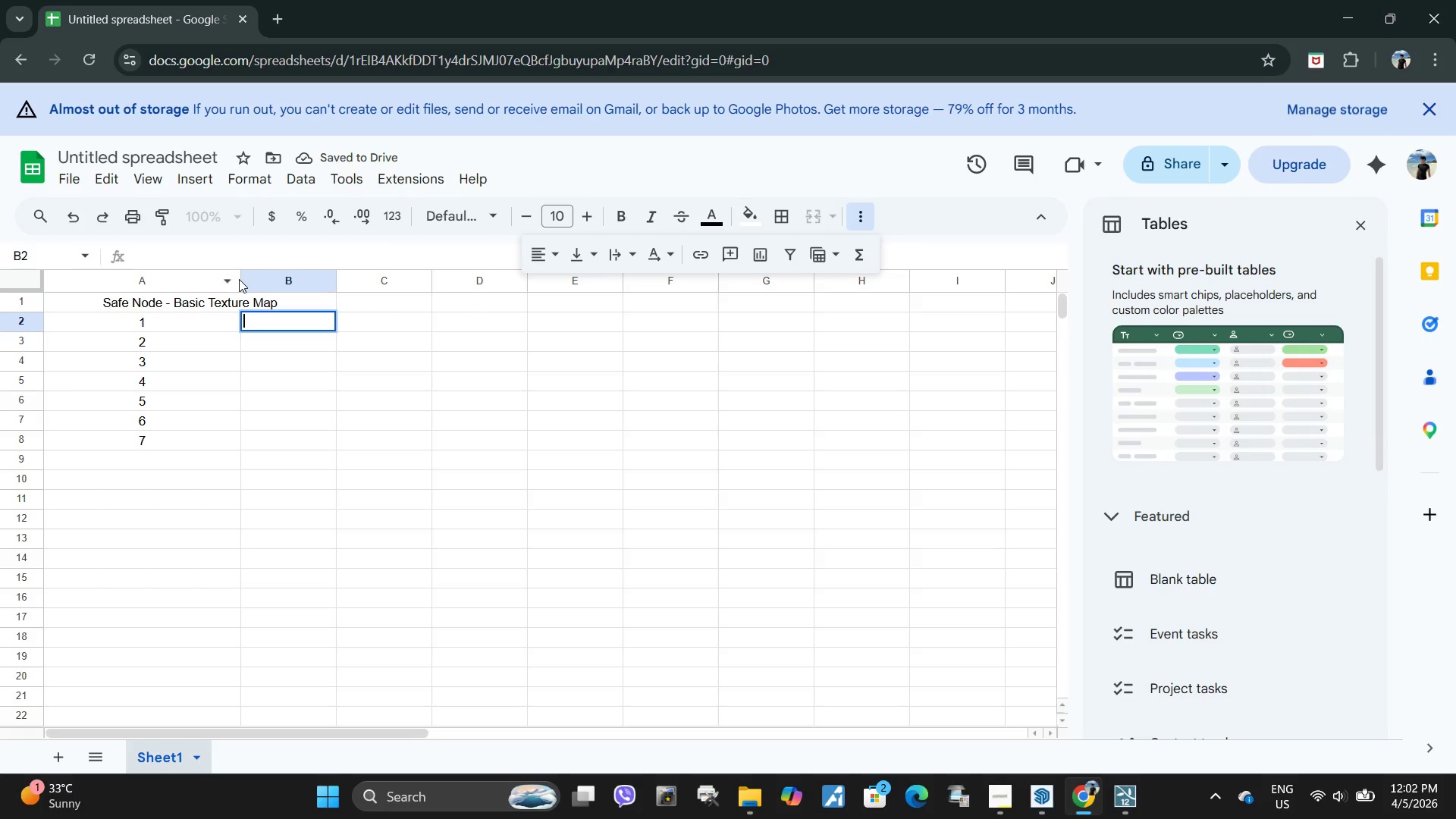 
left_click_drag(start_coordinate=[242, 280], to_coordinate=[152, 277])
 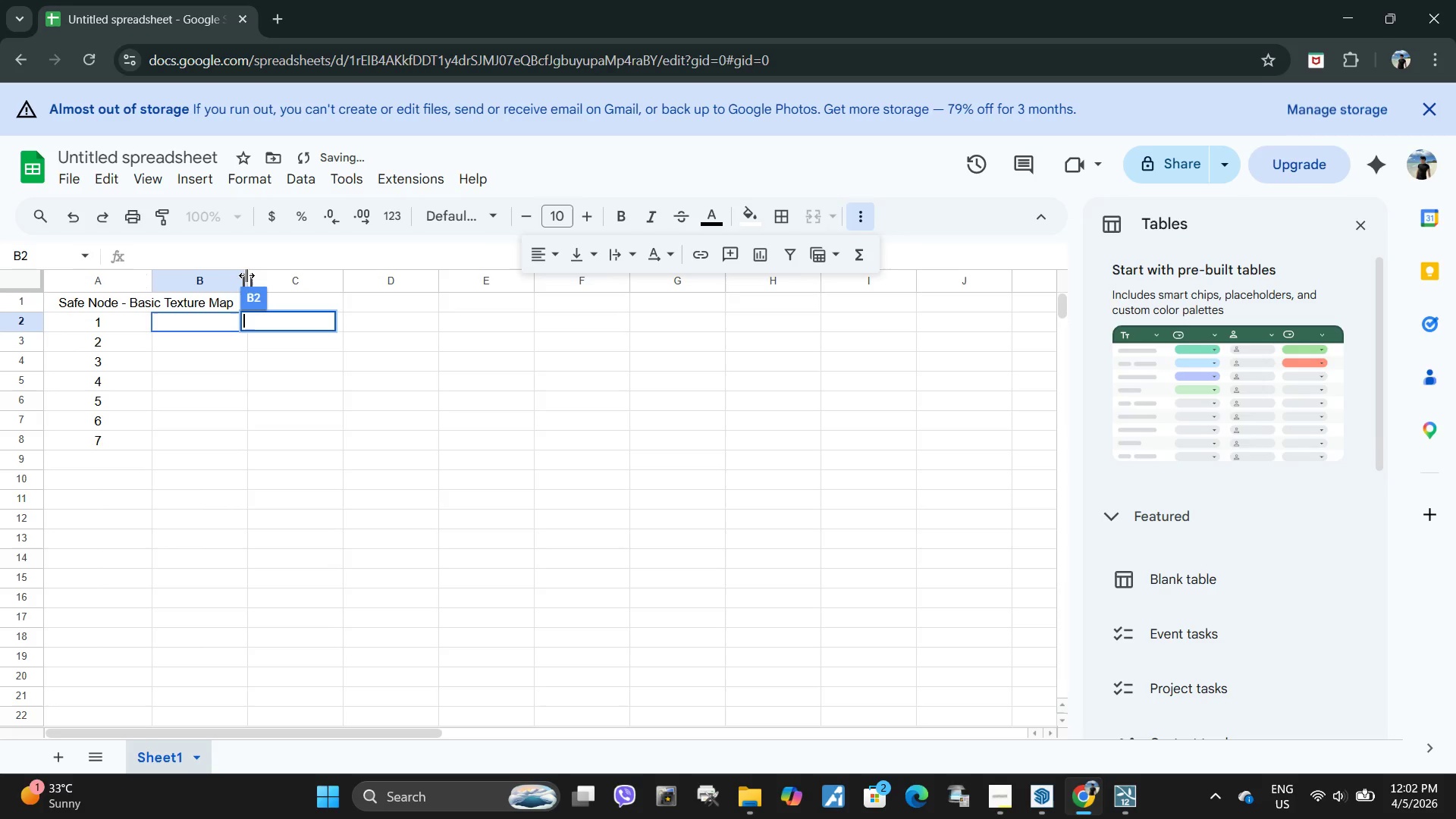 
left_click_drag(start_coordinate=[246, 275], to_coordinate=[317, 279])
 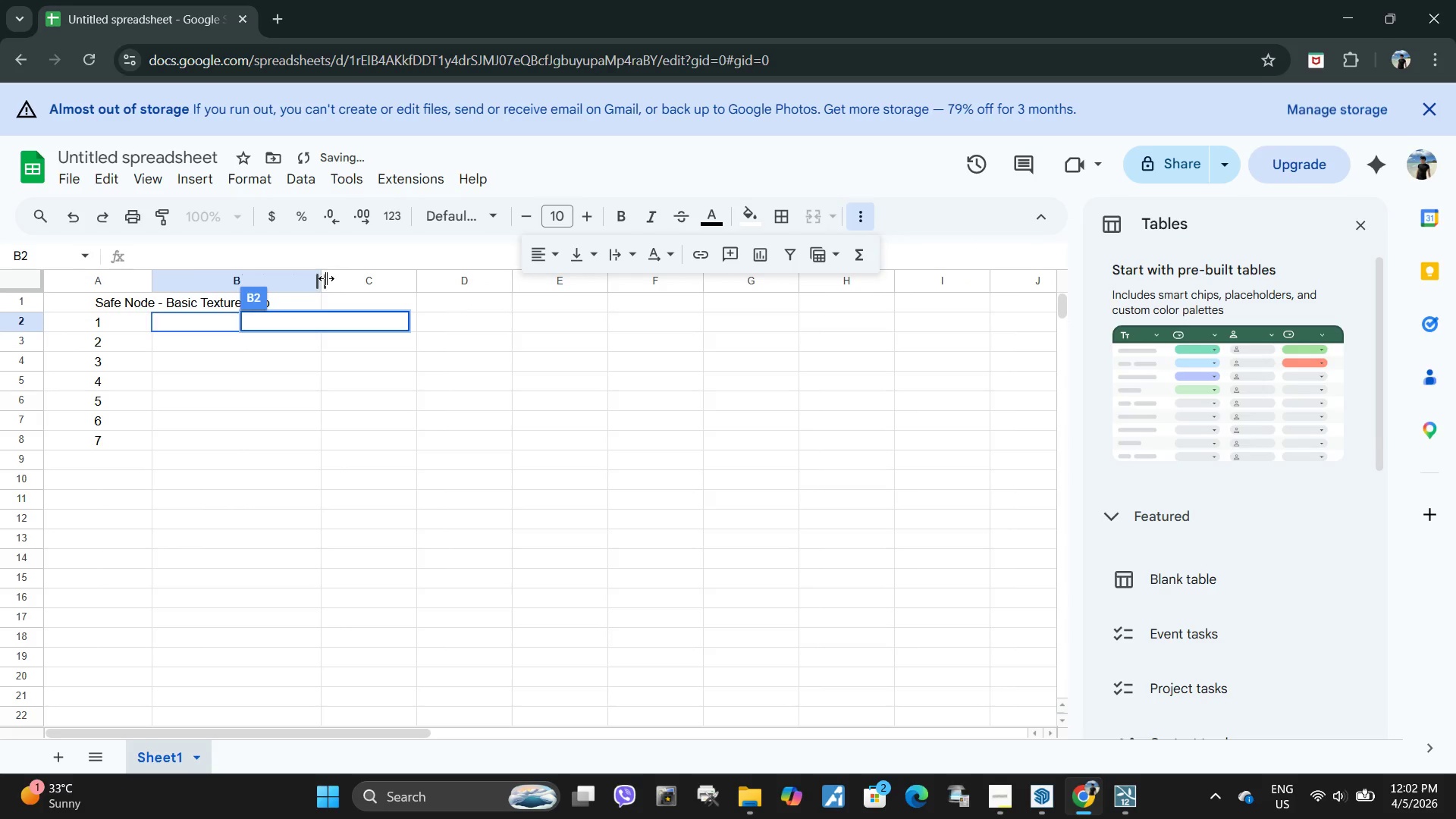 
left_click_drag(start_coordinate=[324, 278], to_coordinate=[275, 286])
 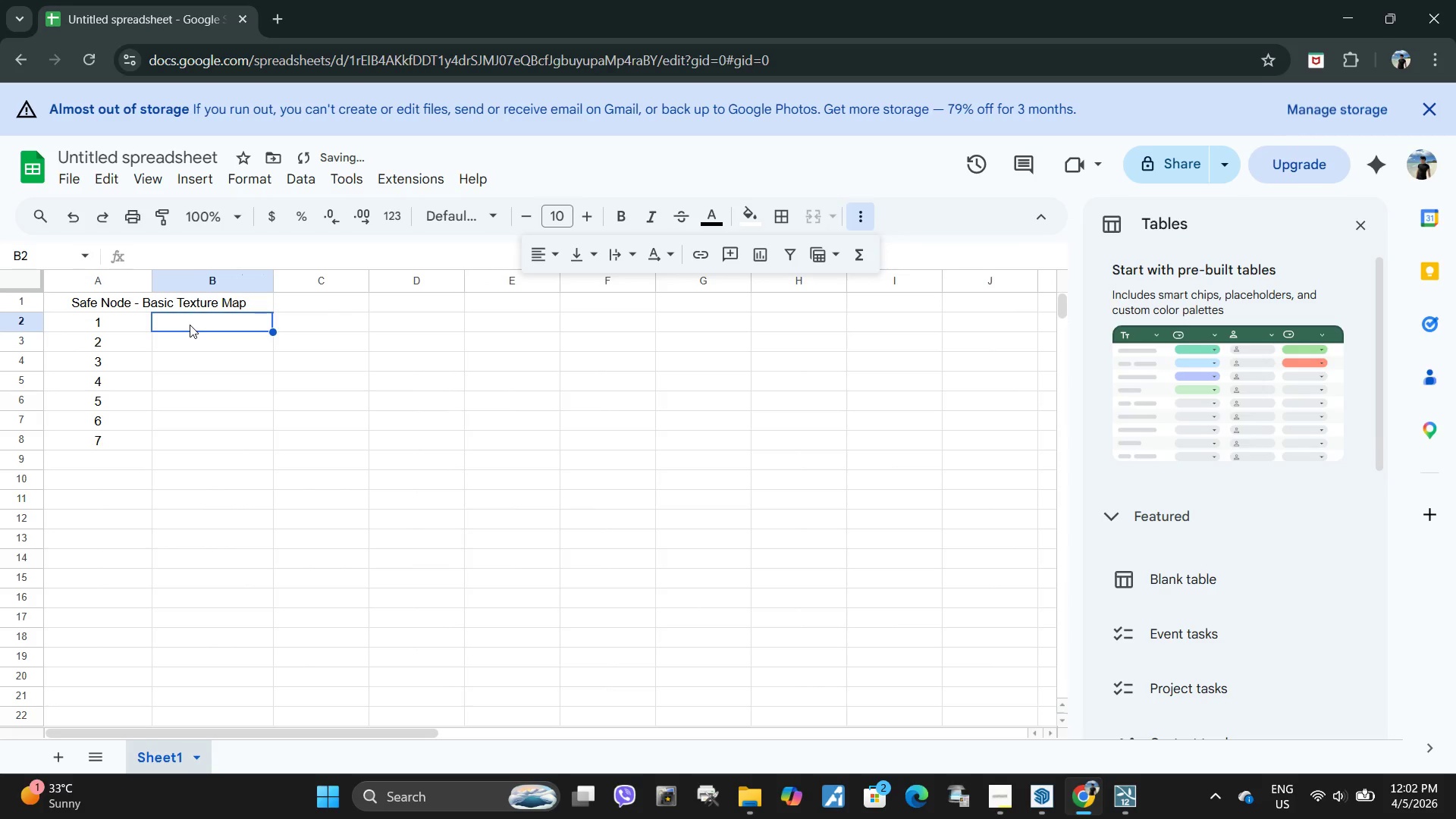 
double_click([190, 325])
 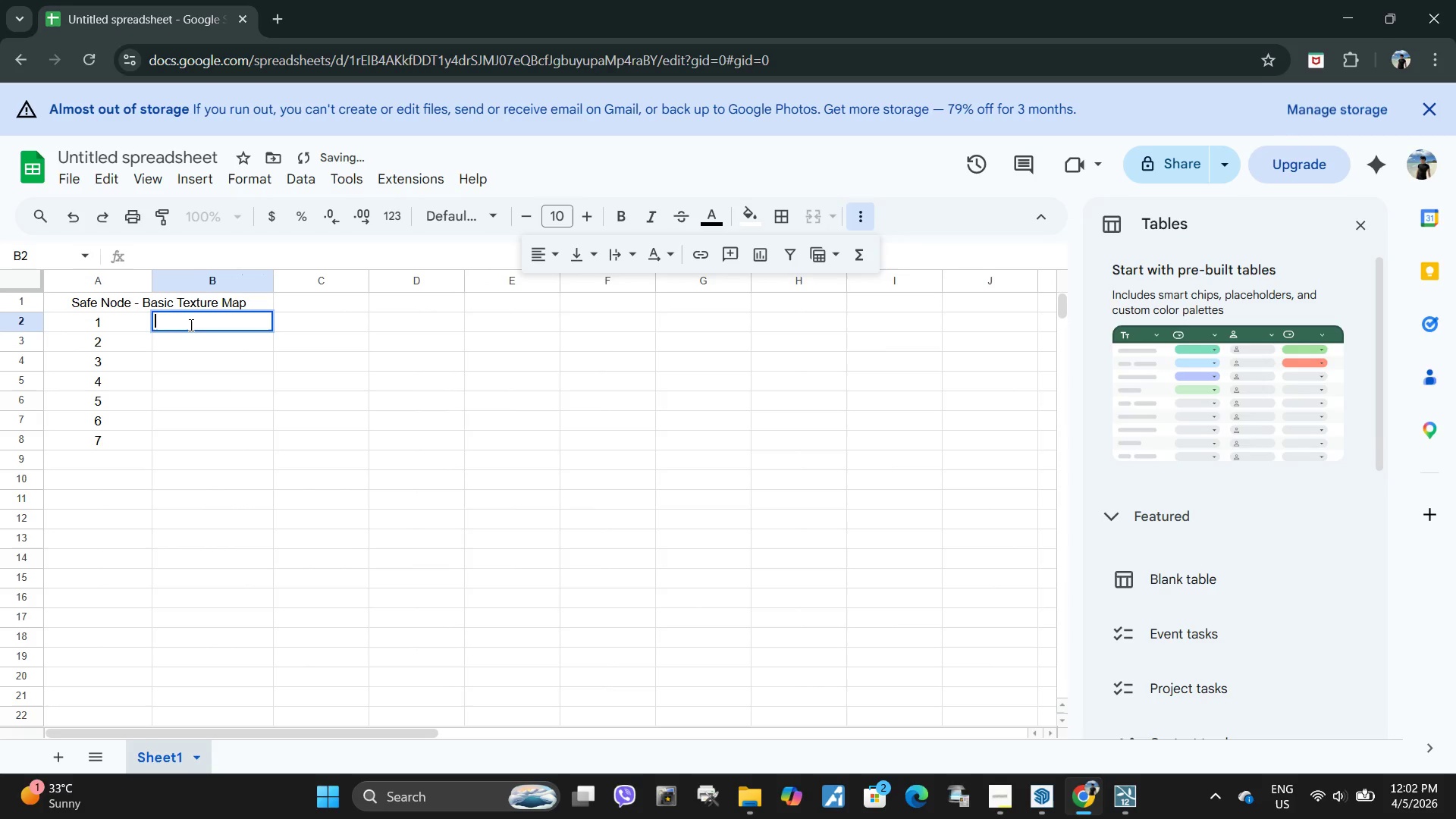 
triple_click([190, 325])
 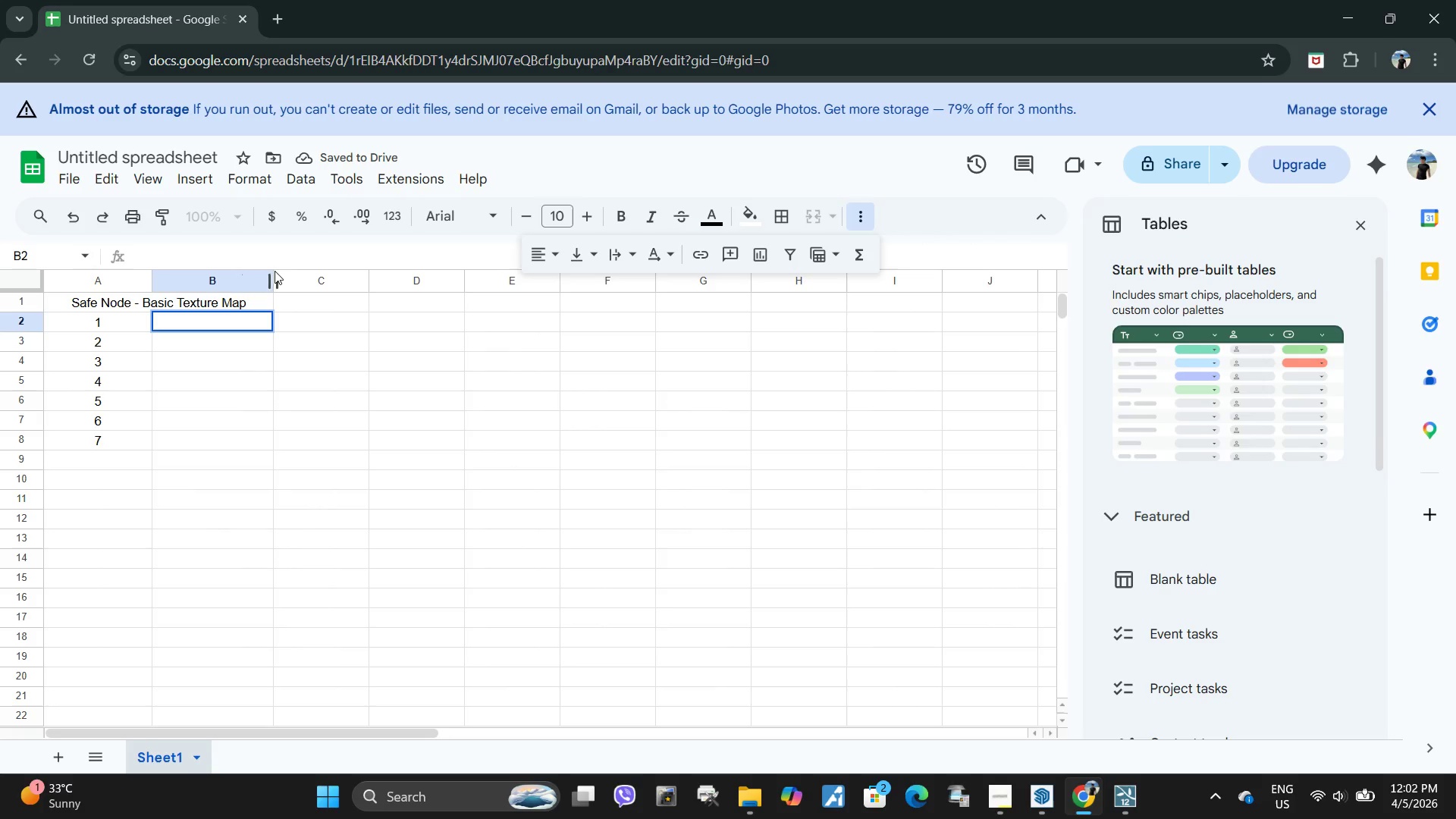 
left_click_drag(start_coordinate=[272, 272], to_coordinate=[293, 278])
 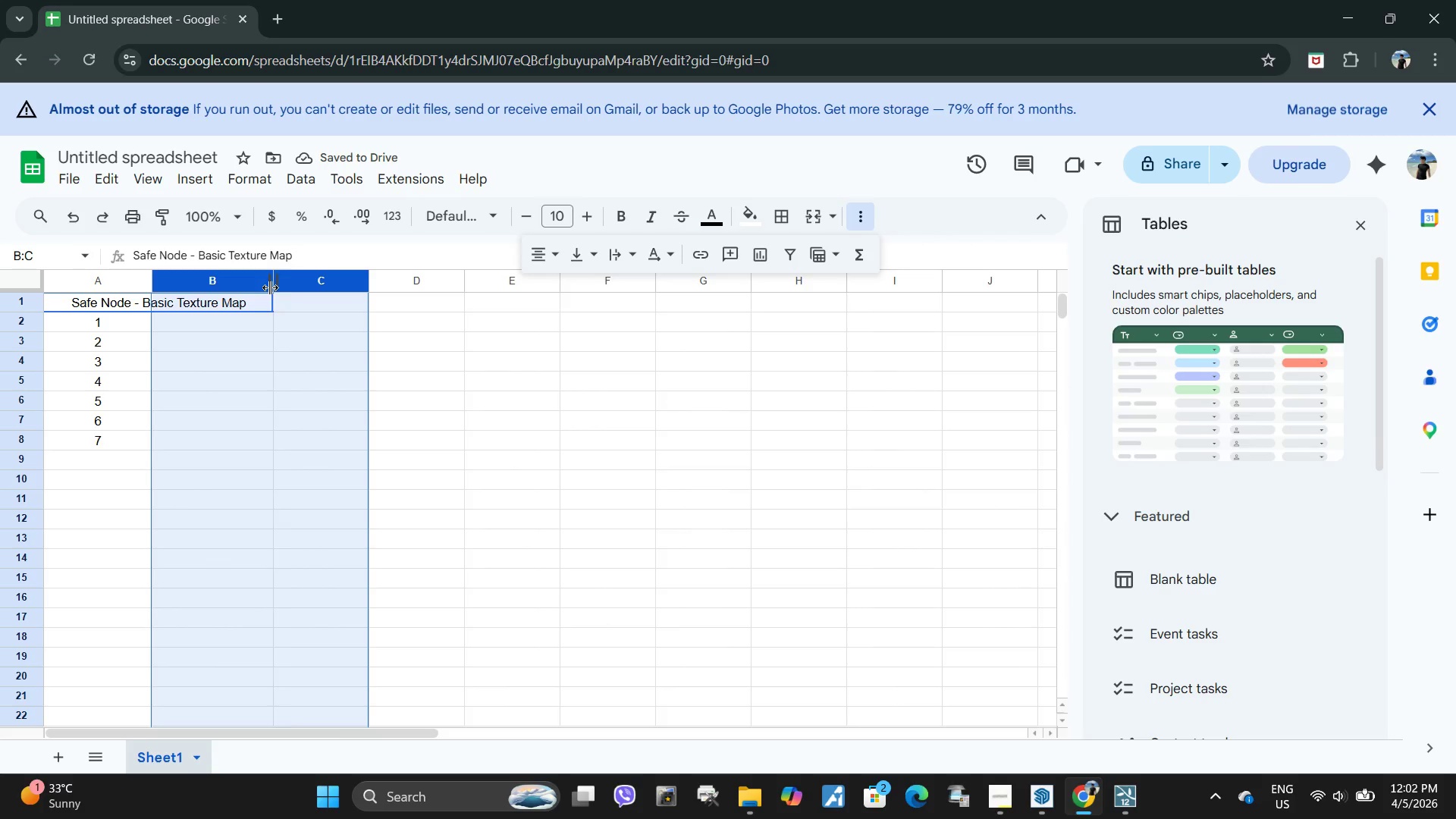 
left_click_drag(start_coordinate=[270, 287], to_coordinate=[315, 289])
 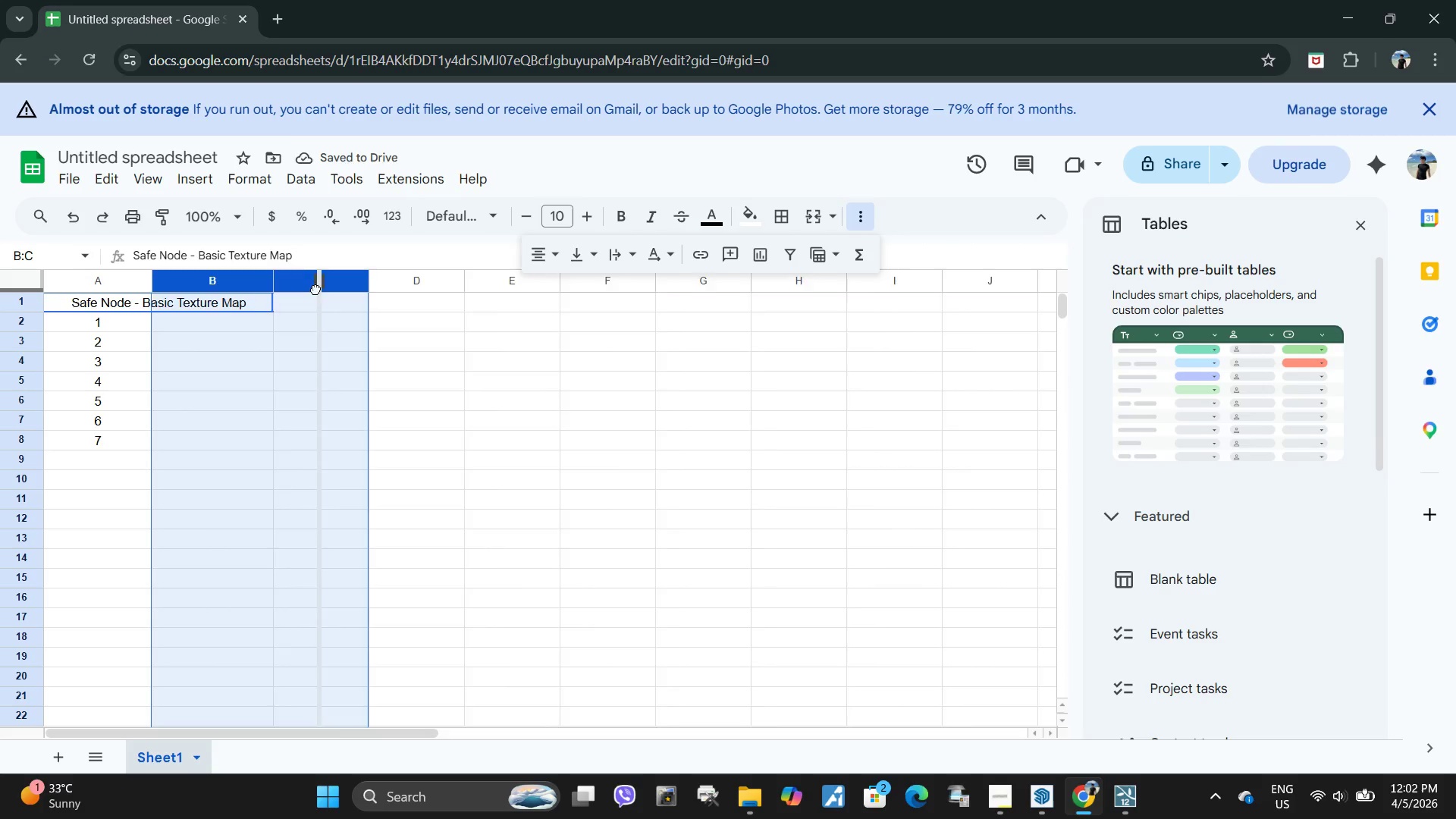 
double_click([315, 289])
 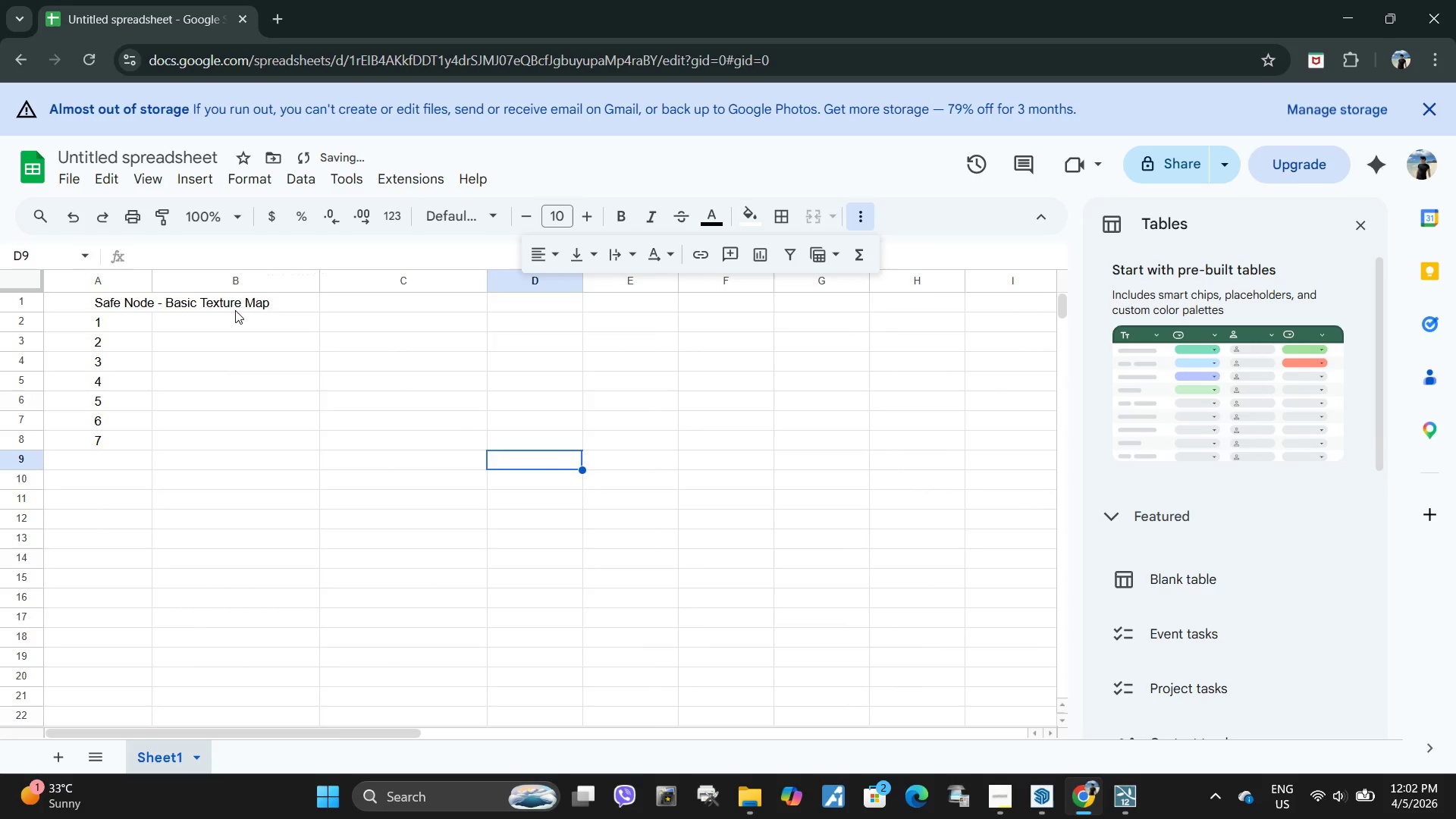 
left_click([230, 303])
 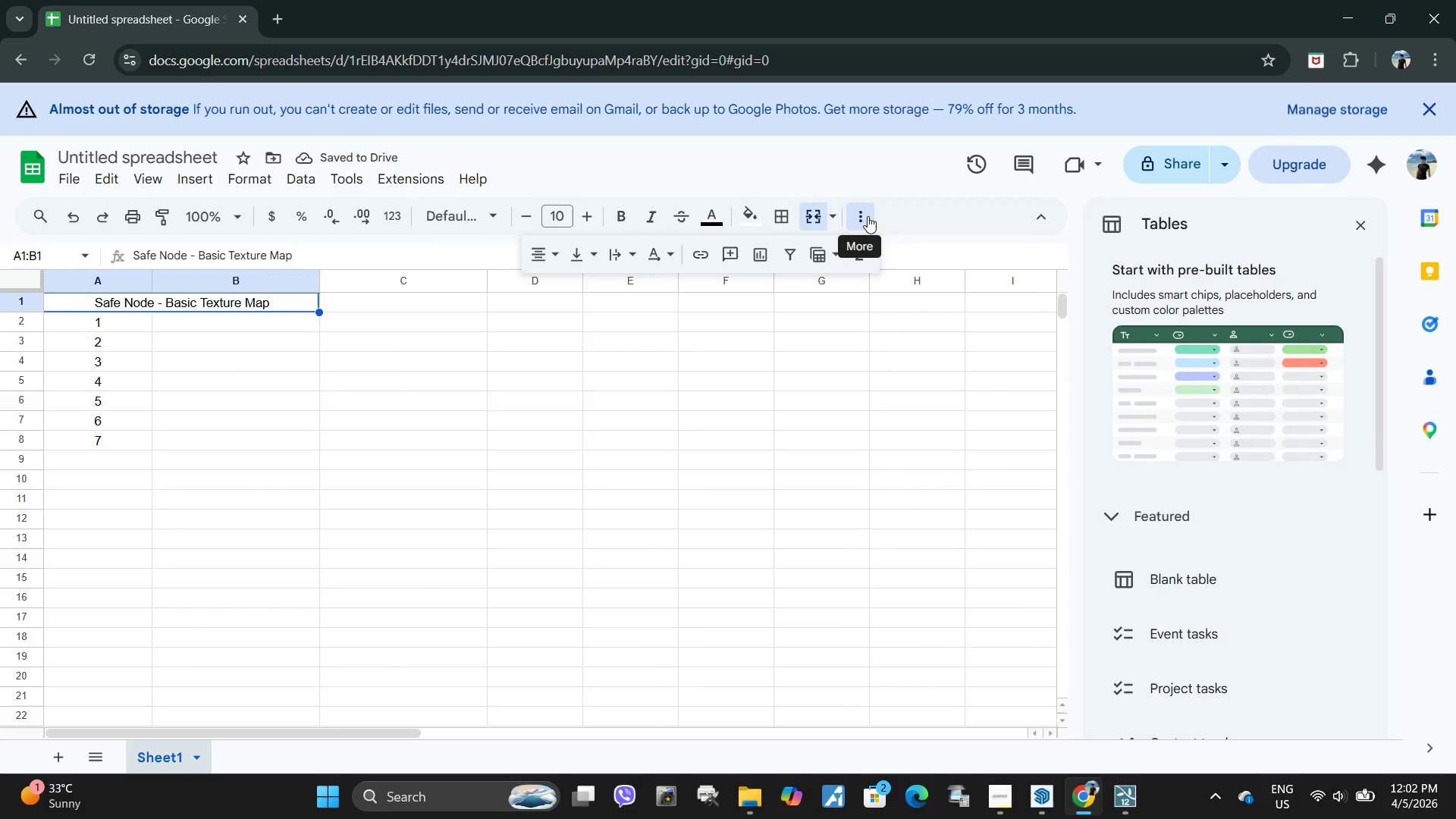 
left_click([543, 259])
 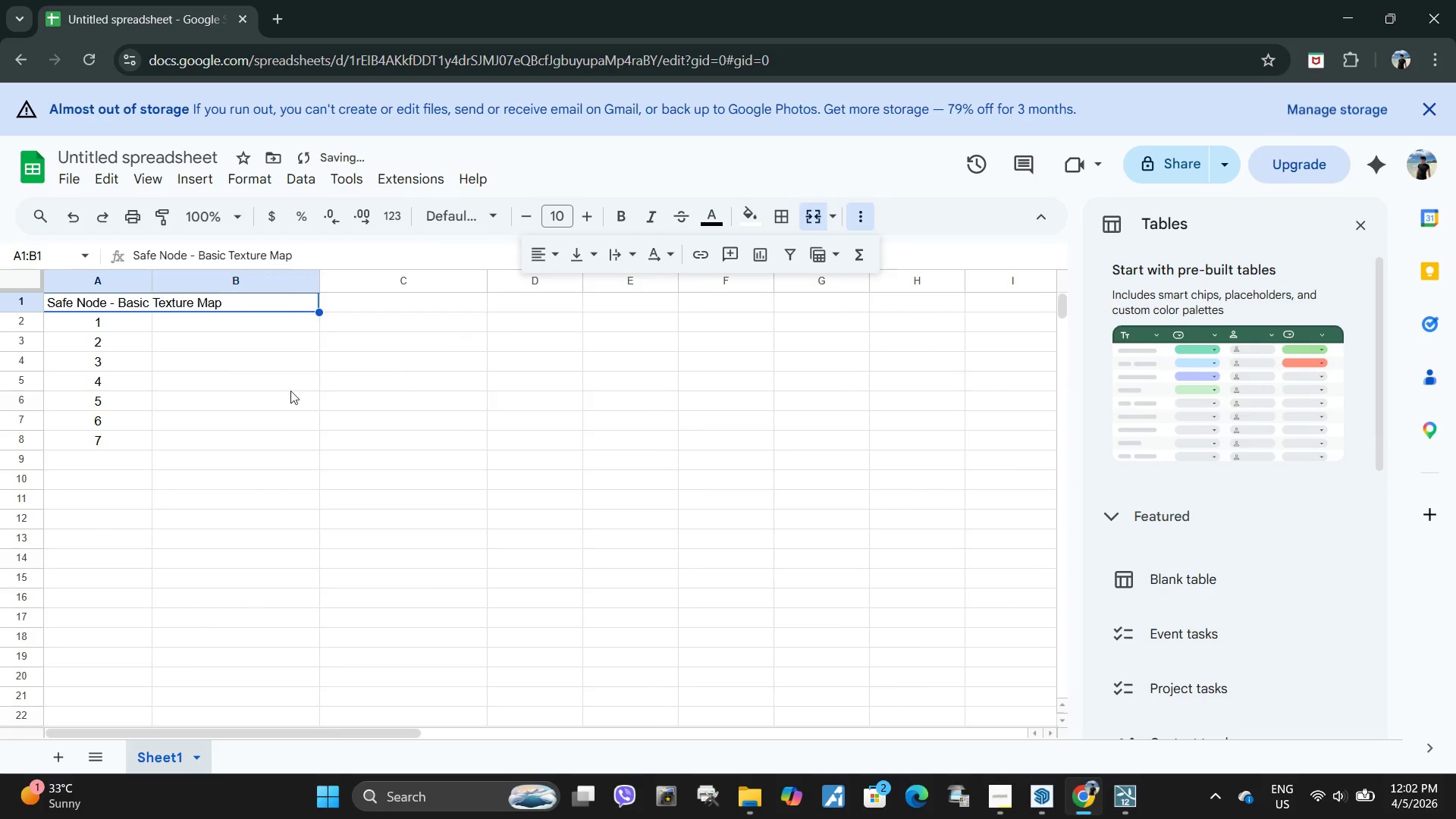 
double_click([262, 403])
 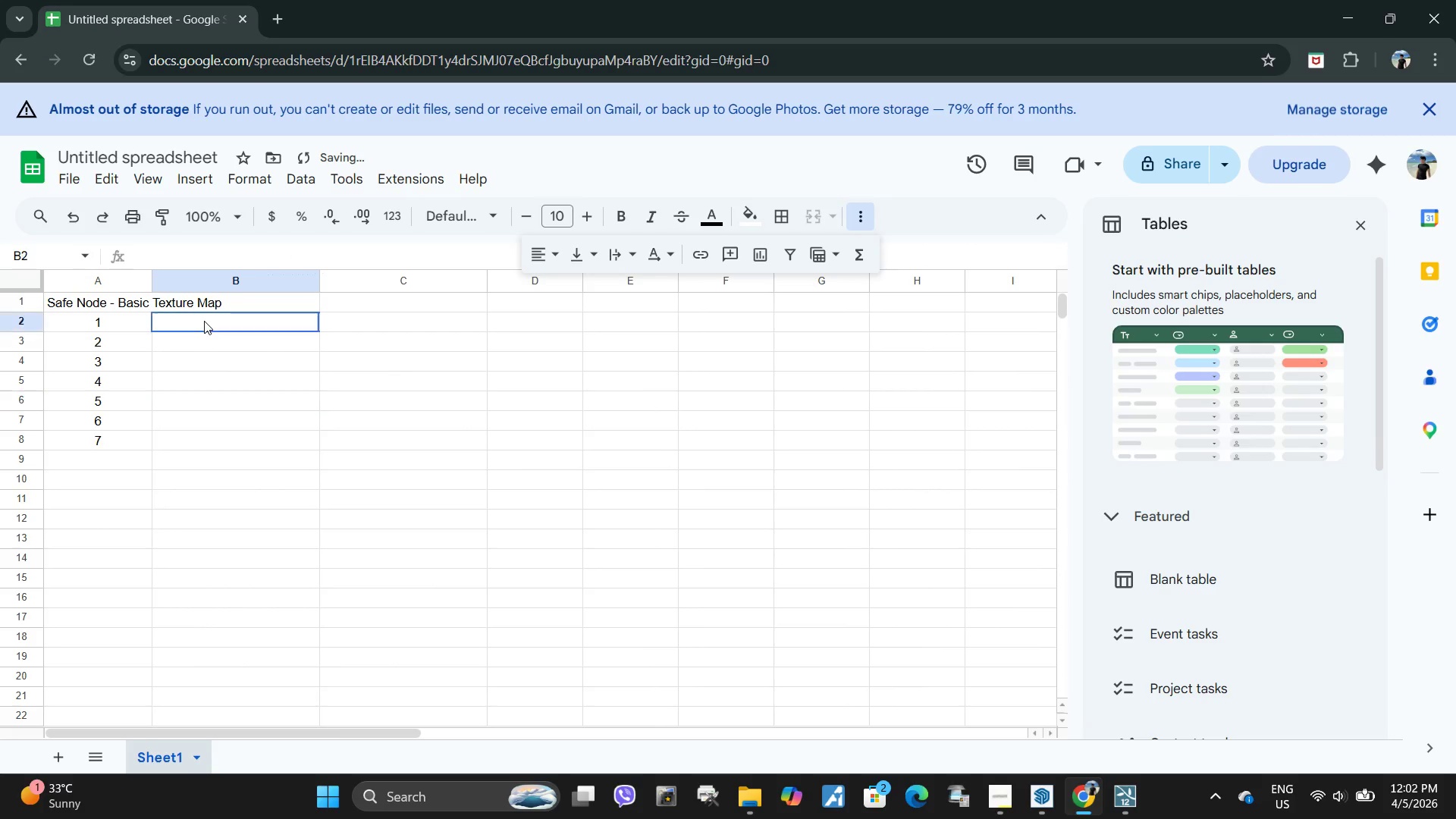 
triple_click([204, 321])
 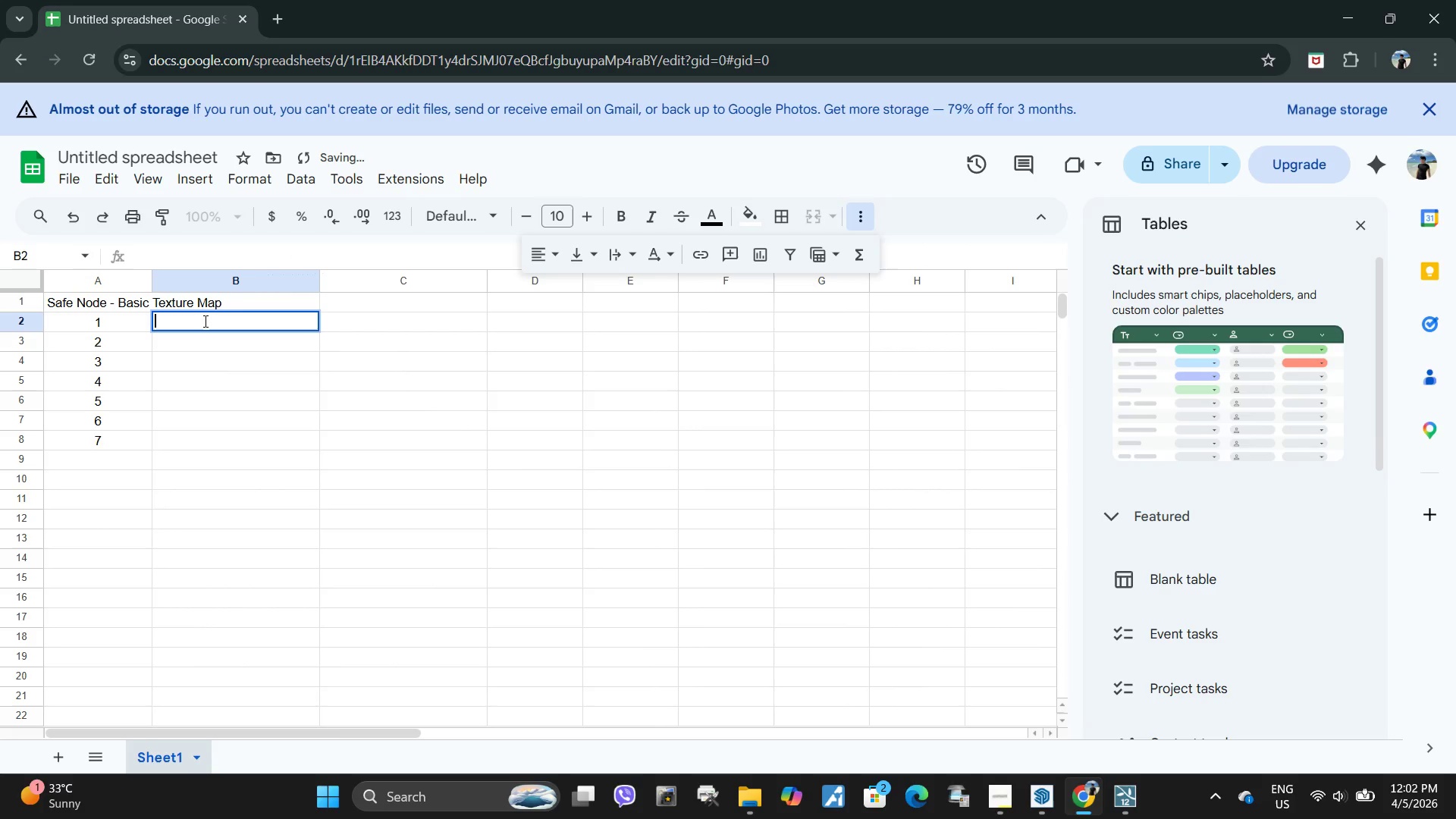 
triple_click([204, 321])
 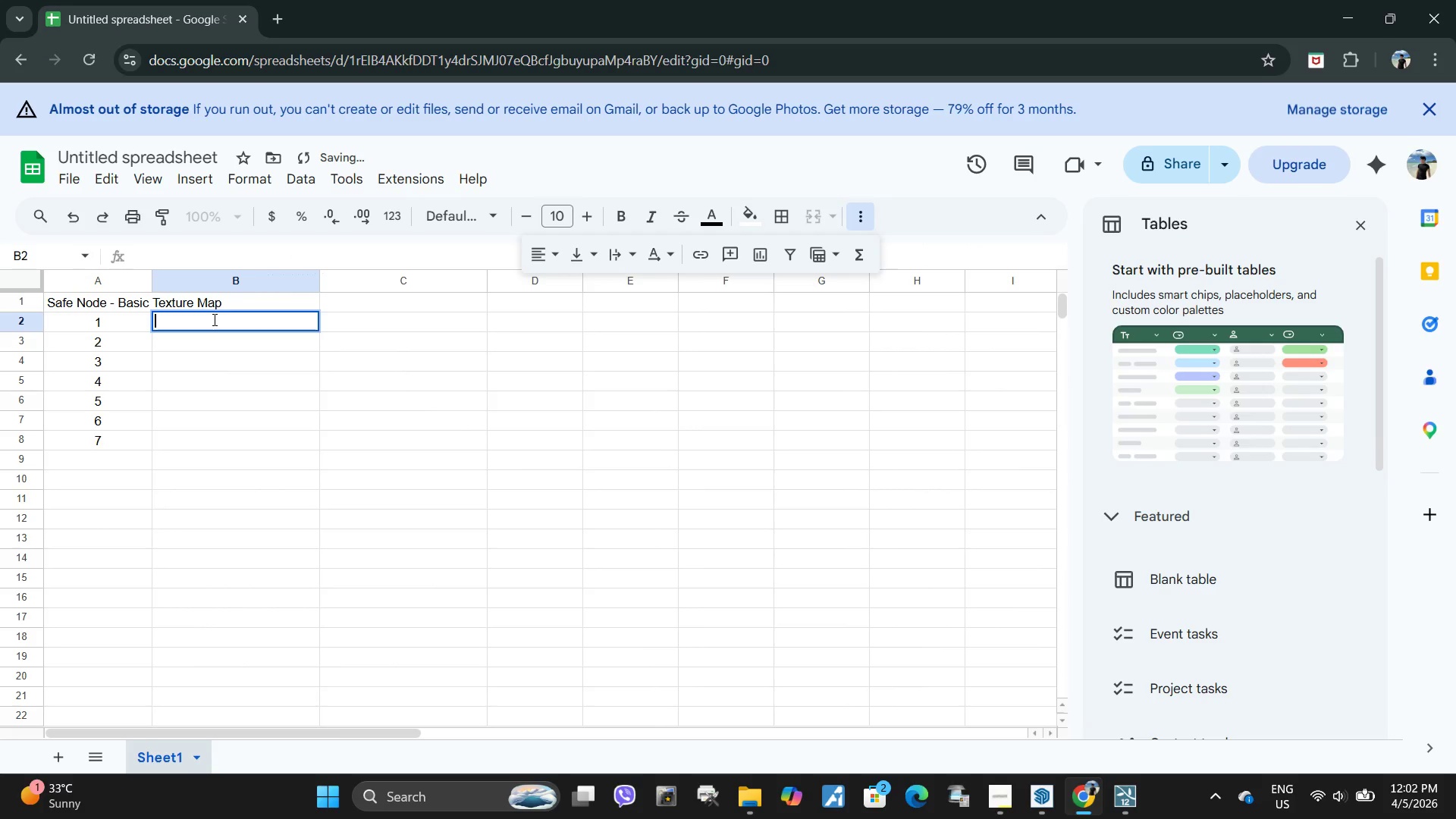 
type(Light Oak -)
key(Backspace)
key(Backspace)
type(/ Natural Wood)
 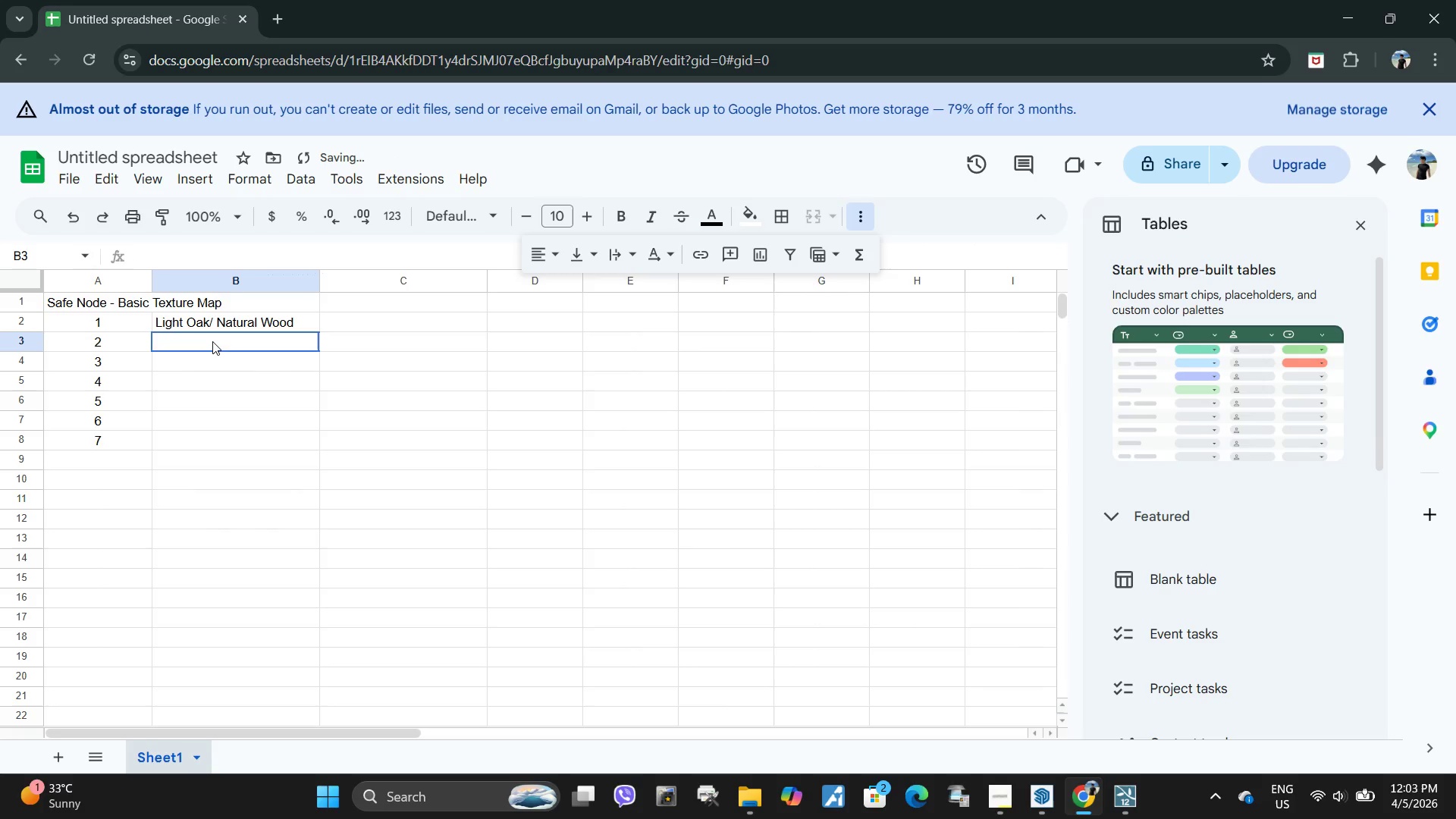 
double_click([212, 341])
 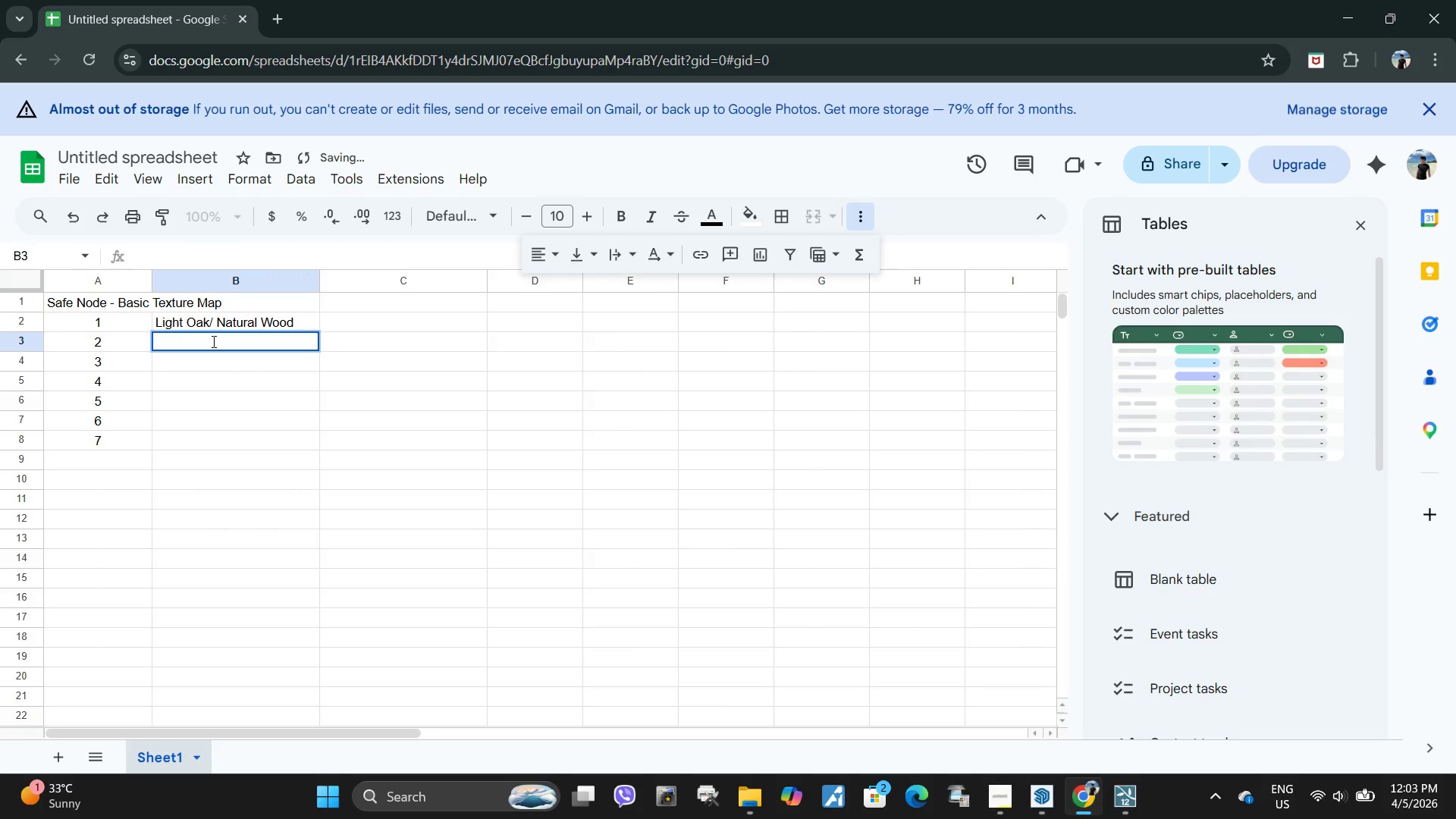 
type(Dark Charcoal)
 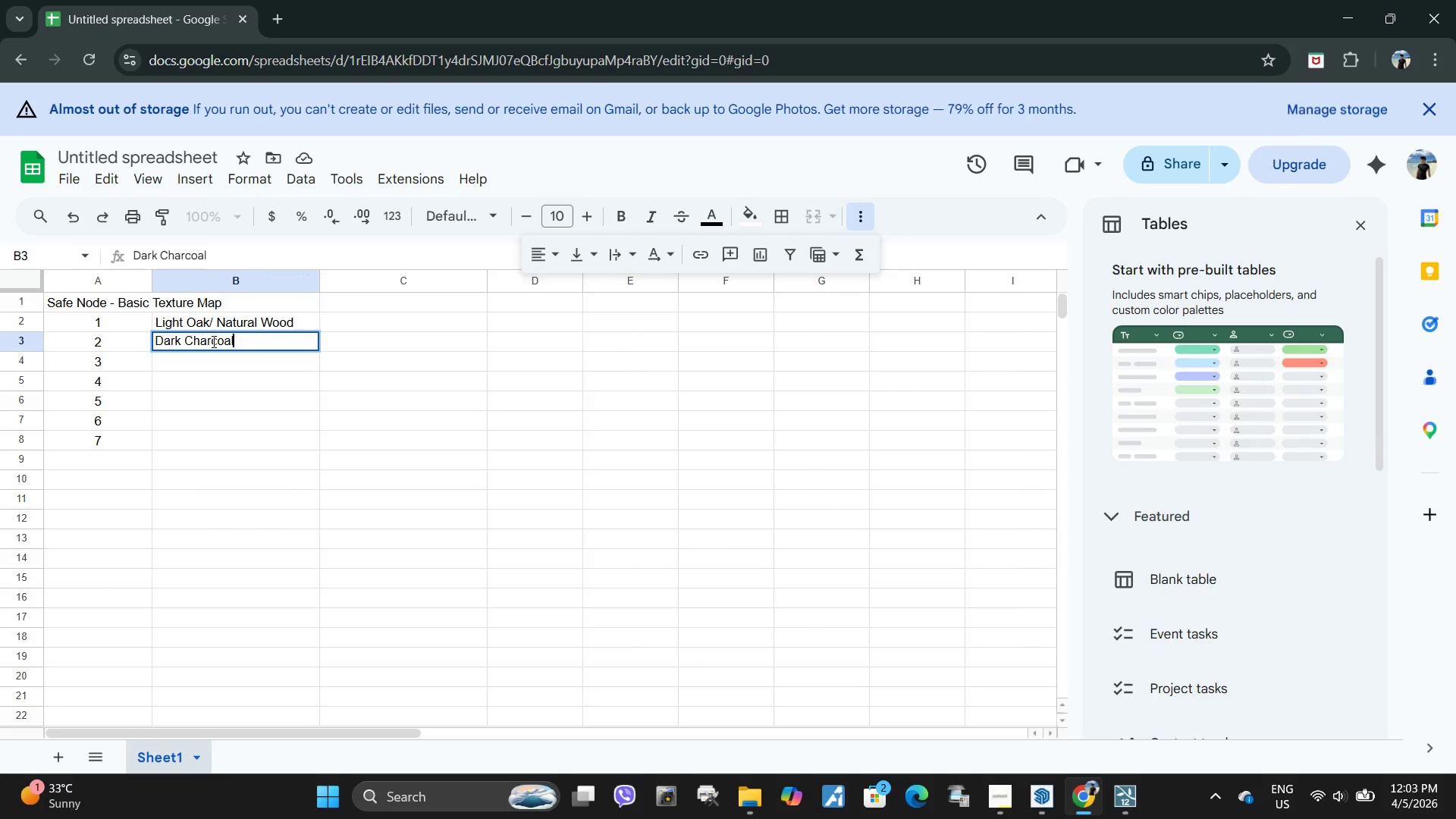 
type(/ Espresso Wood)
 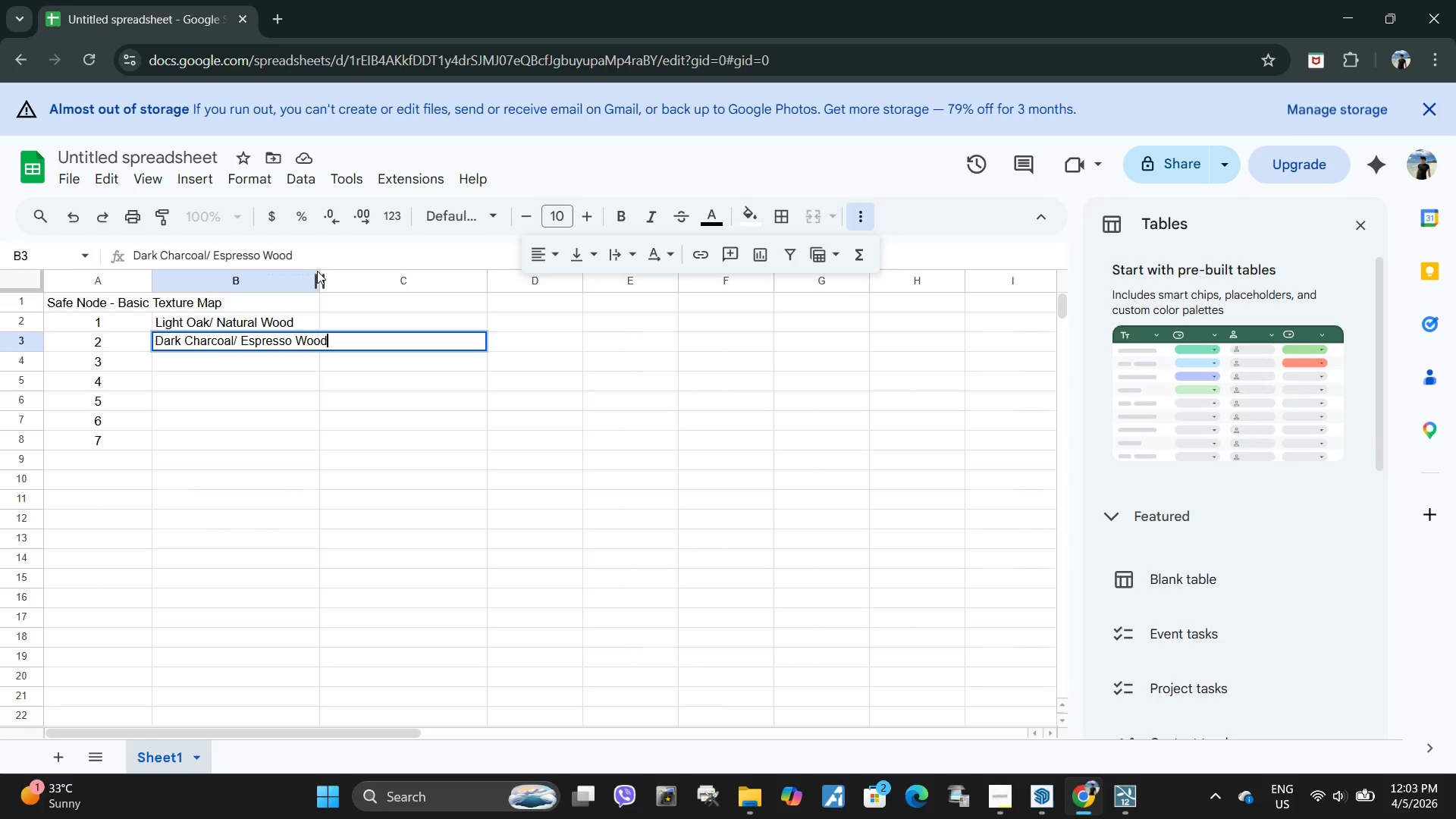 
left_click_drag(start_coordinate=[322, 281], to_coordinate=[345, 286])
 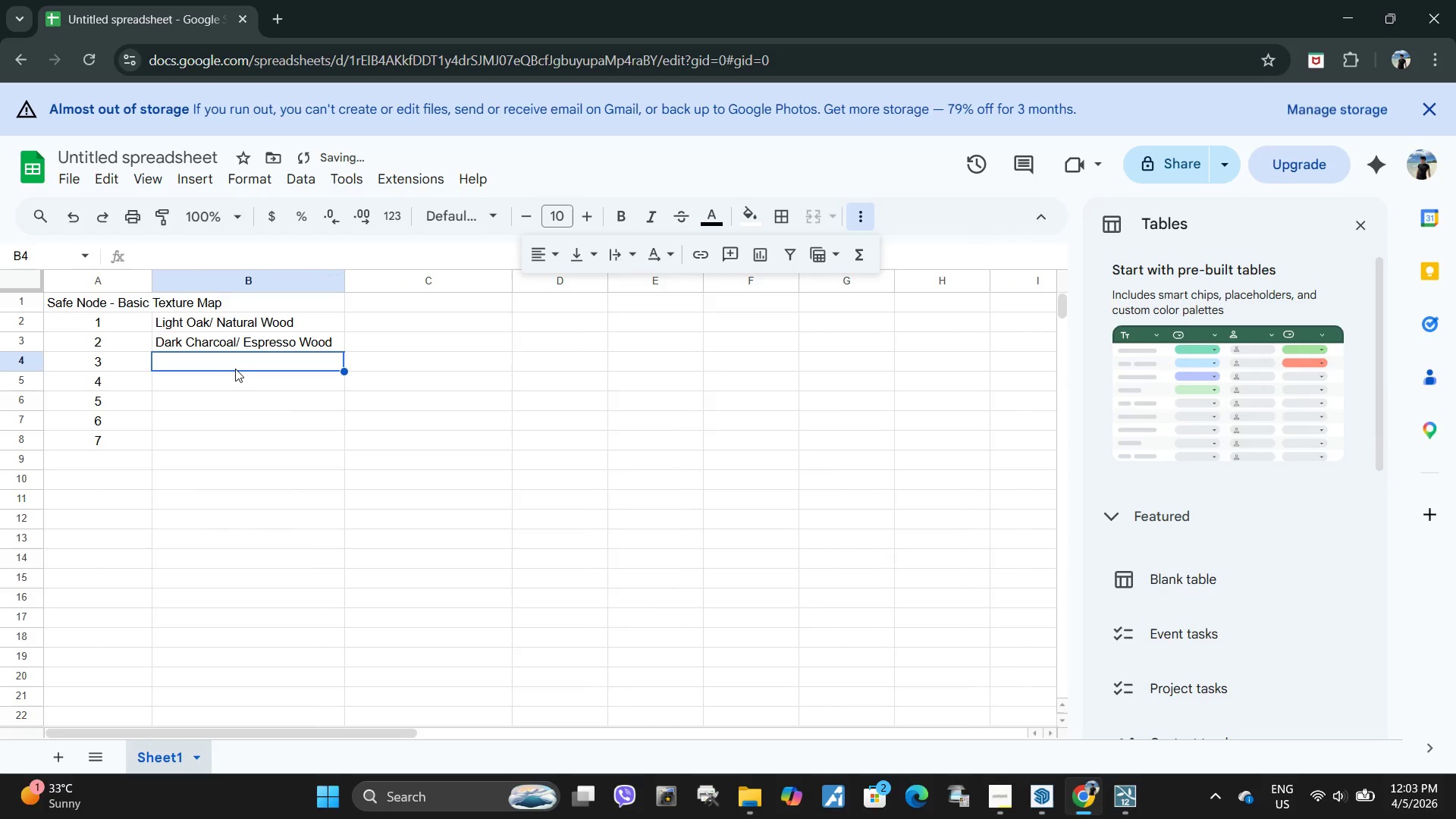 
double_click([235, 369])
 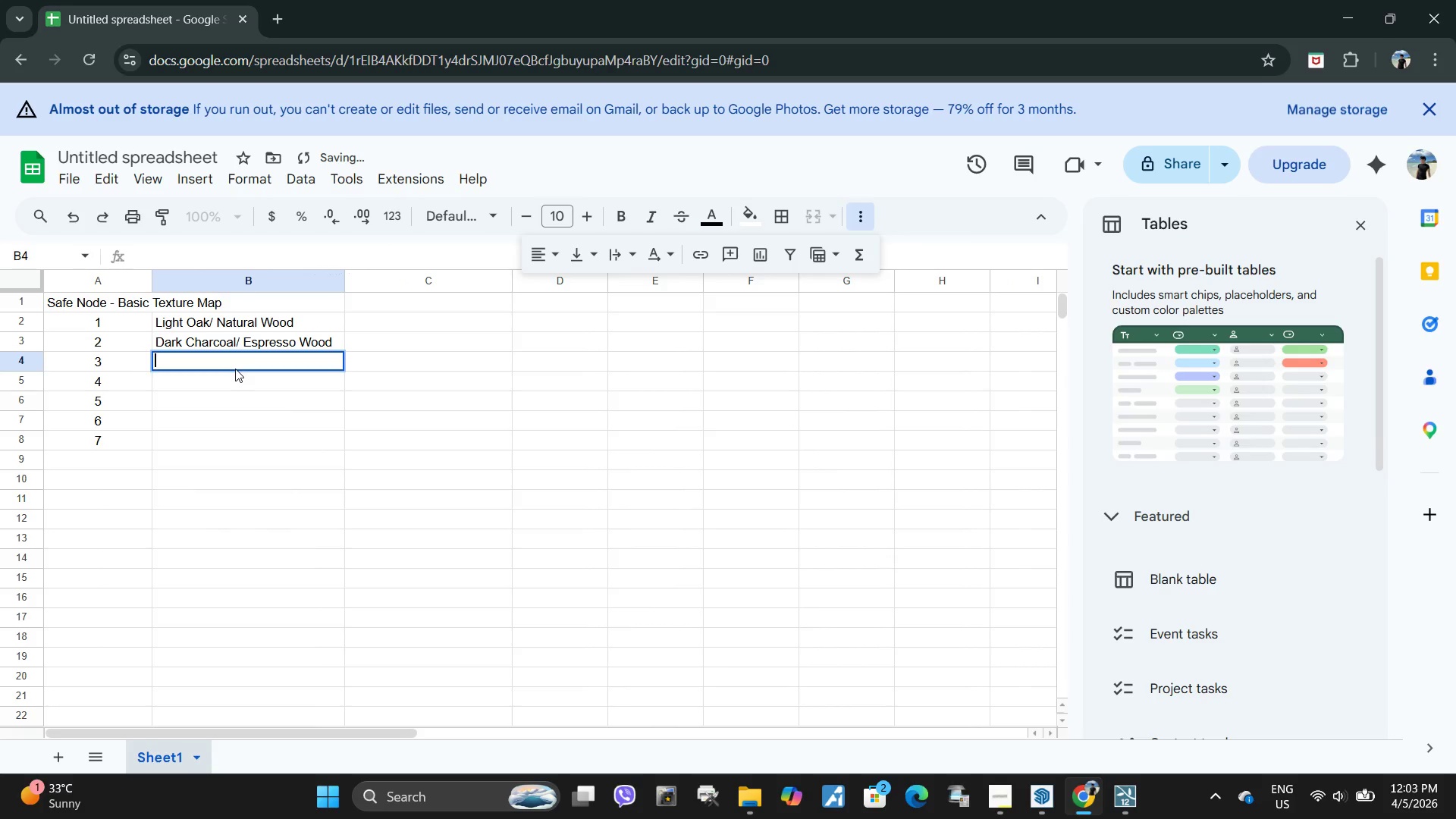 
type(Matte White)
 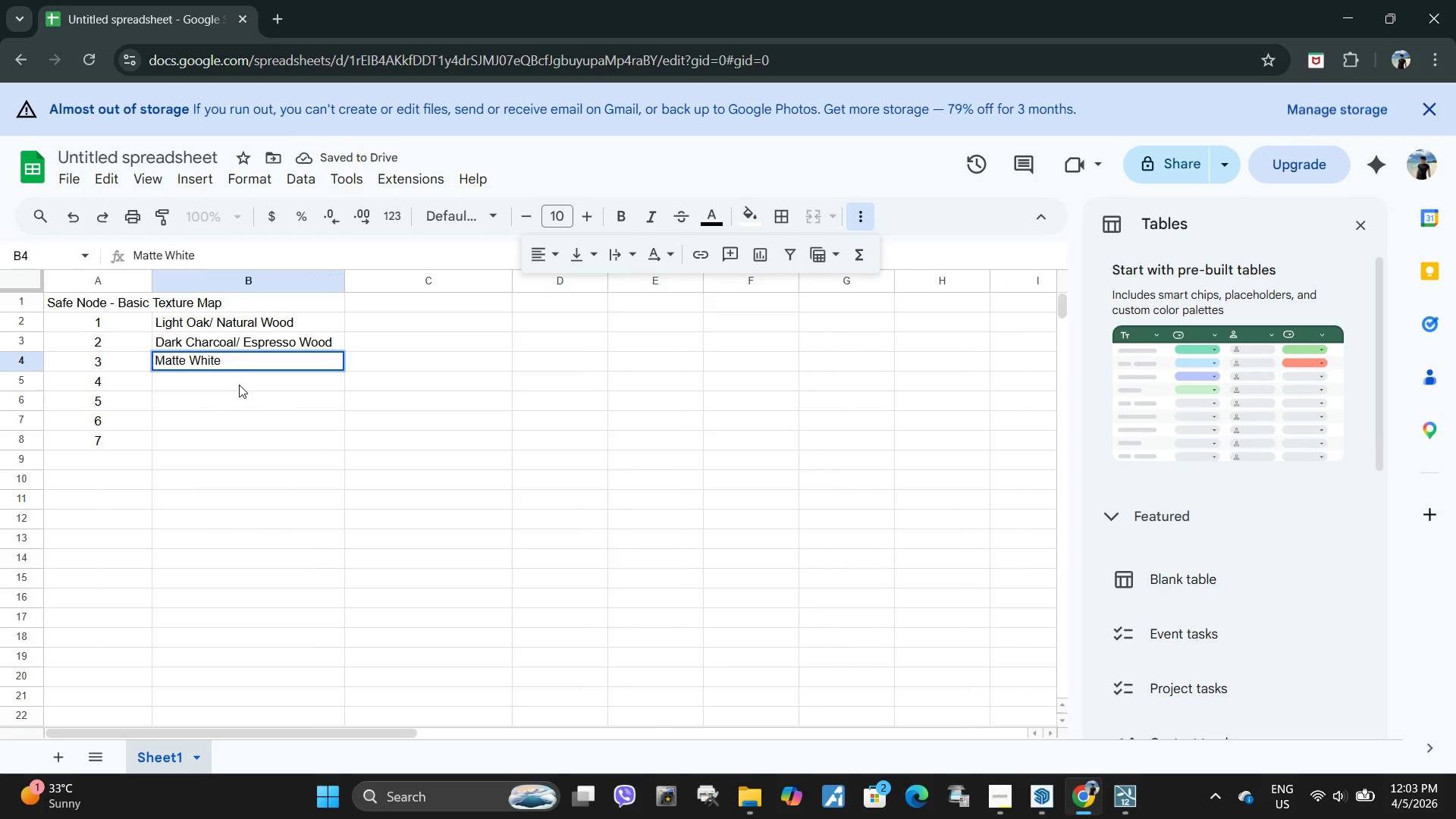 
double_click([239, 384])
 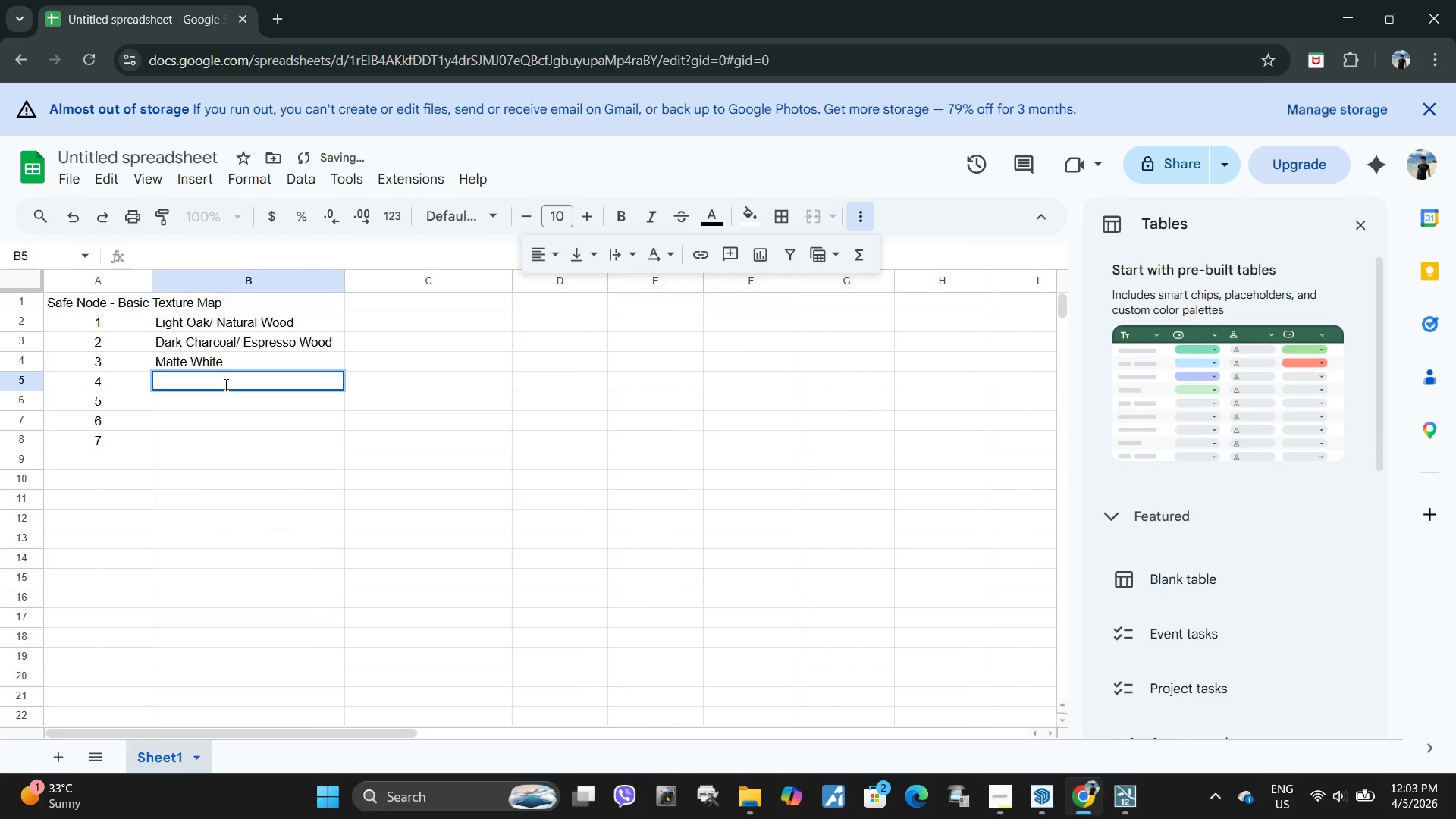 
type(Cool grey m)
key(Backspace)
key(Backspace)
key(Backspace)
key(Backspace)
key(Backspace)
key(Backspace)
type(Grey Metal)
 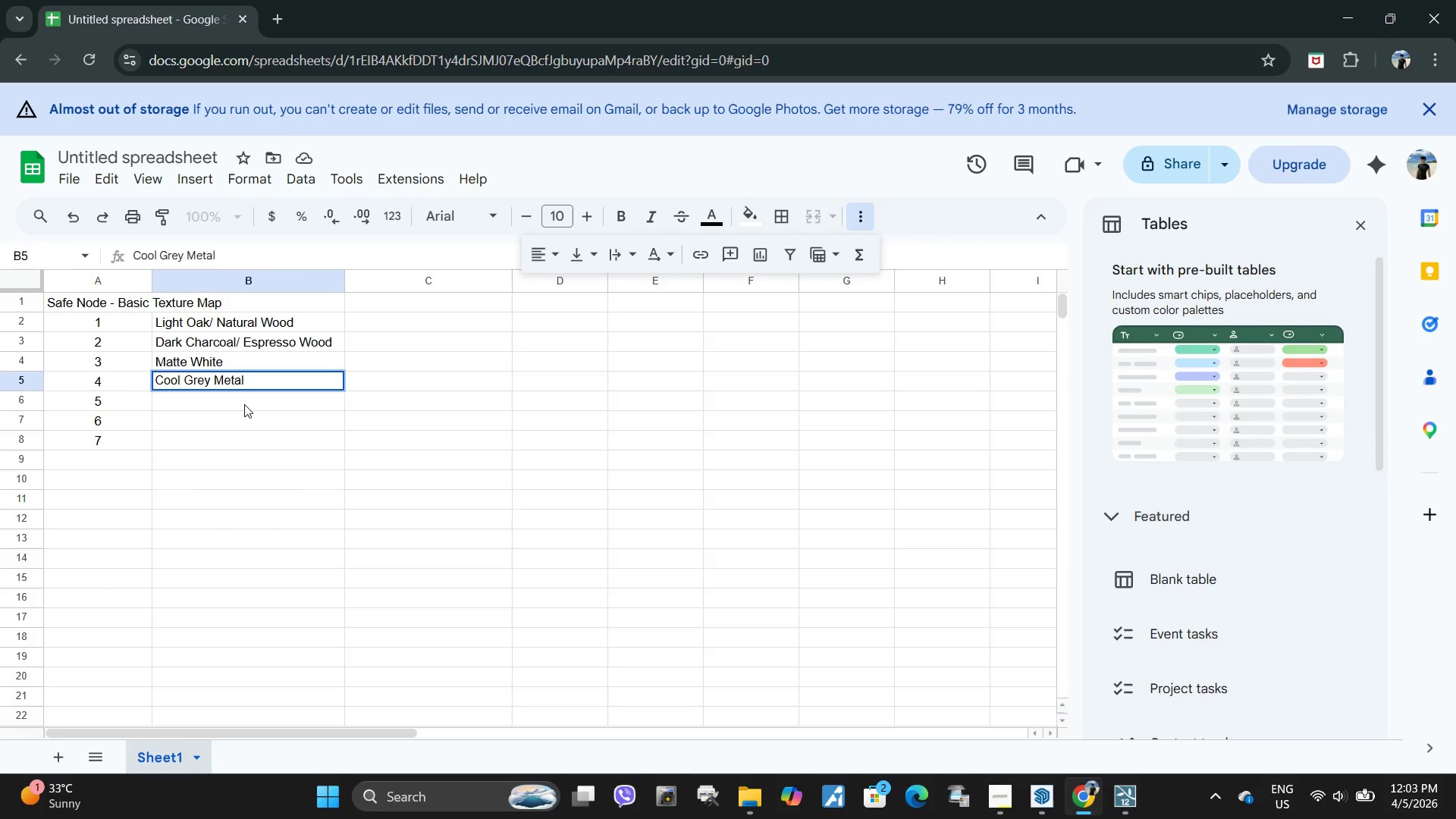 
double_click([244, 404])
 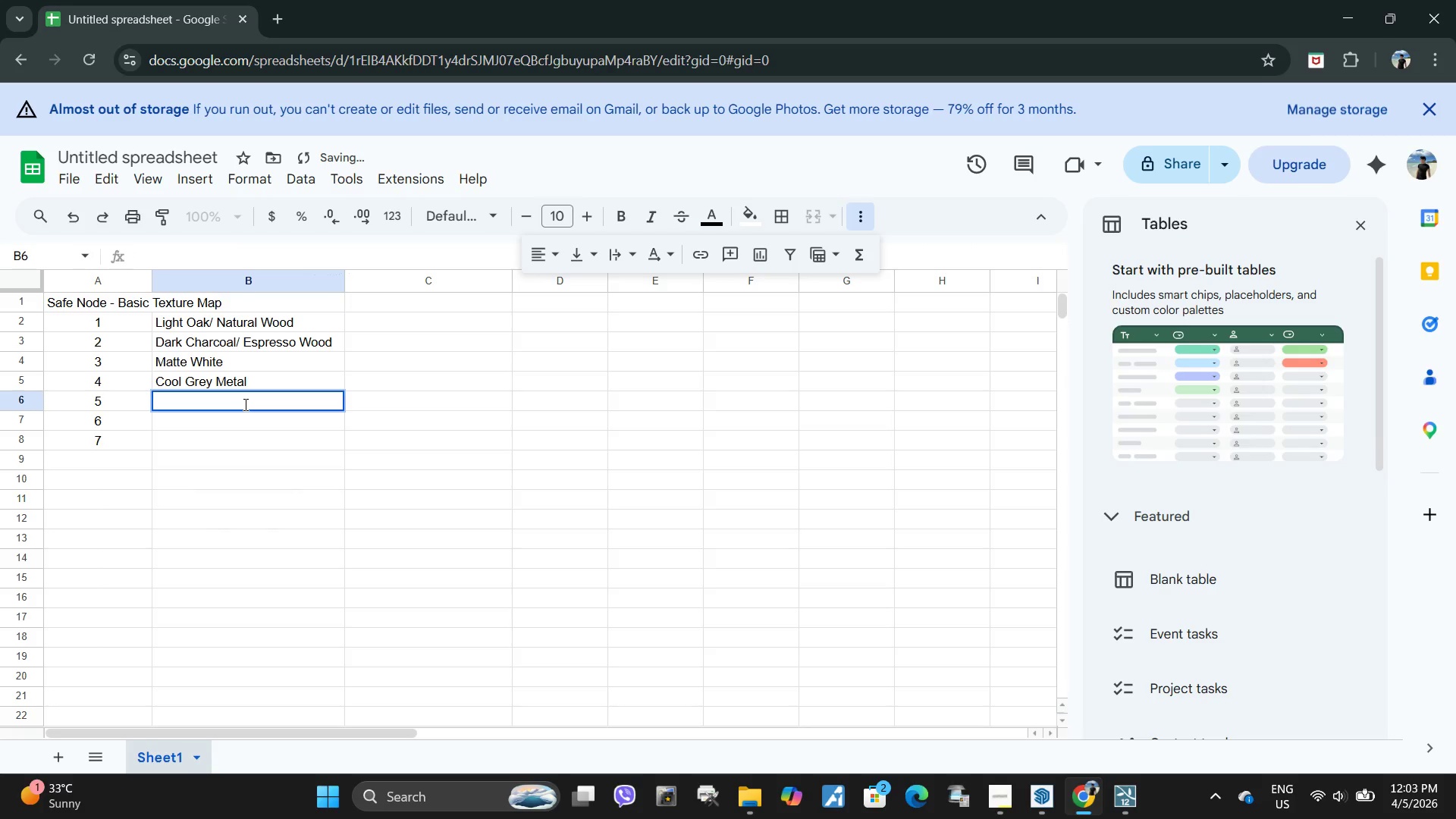 
type(Black Mesh & Plastic)
 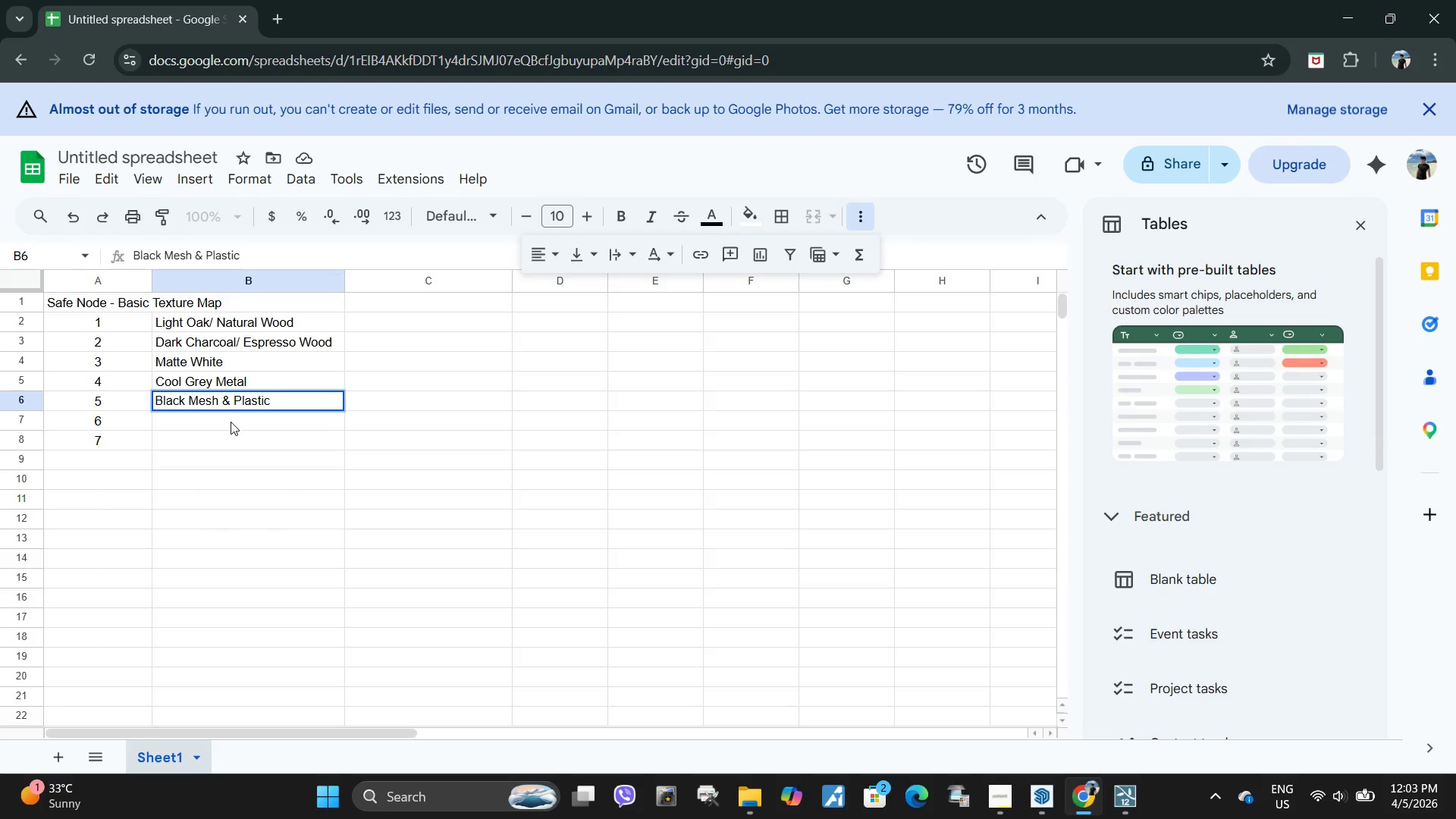 
double_click([231, 422])
 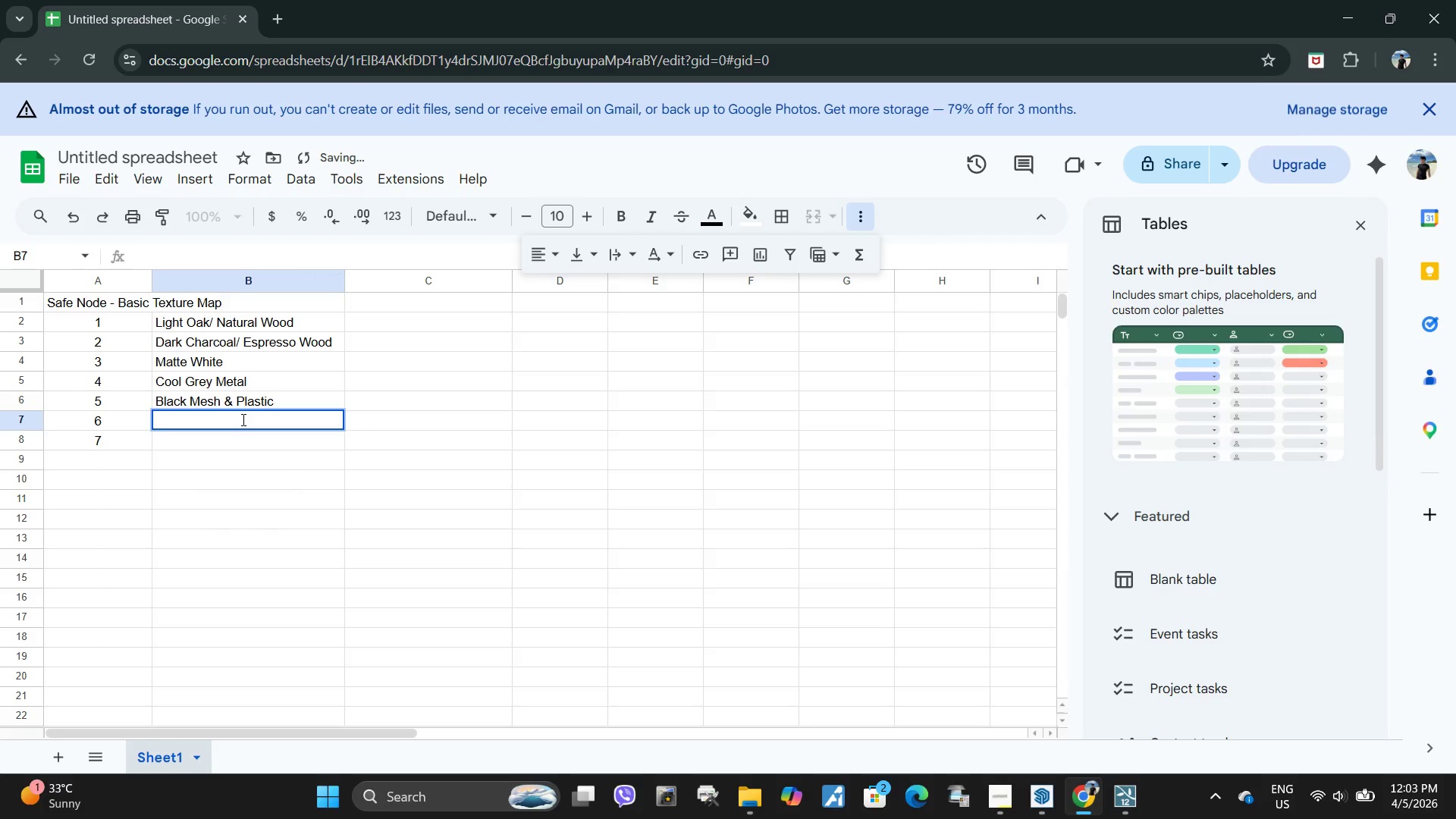 
type(Mettalic Silver/ Chrome)
 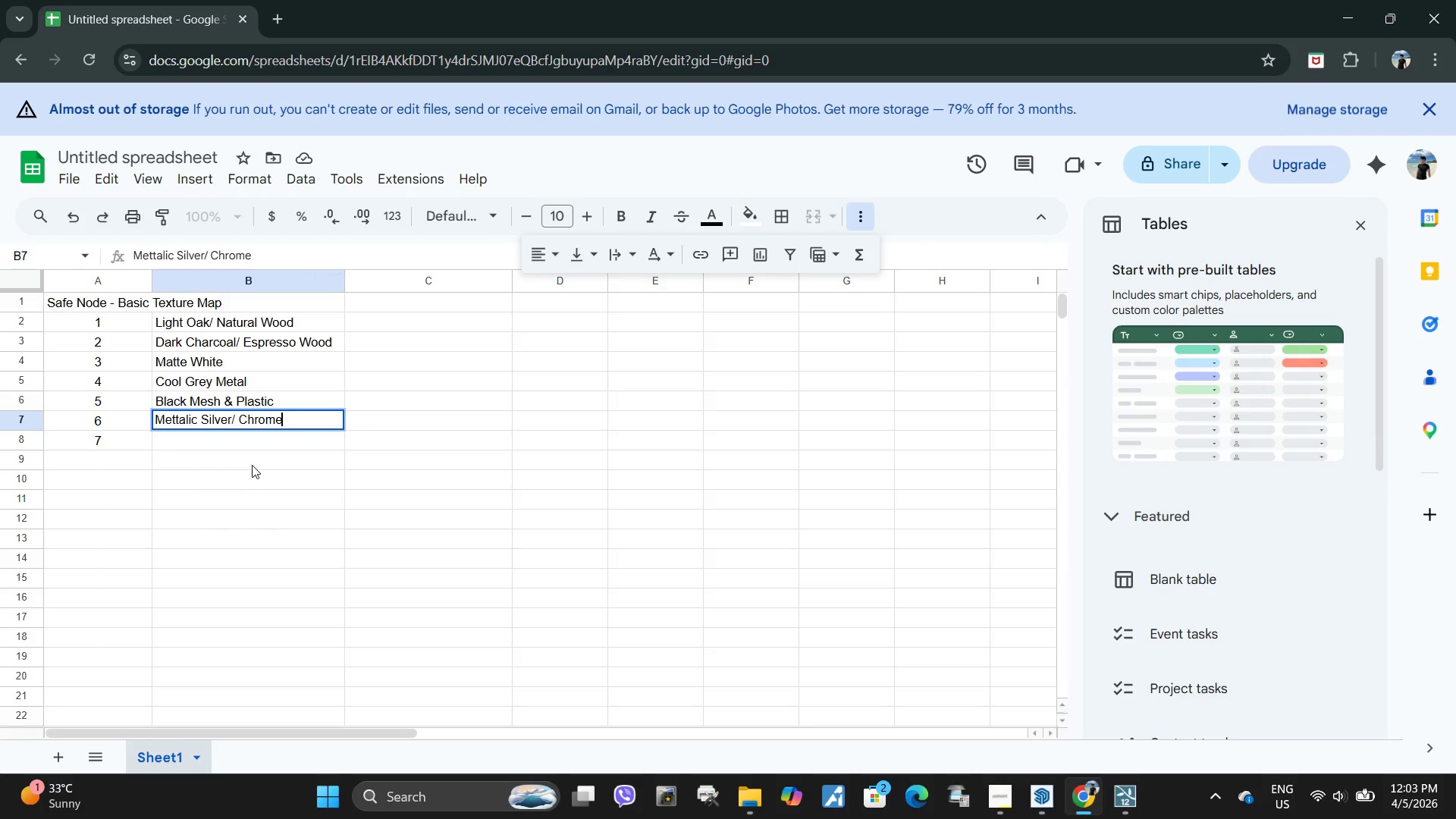 
double_click([234, 438])
 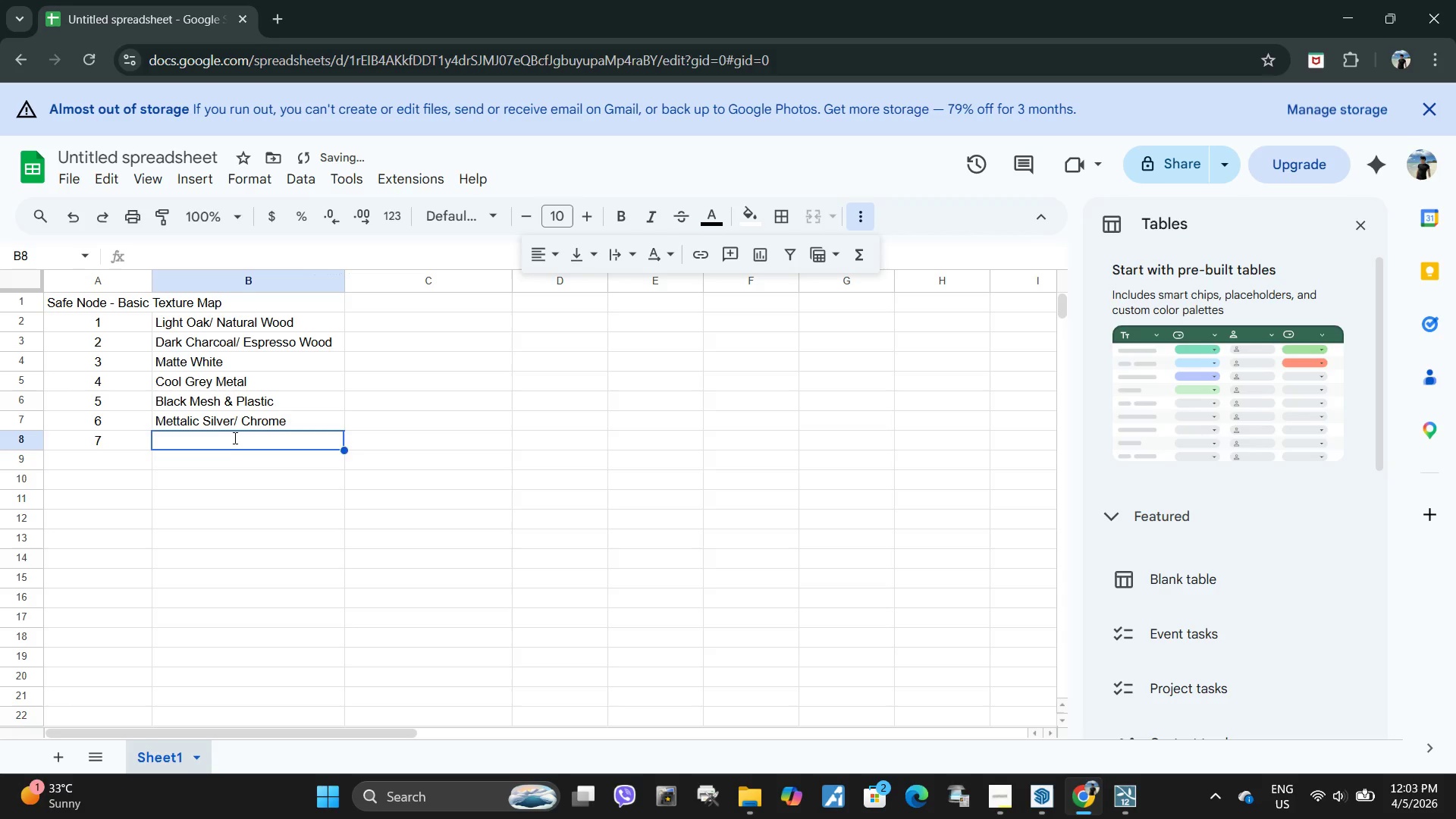 
triple_click([234, 438])
 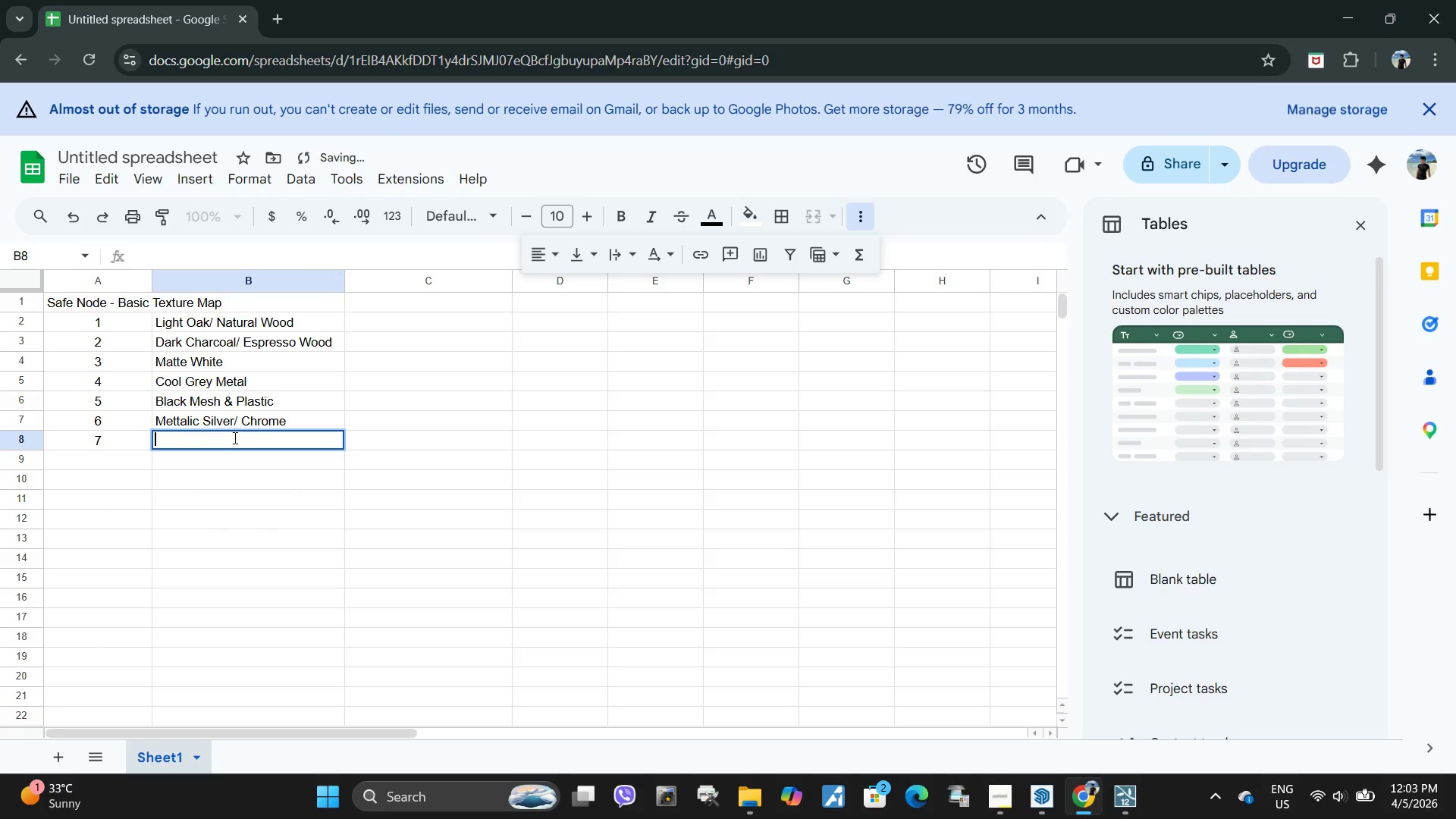 
type(Yellow & Bal)
key(Backspace)
key(Backspace)
type(lack Accents)
 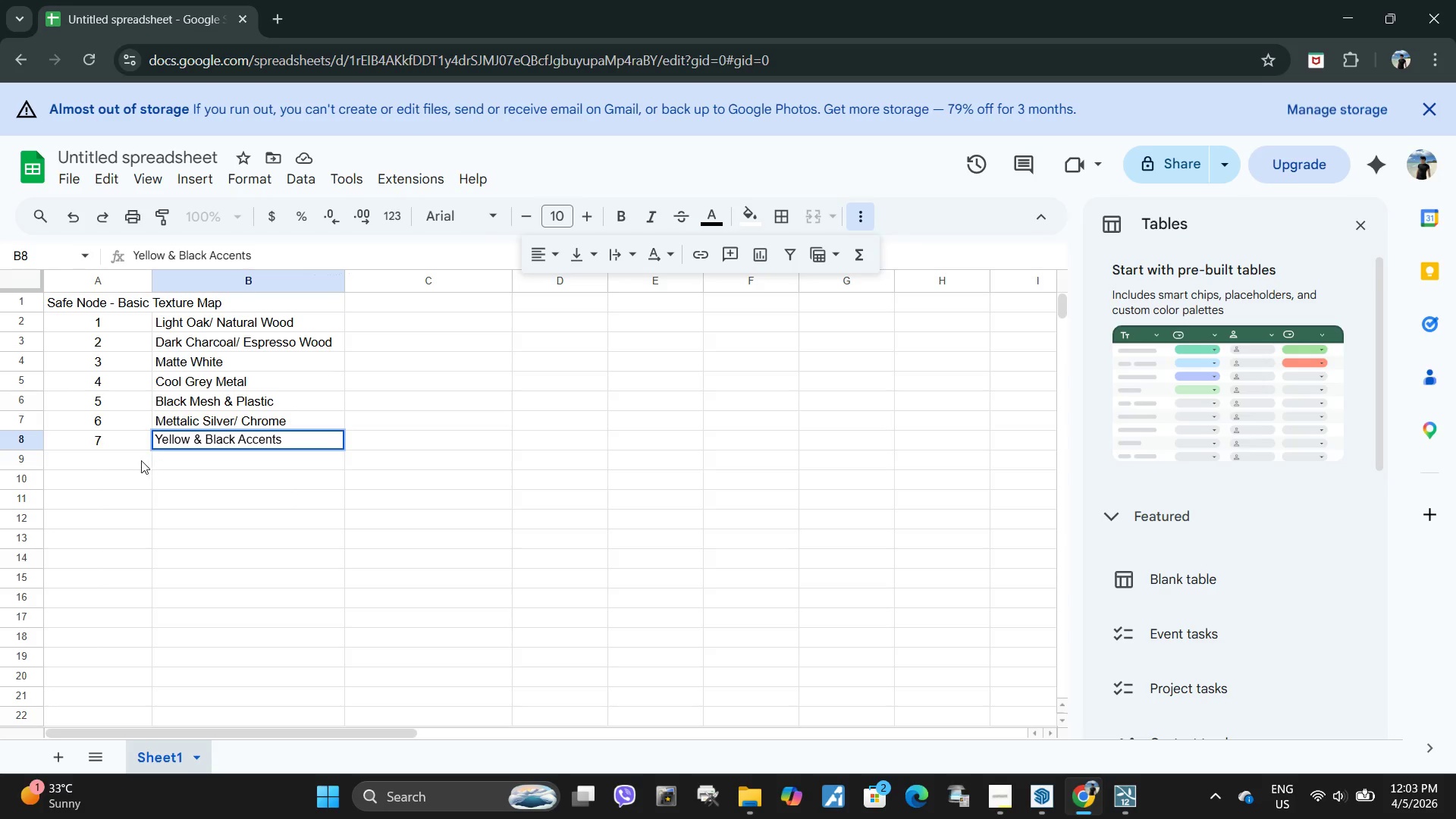 
left_click([128, 454])
 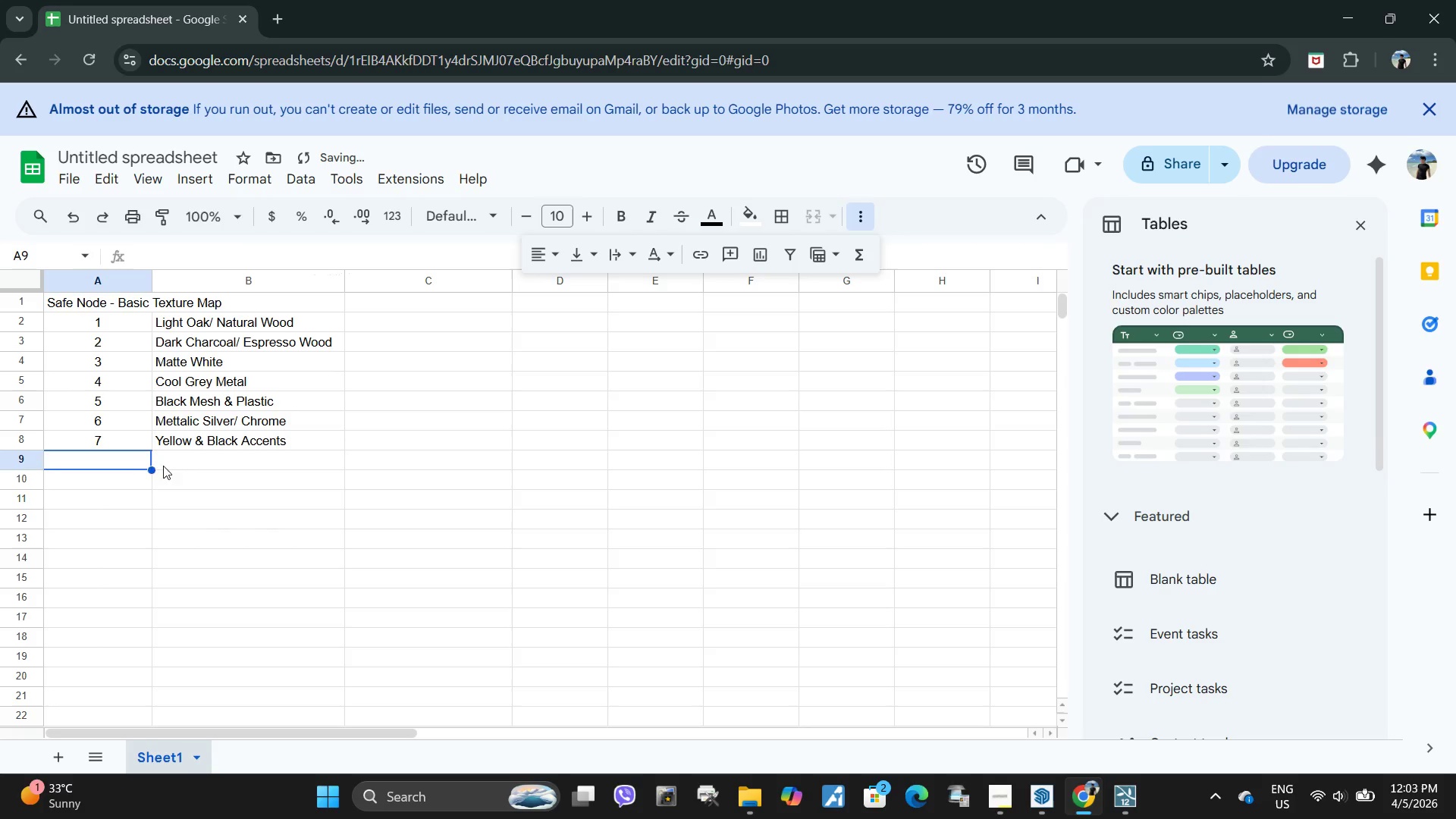 
key(8)
 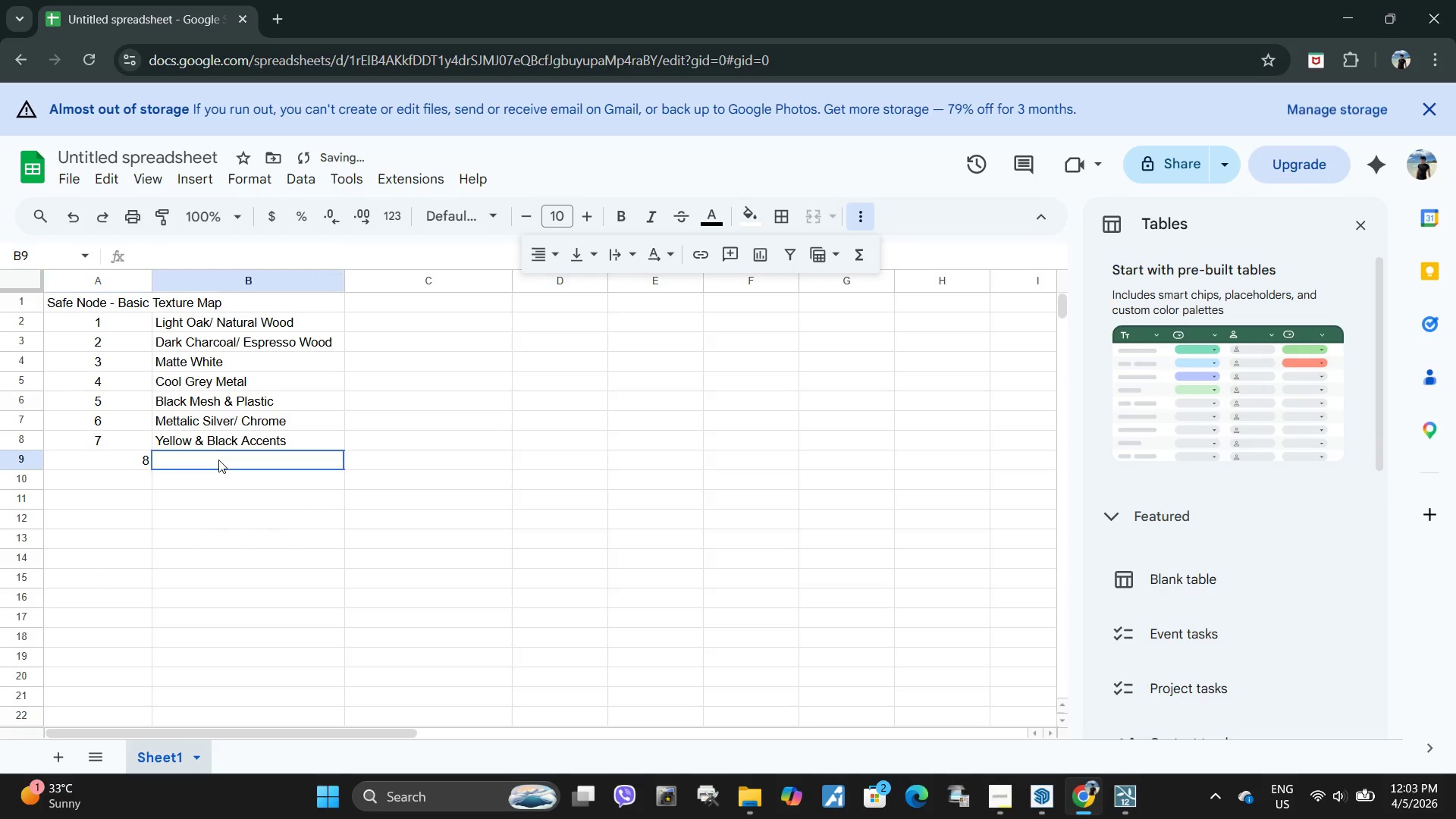 
left_click([218, 460])
 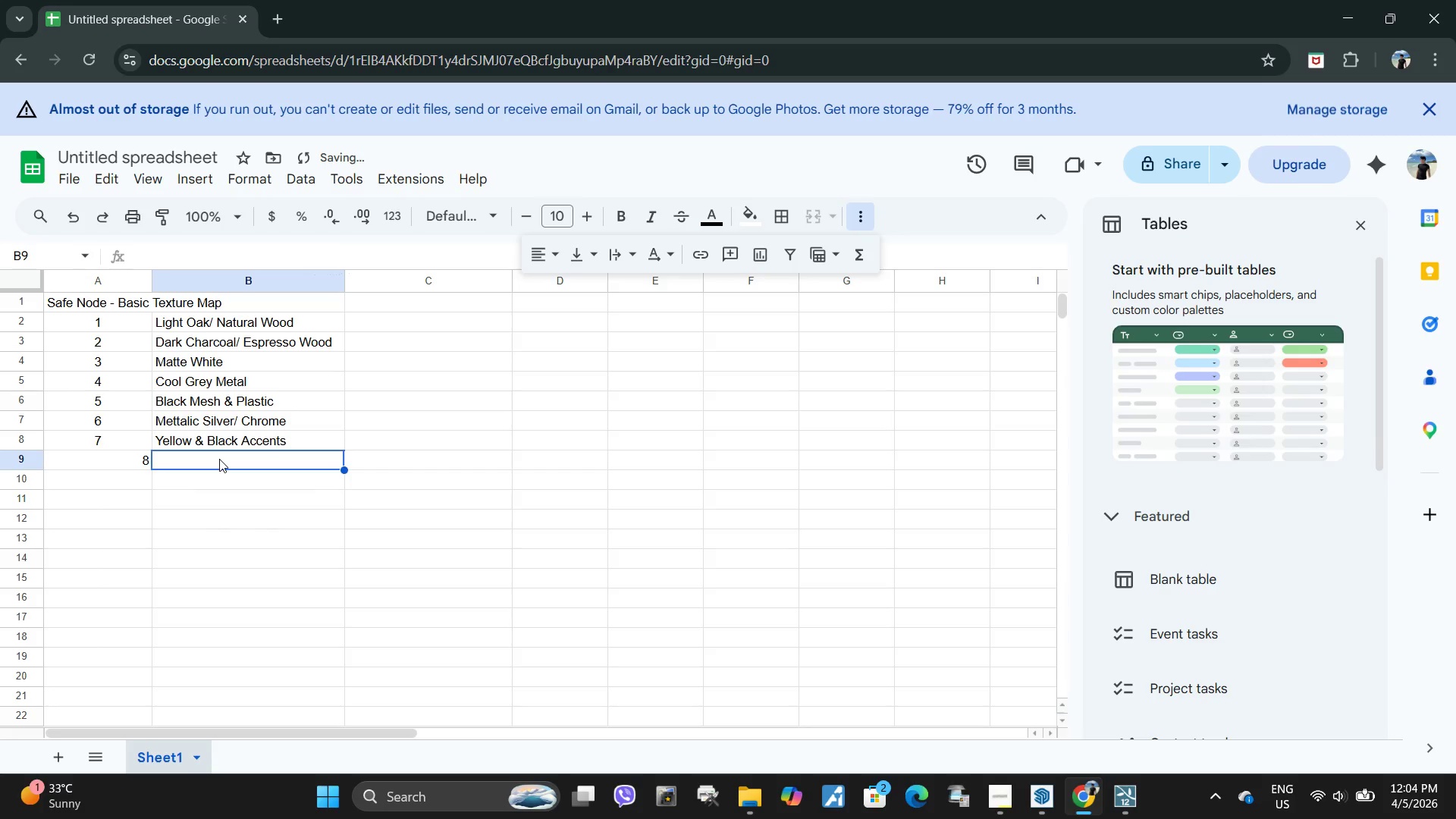 
double_click([219, 459])
 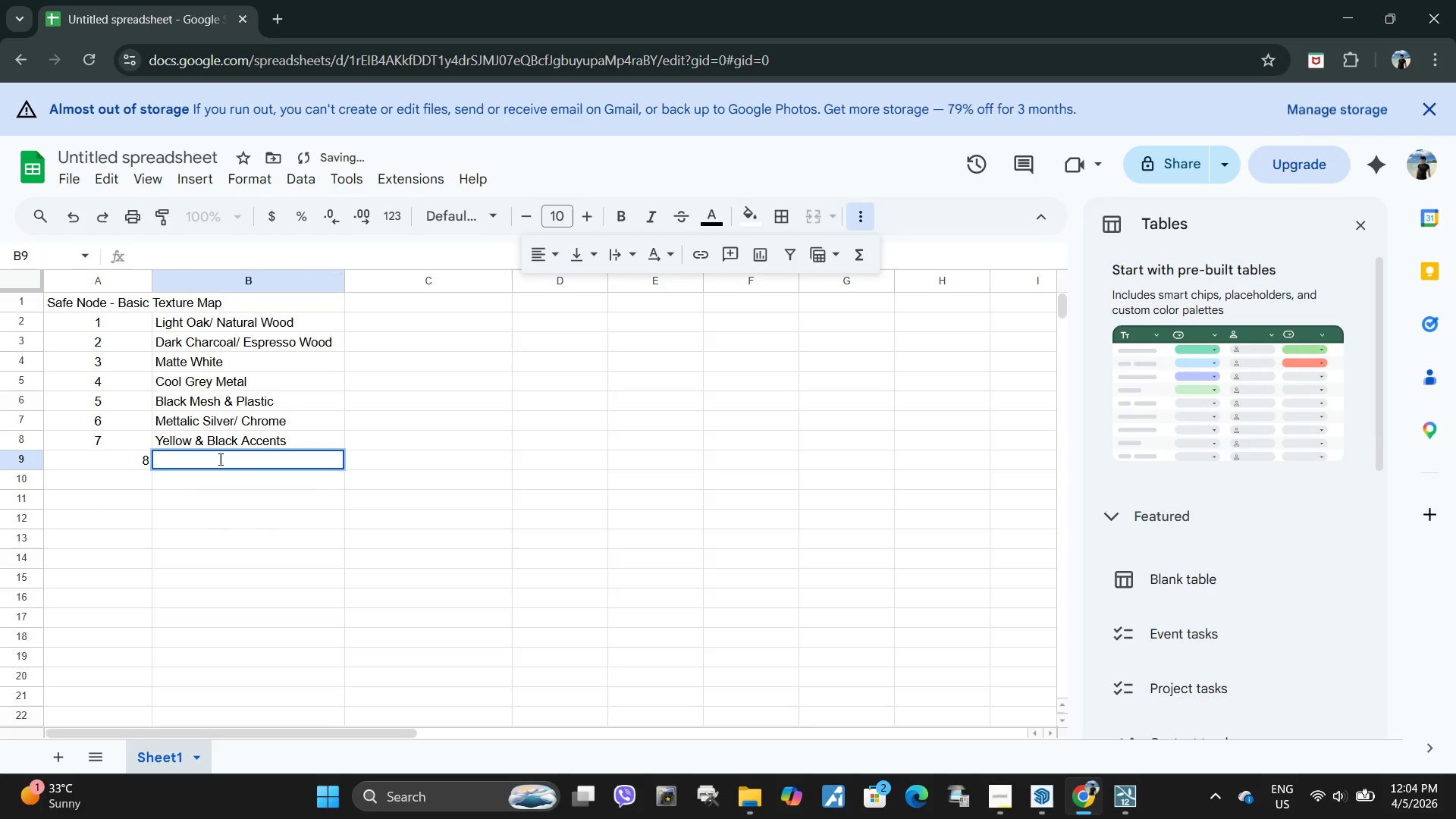 
type(Soft Grey Grid)
 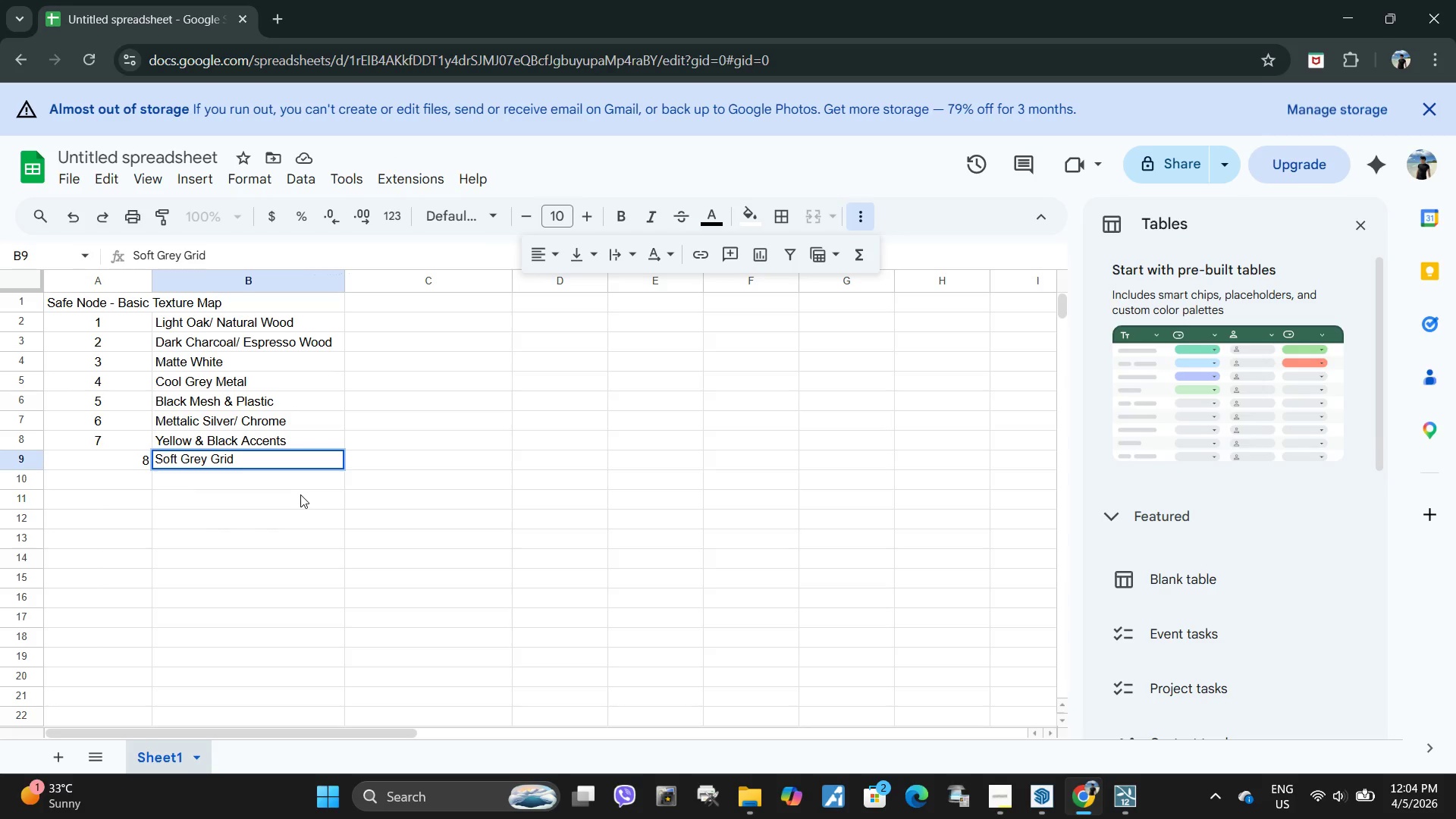 
left_click([300, 494])
 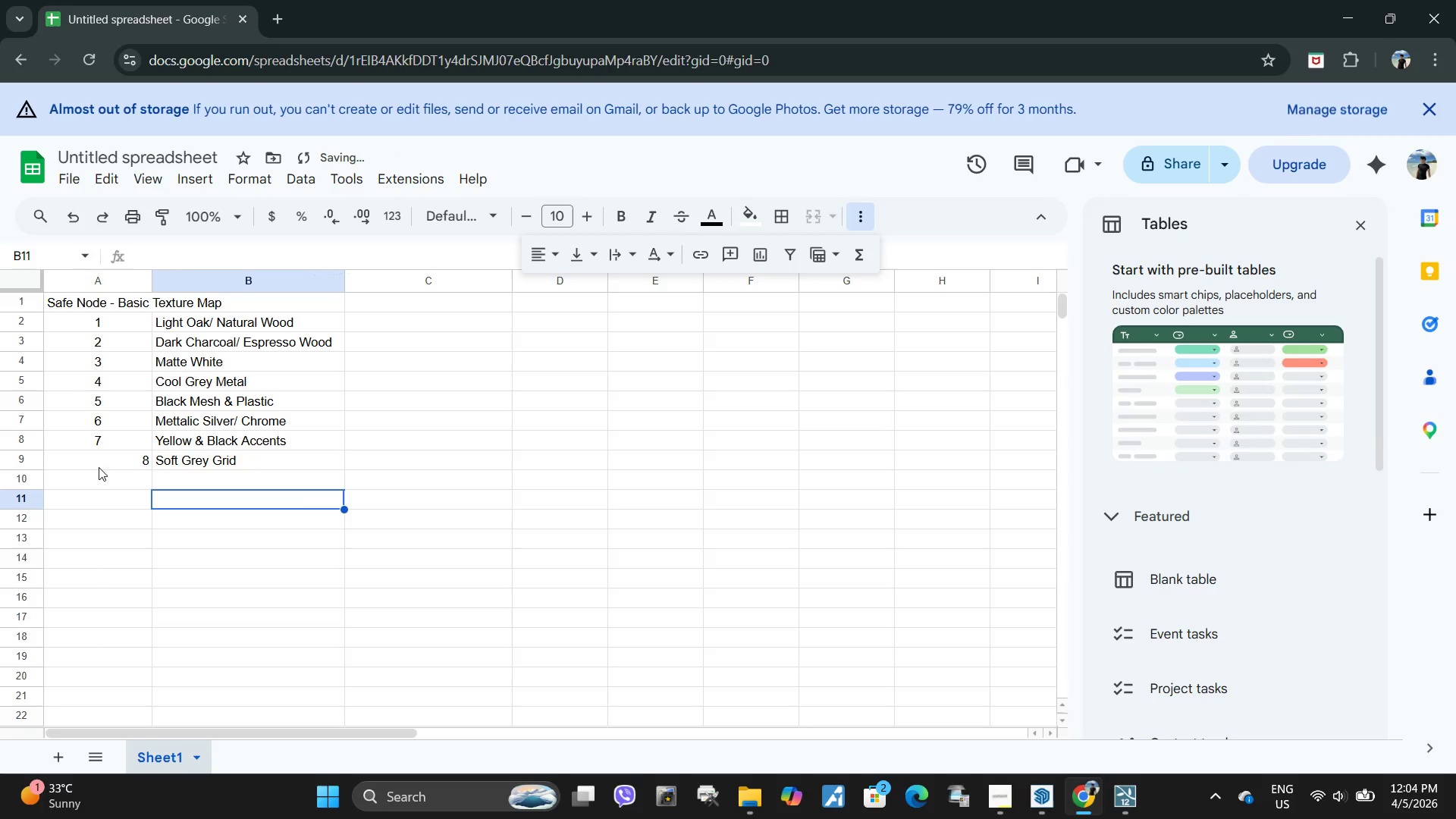 
left_click([108, 460])
 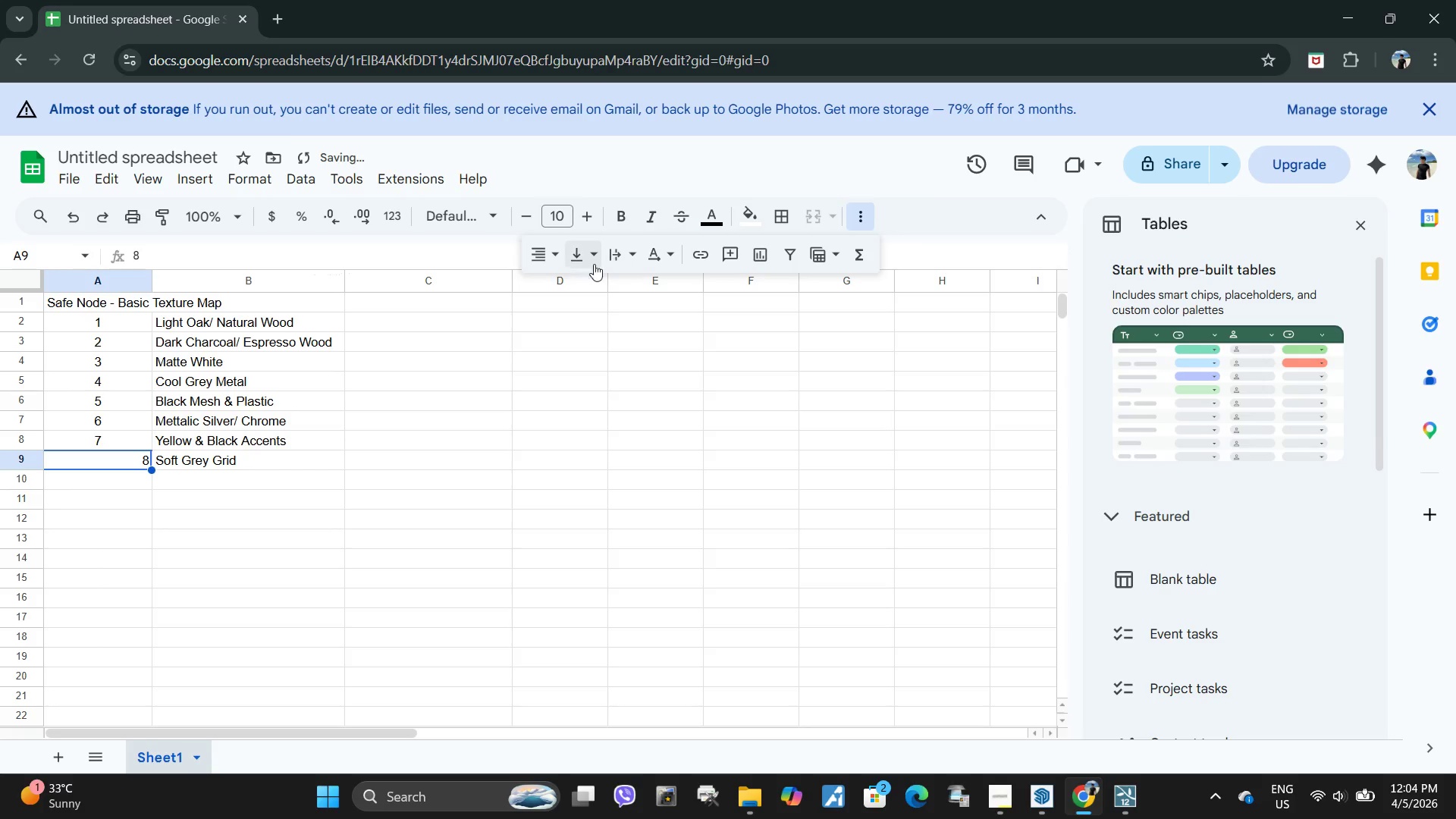 
left_click([554, 255])
 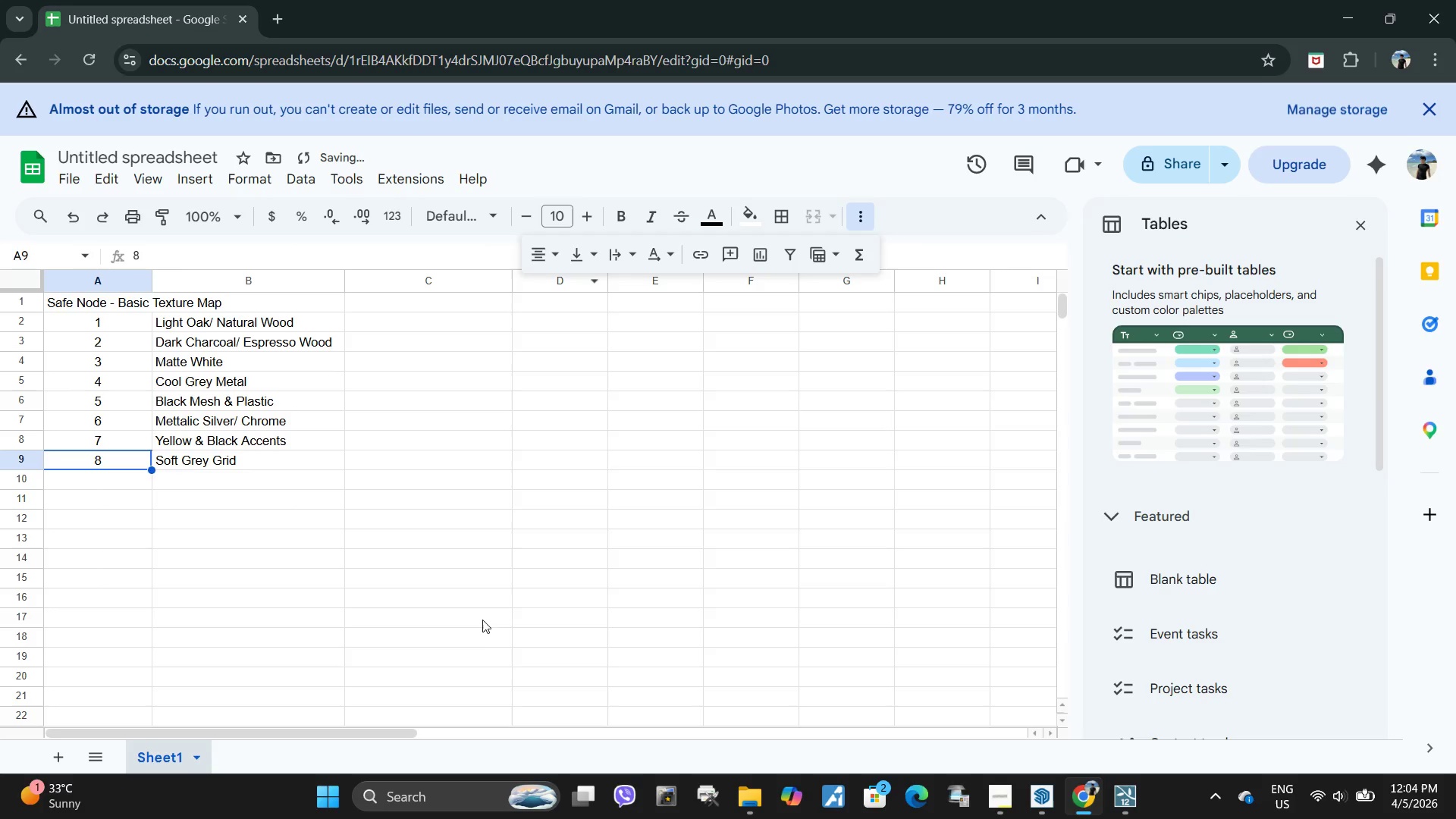 
double_click([482, 620])
 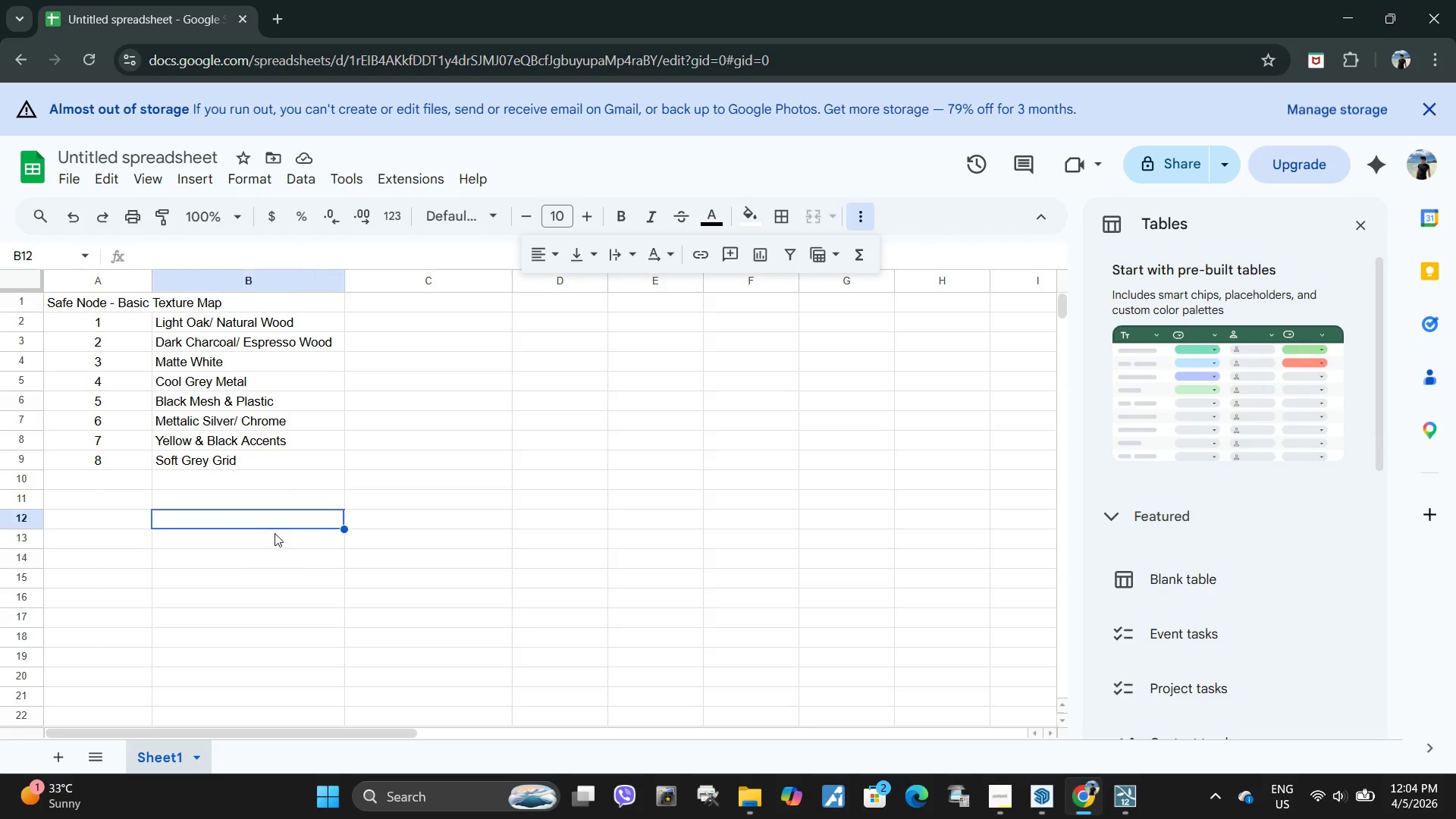 
wait(7.11)
 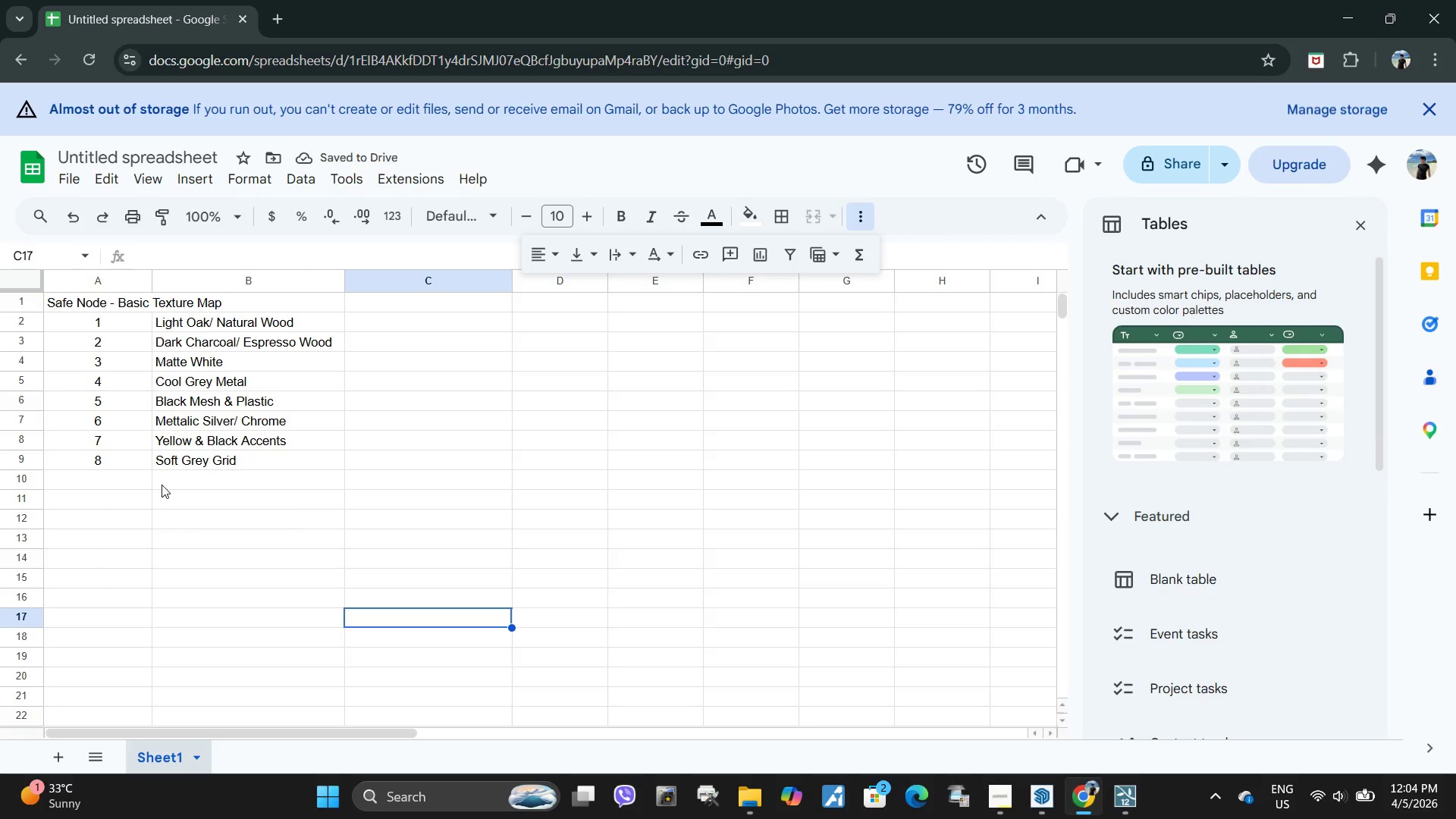 
left_click([1118, 799])
 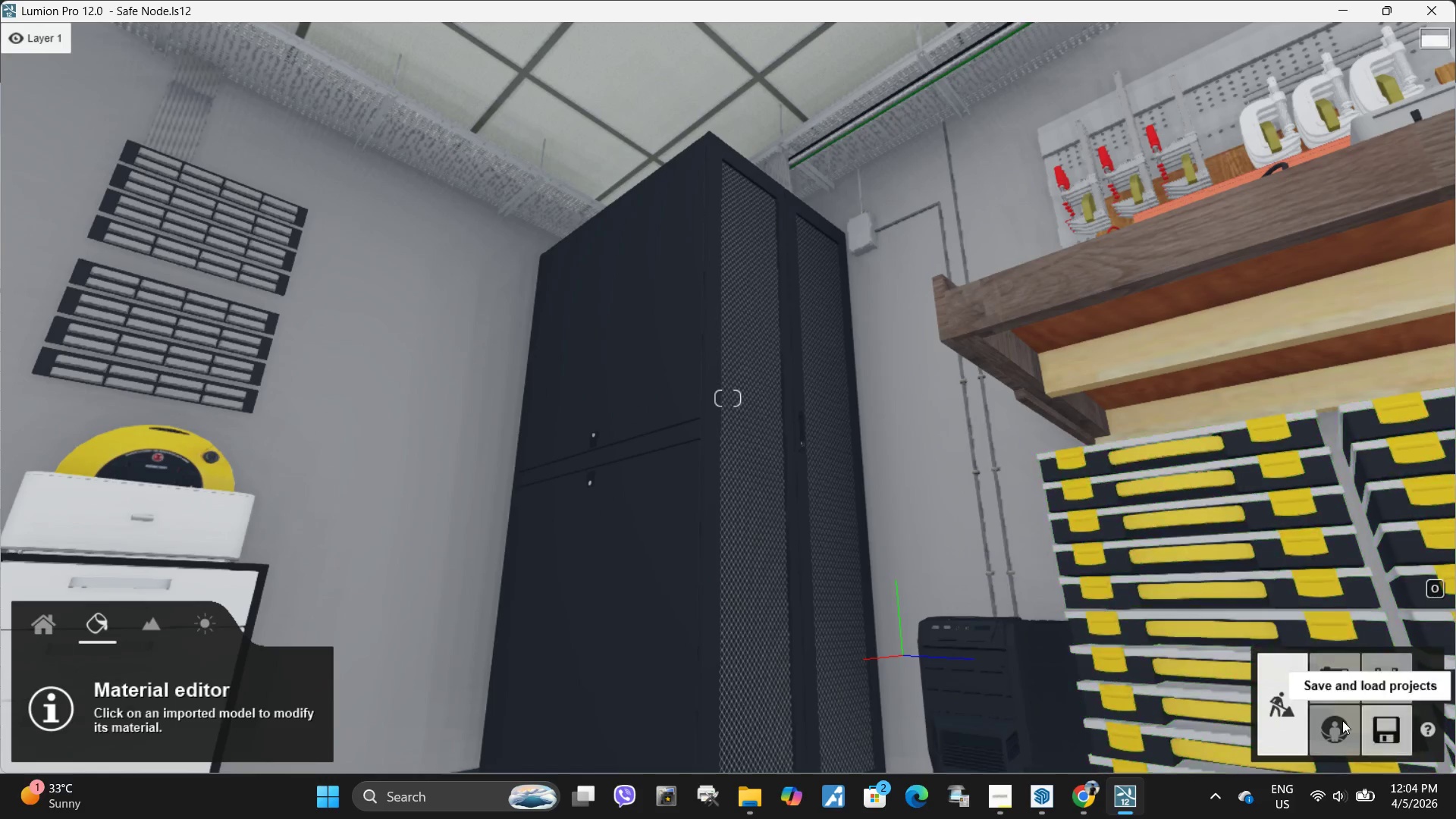 
left_click([1337, 683])
 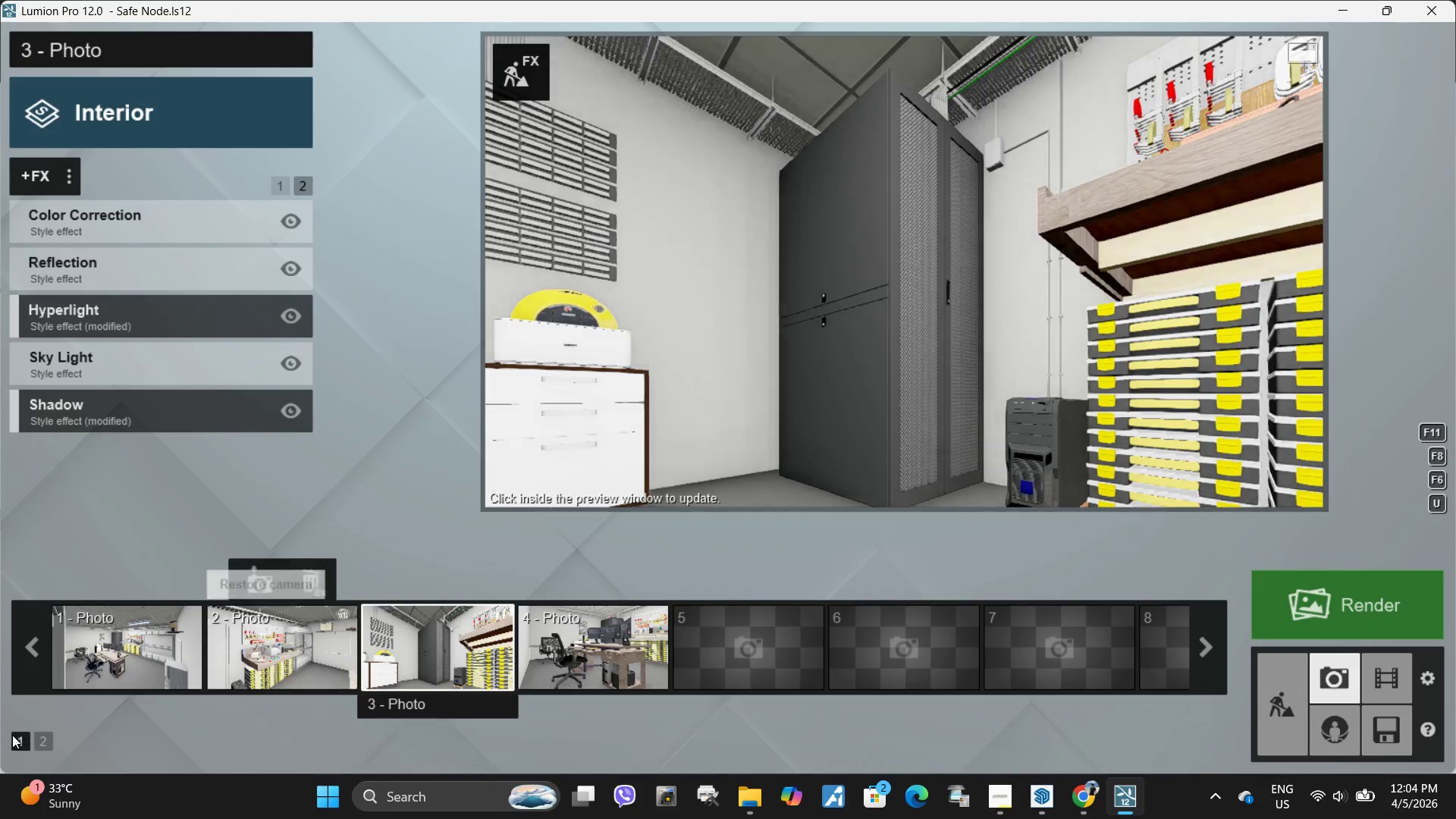 
left_click([57, 661])
 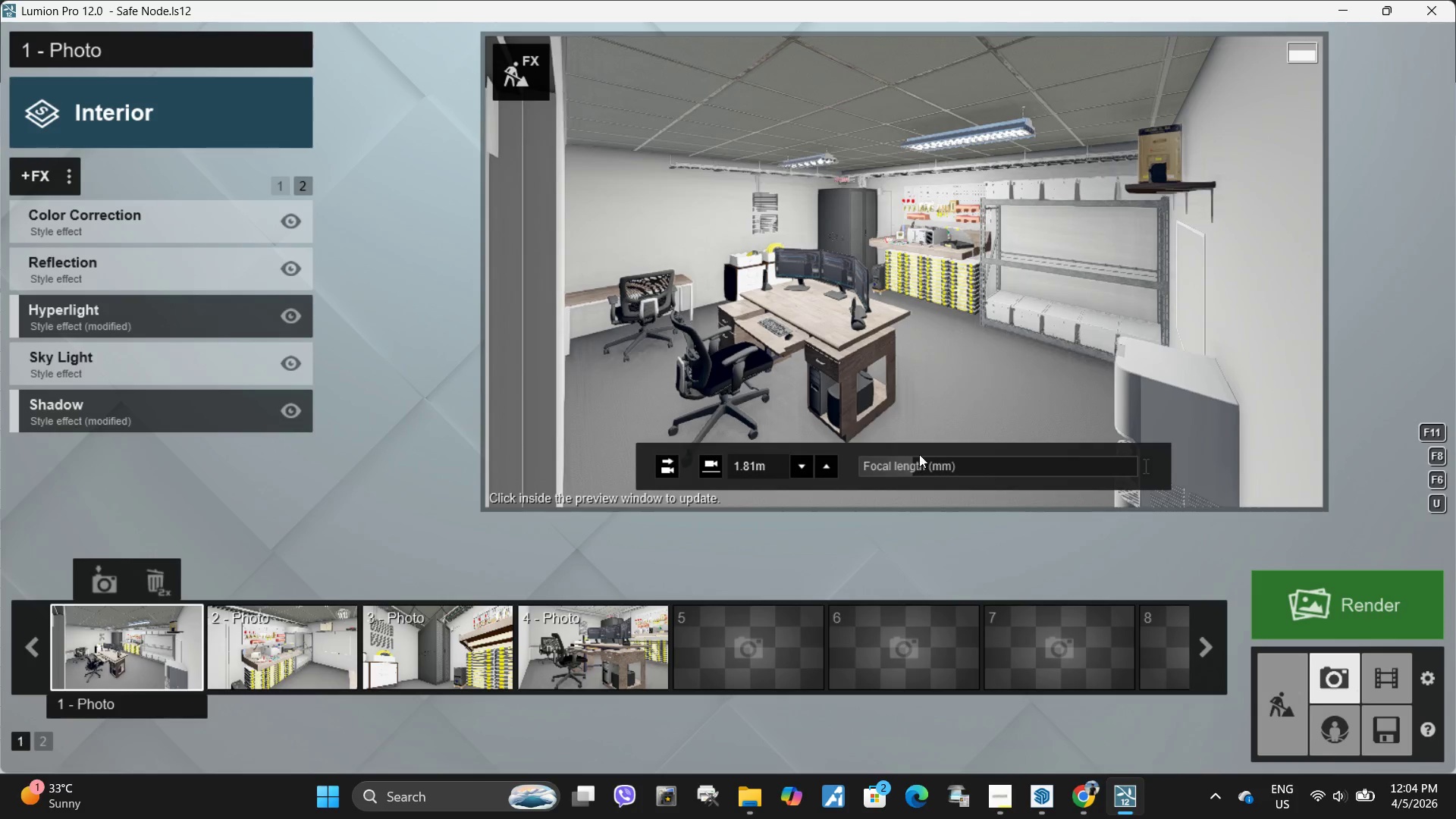 
left_click([958, 388])
 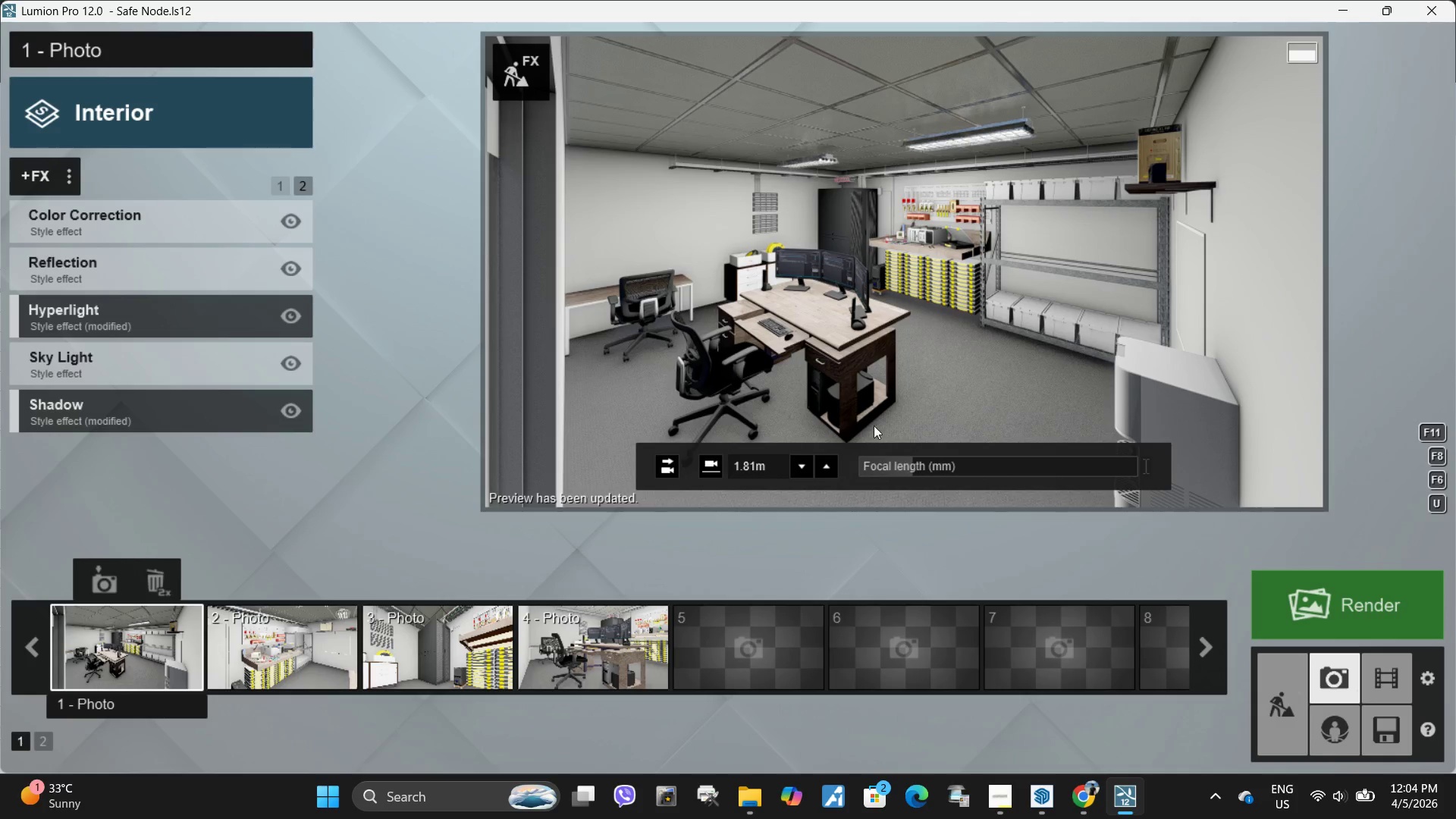 
left_click([133, 264])
 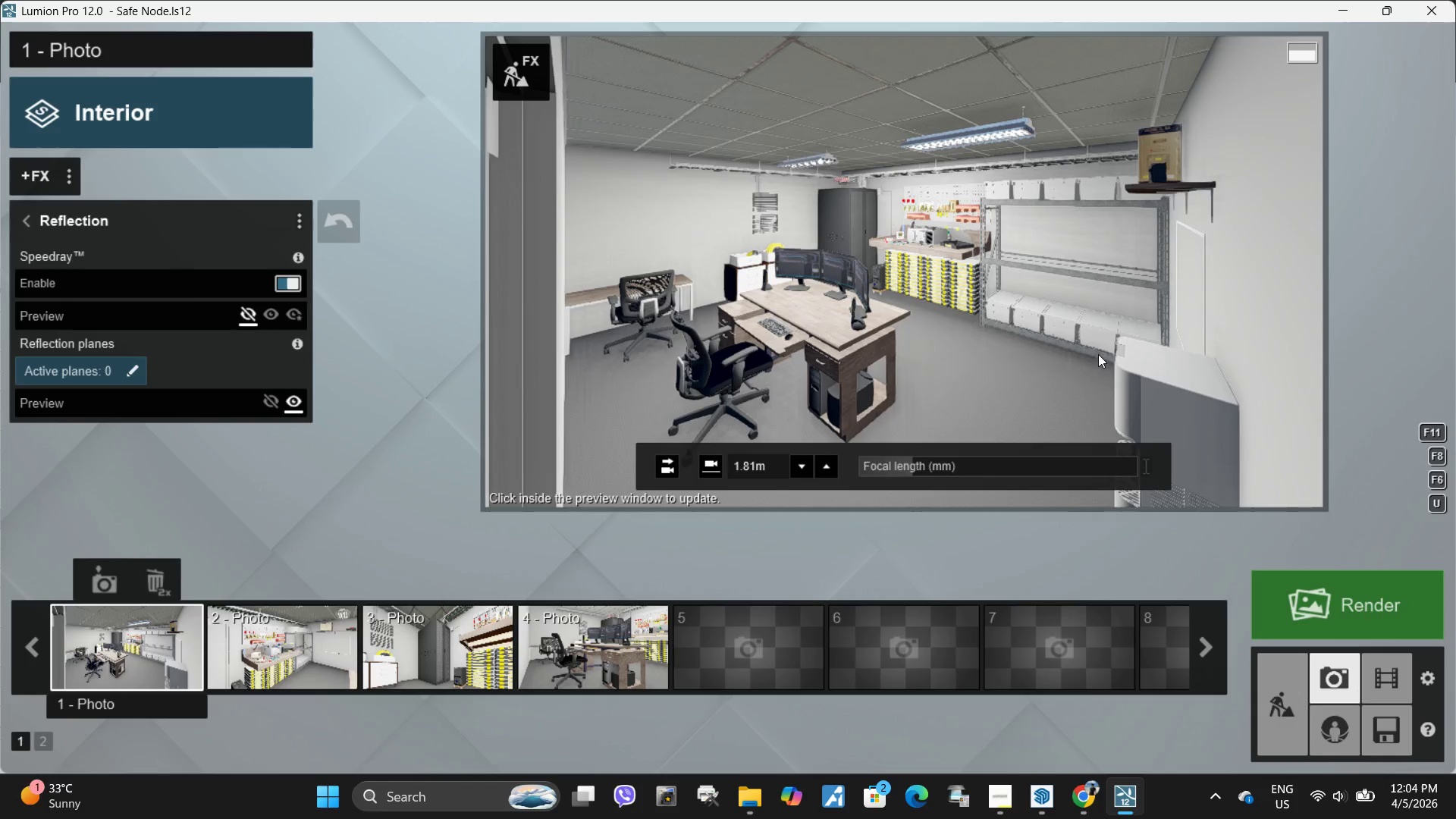 
left_click([1012, 380])
 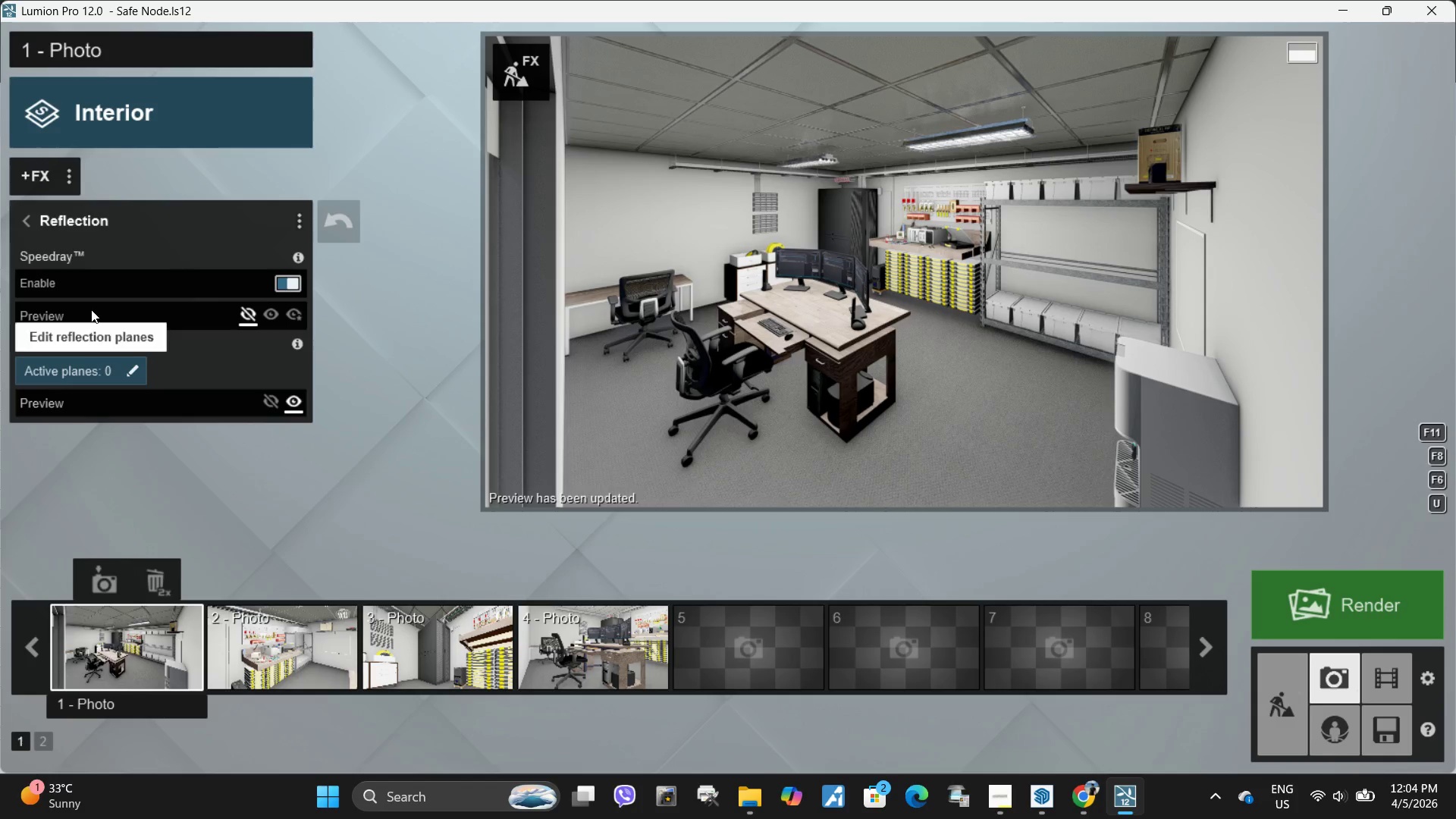 
left_click([33, 222])
 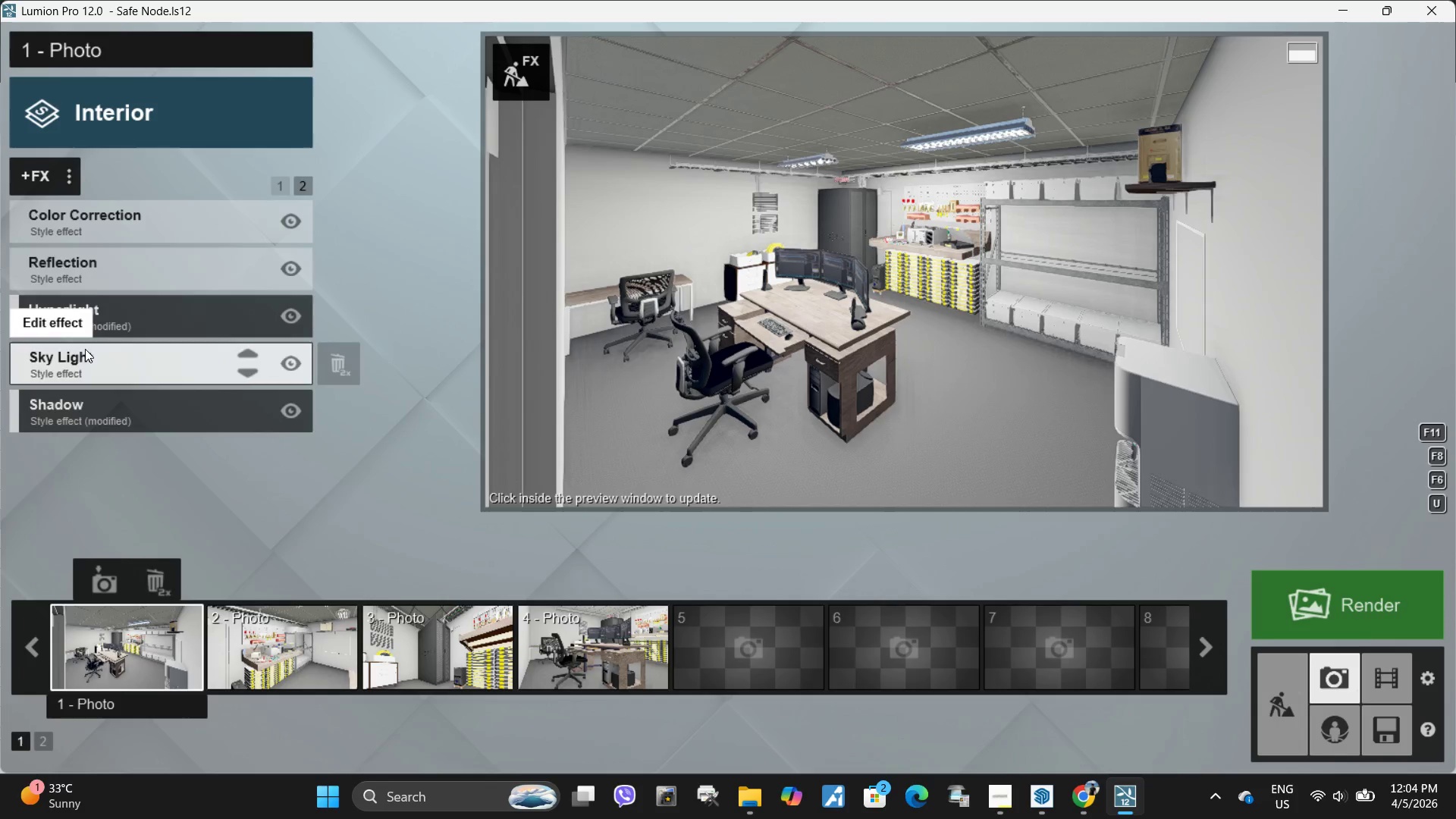 
left_click([92, 280])
 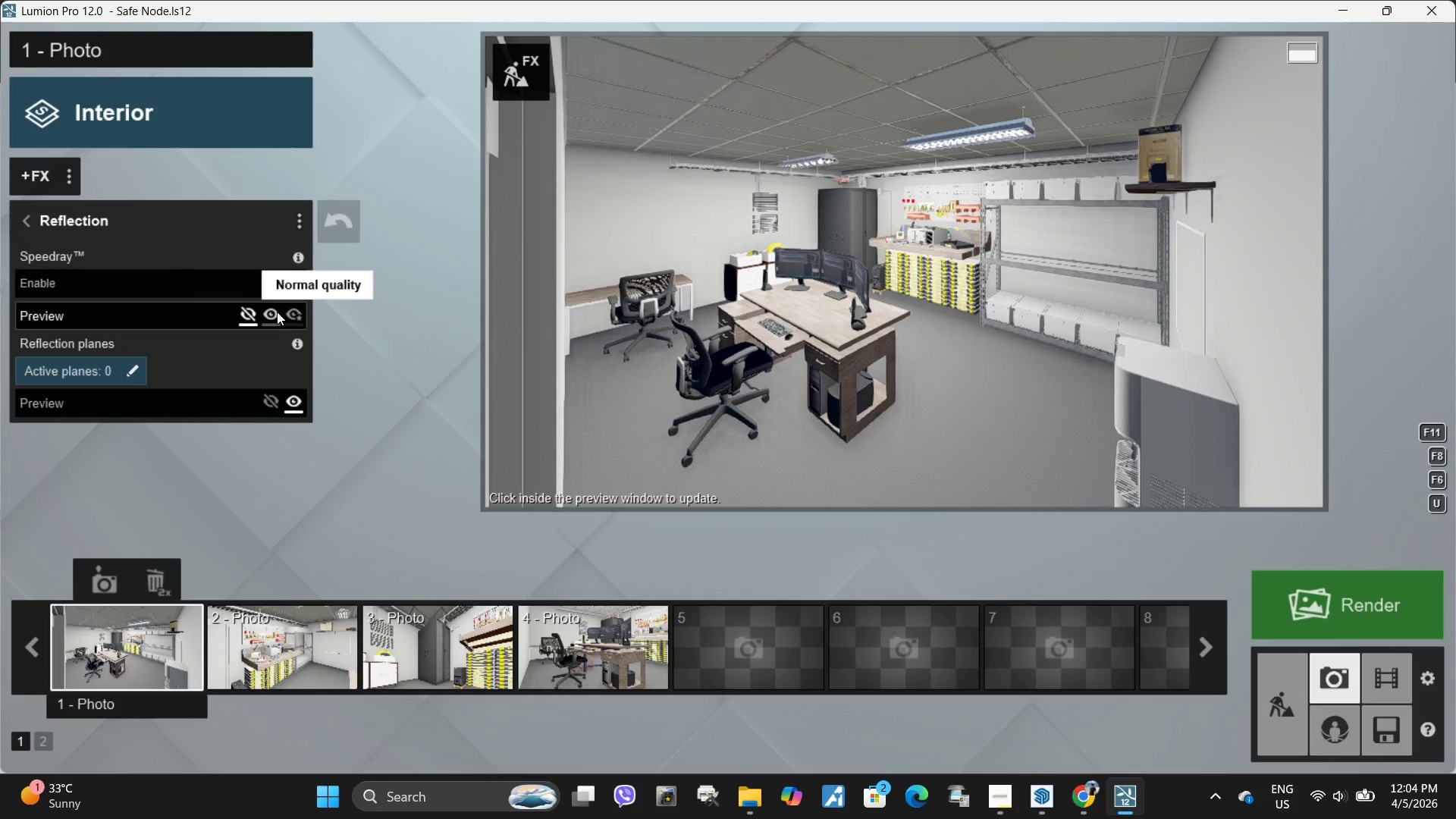 
left_click([276, 312])
 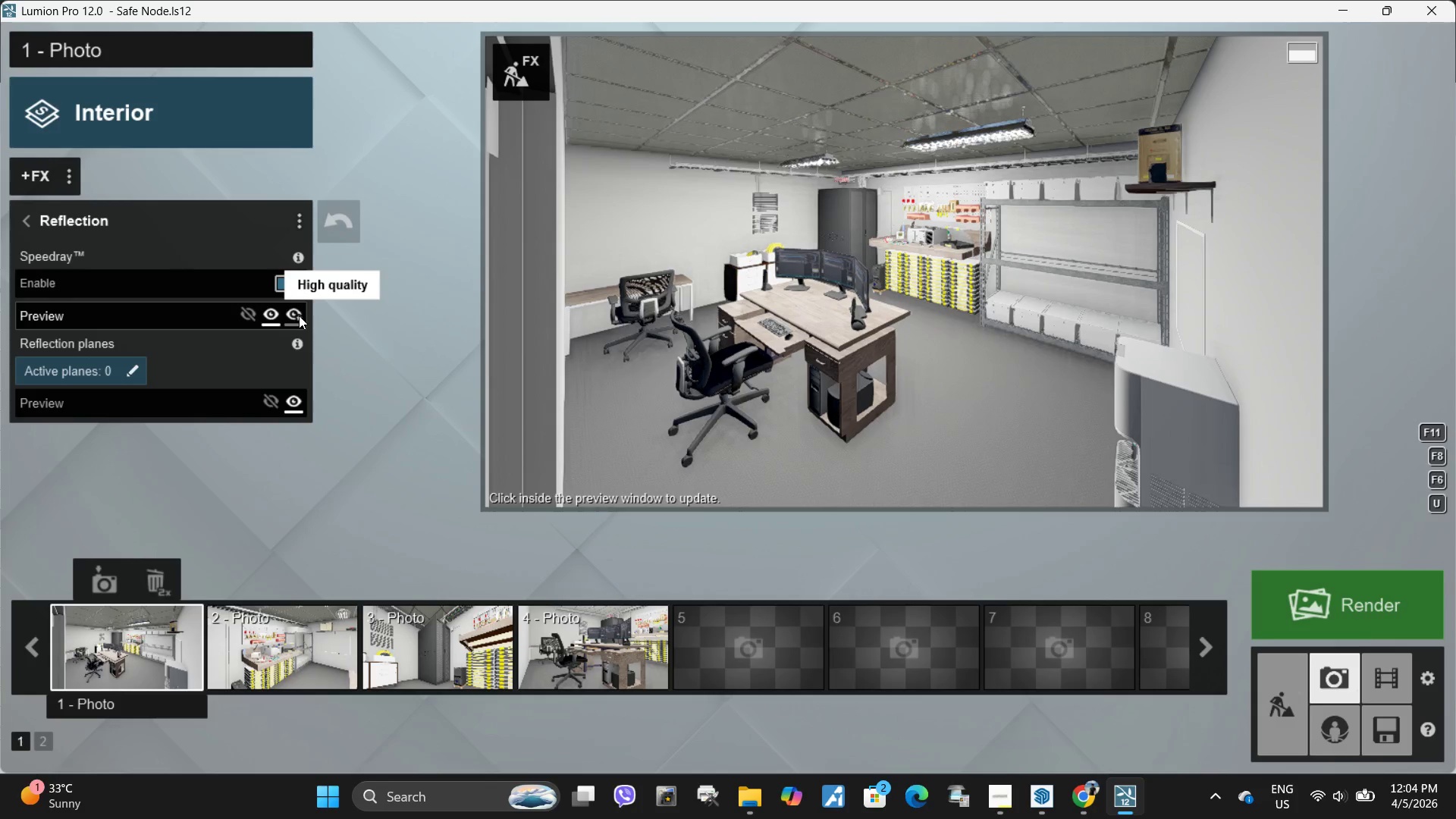 
left_click([298, 317])
 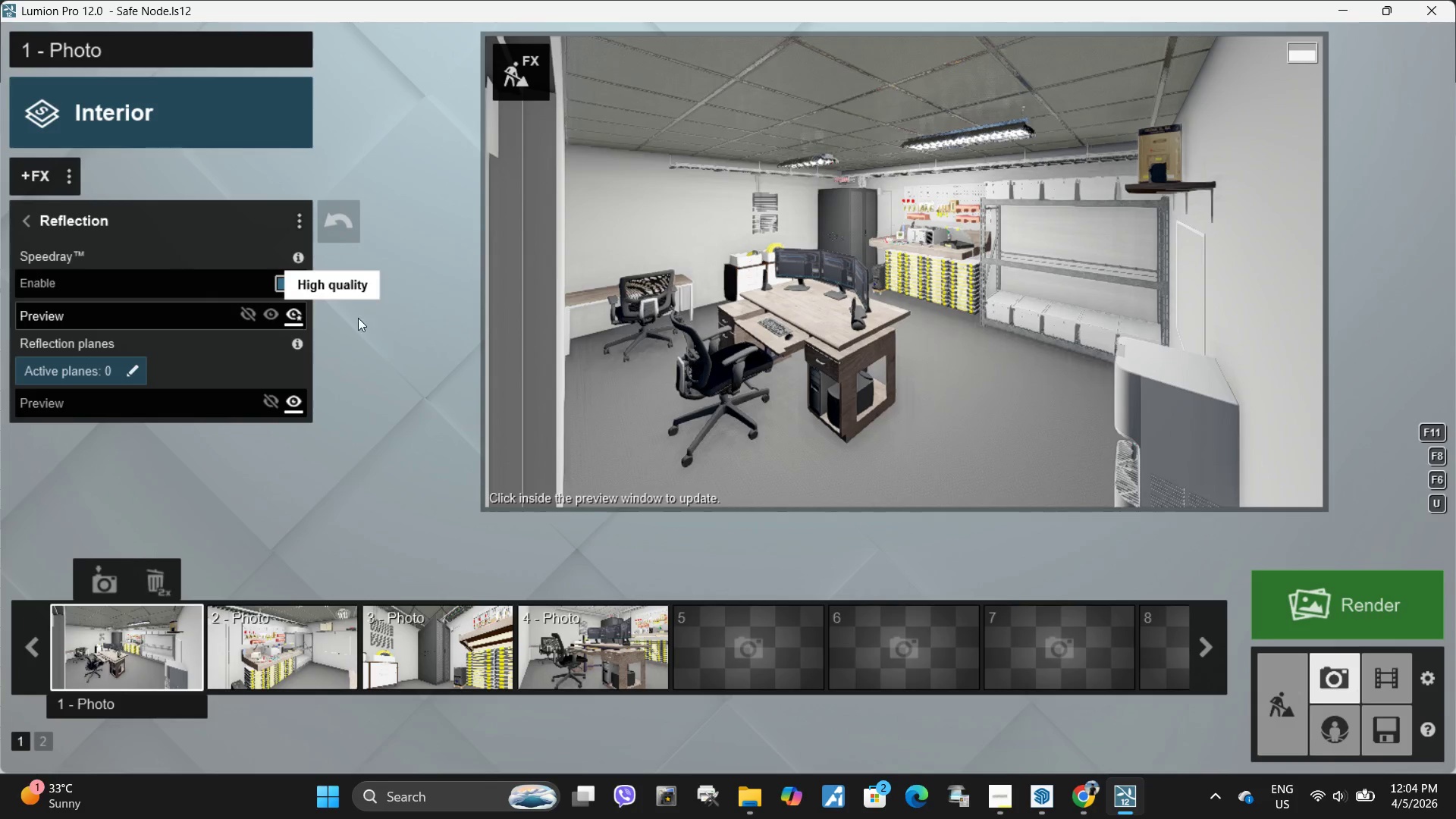 
left_click([990, 318])
 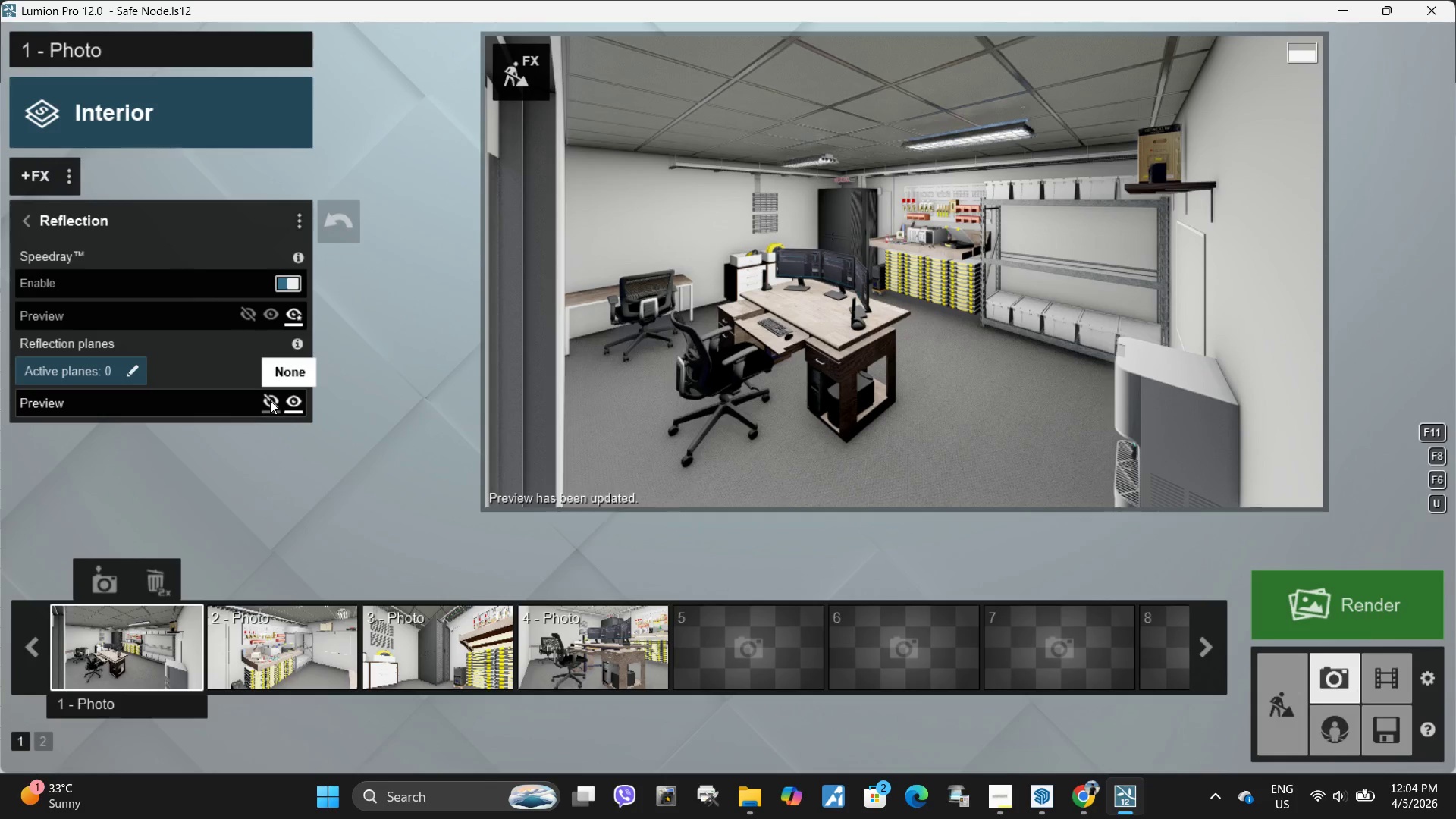 
wait(5.03)
 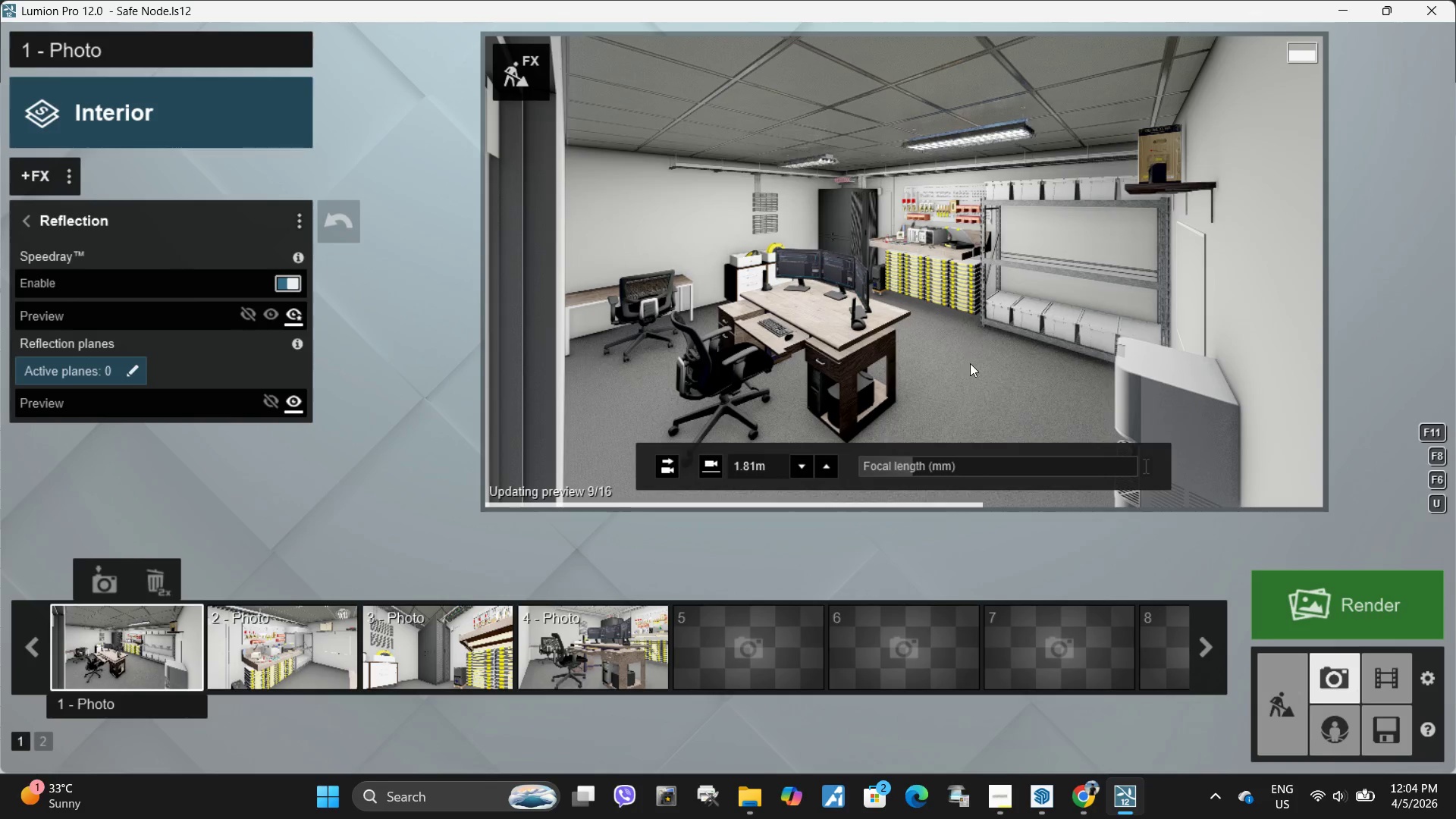 
left_click([33, 222])
 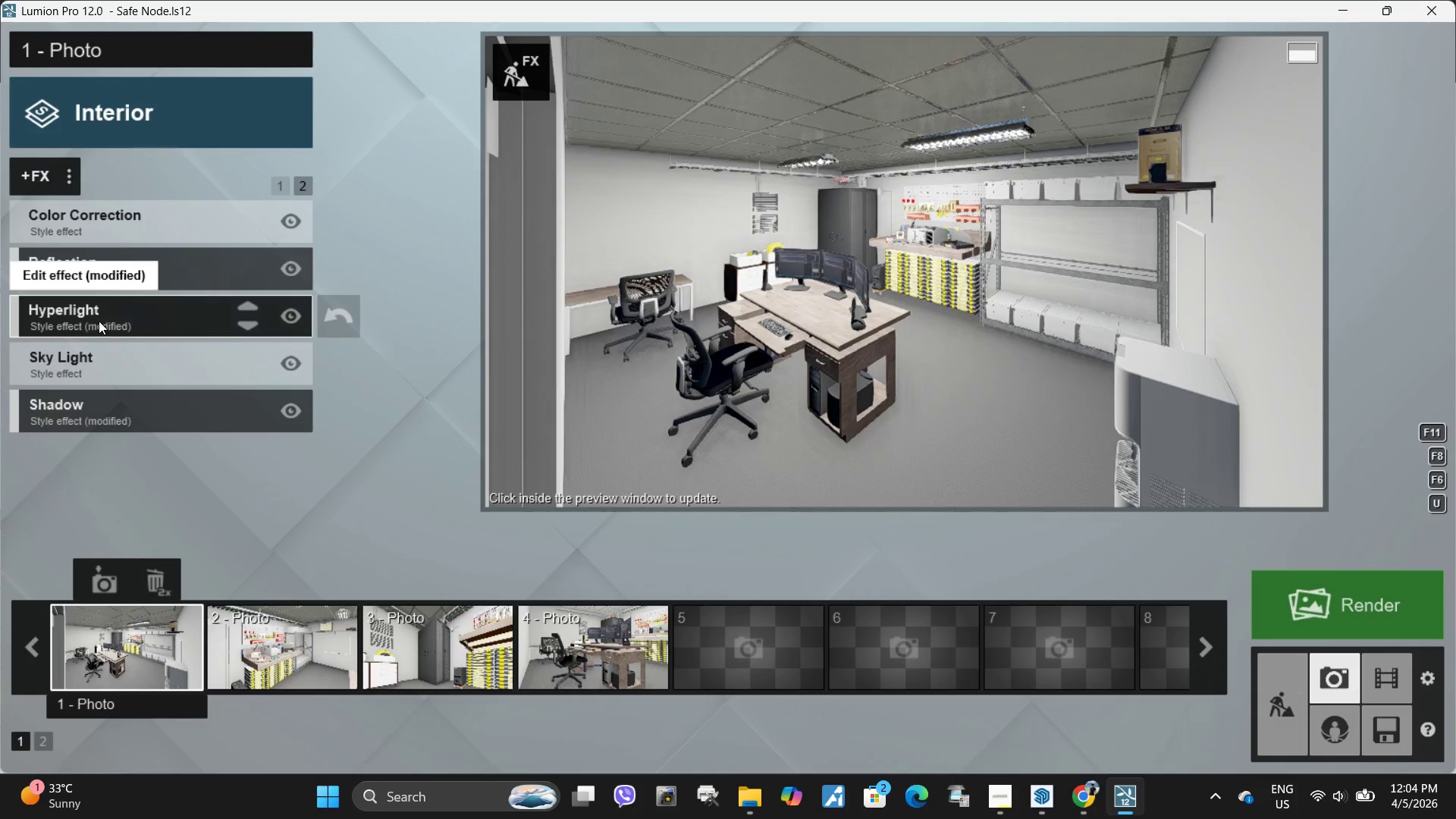 
left_click([99, 321])
 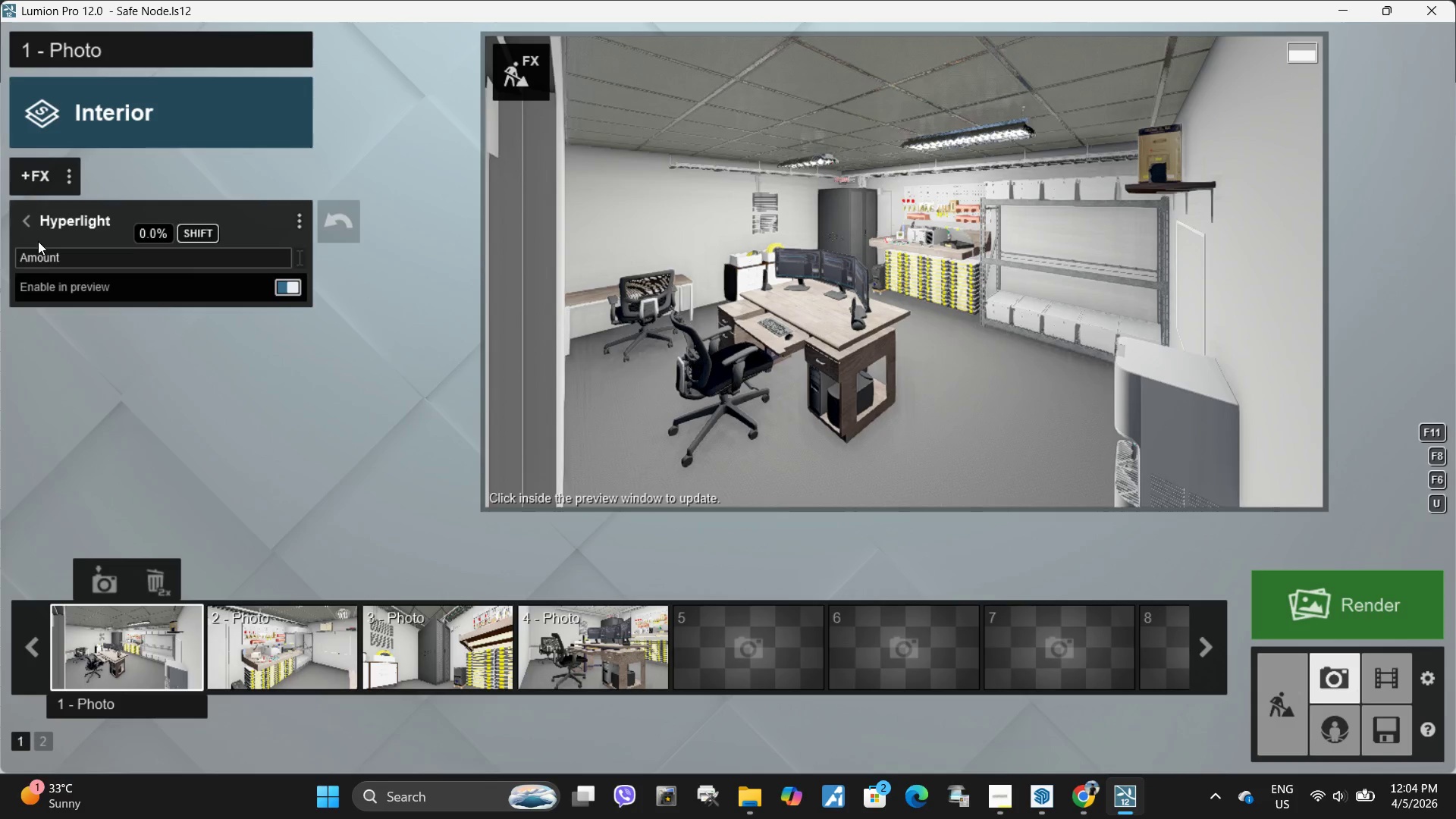 
left_click([29, 215])
 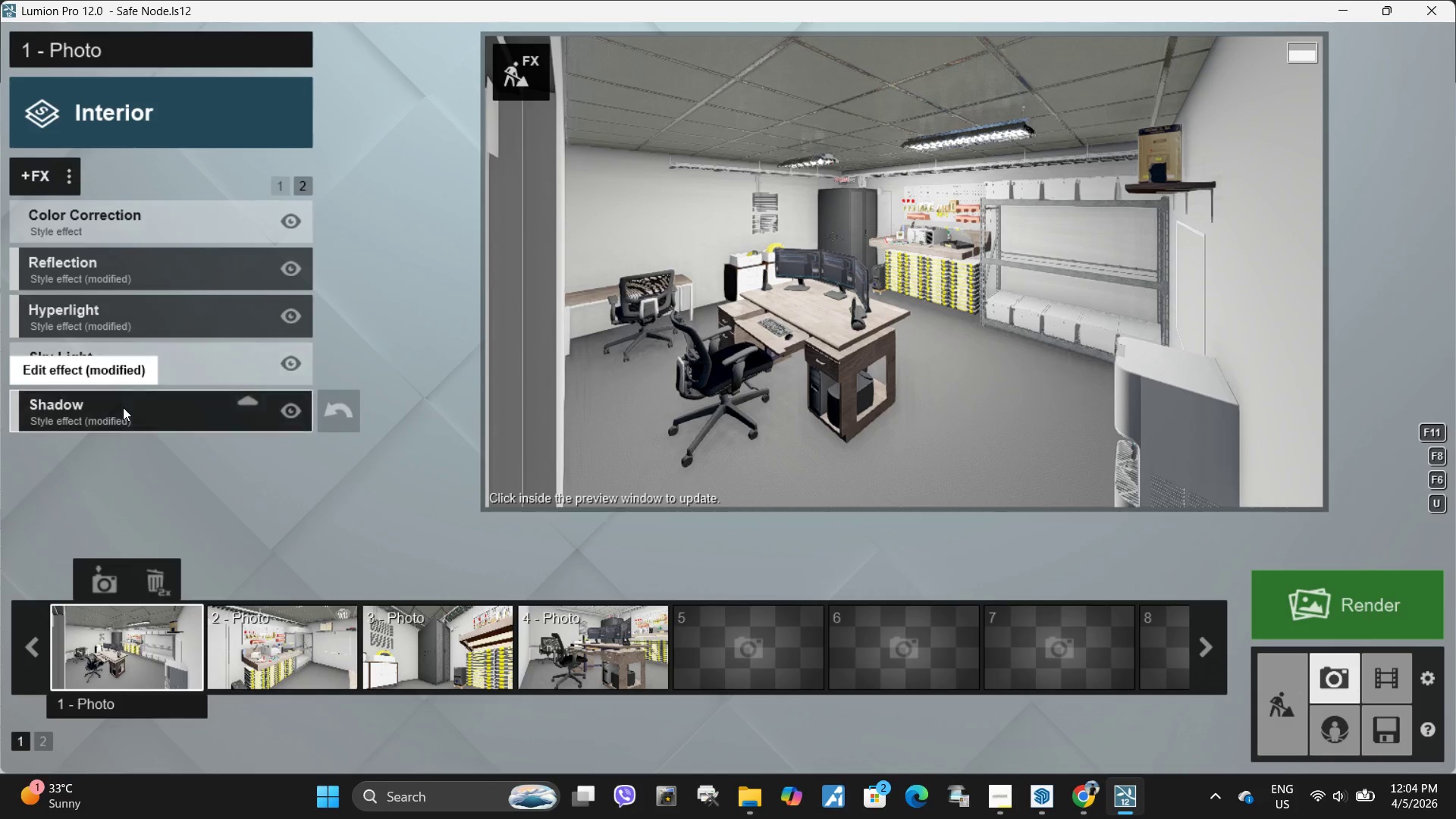 
left_click([123, 407])
 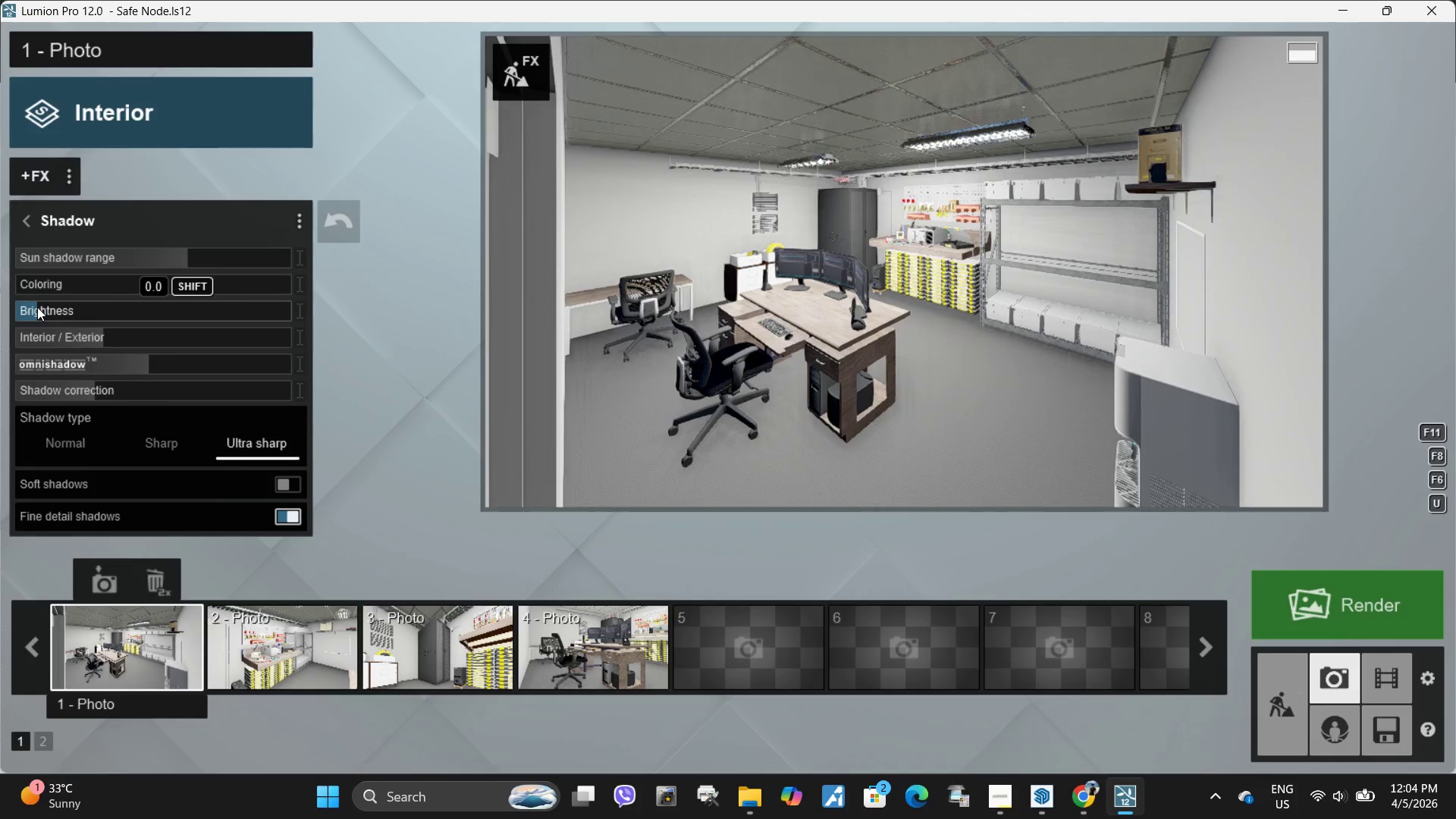 
left_click_drag(start_coordinate=[98, 334], to_coordinate=[4, 334])
 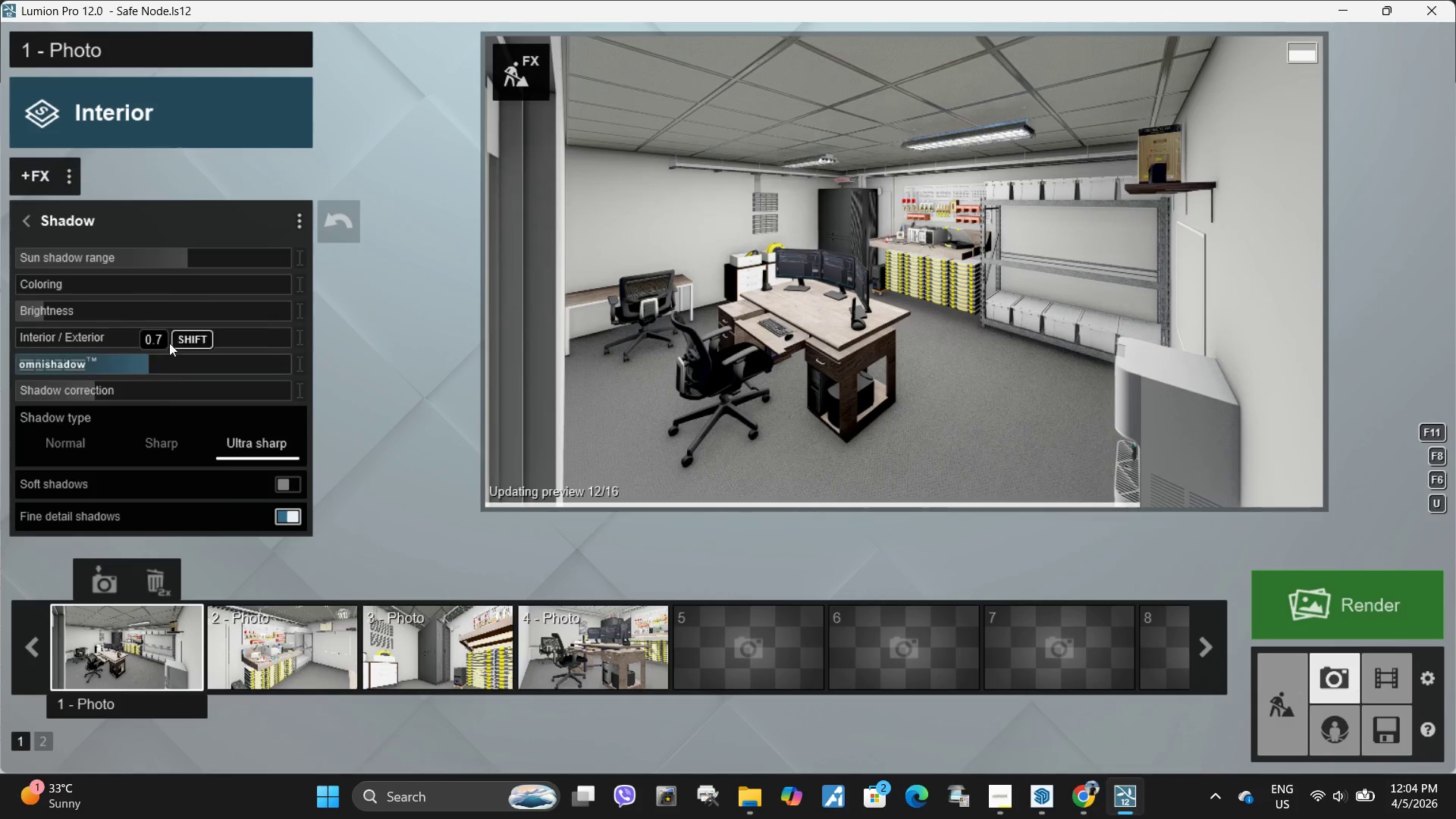 
left_click_drag(start_coordinate=[152, 336], to_coordinate=[253, 331])
 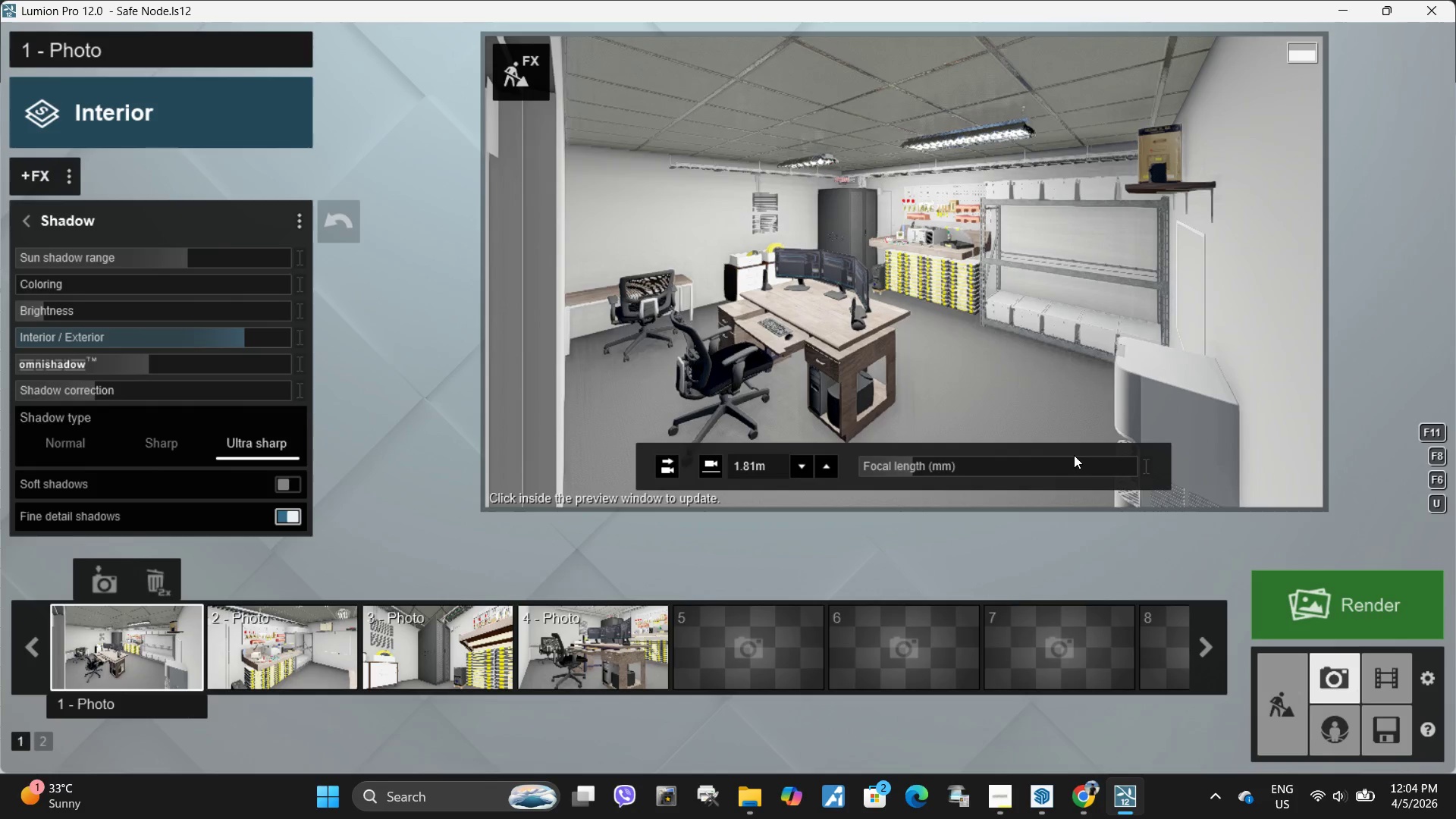 
left_click([1074, 455])
 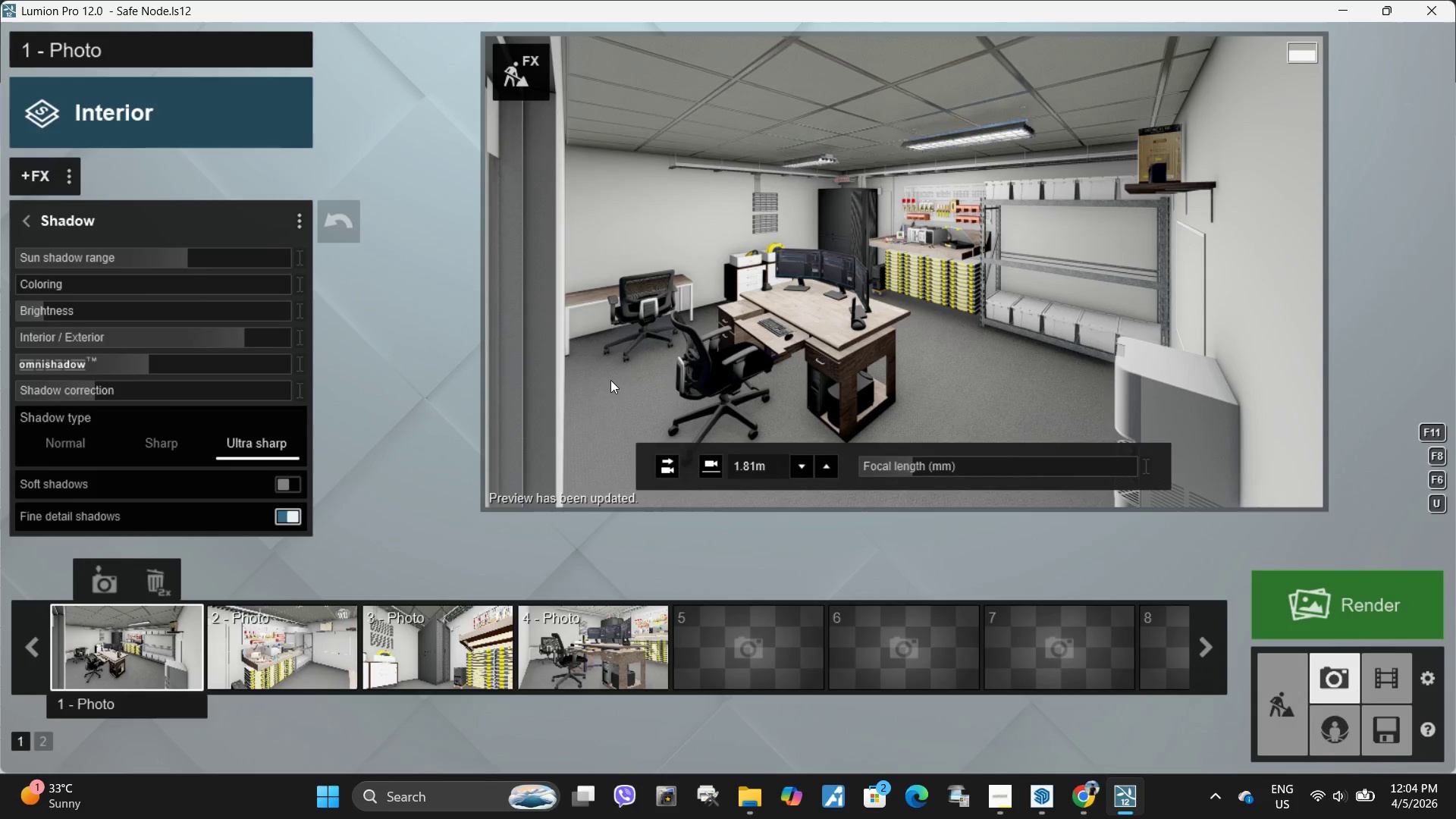 
left_click_drag(start_coordinate=[149, 362], to_coordinate=[280, 363])
 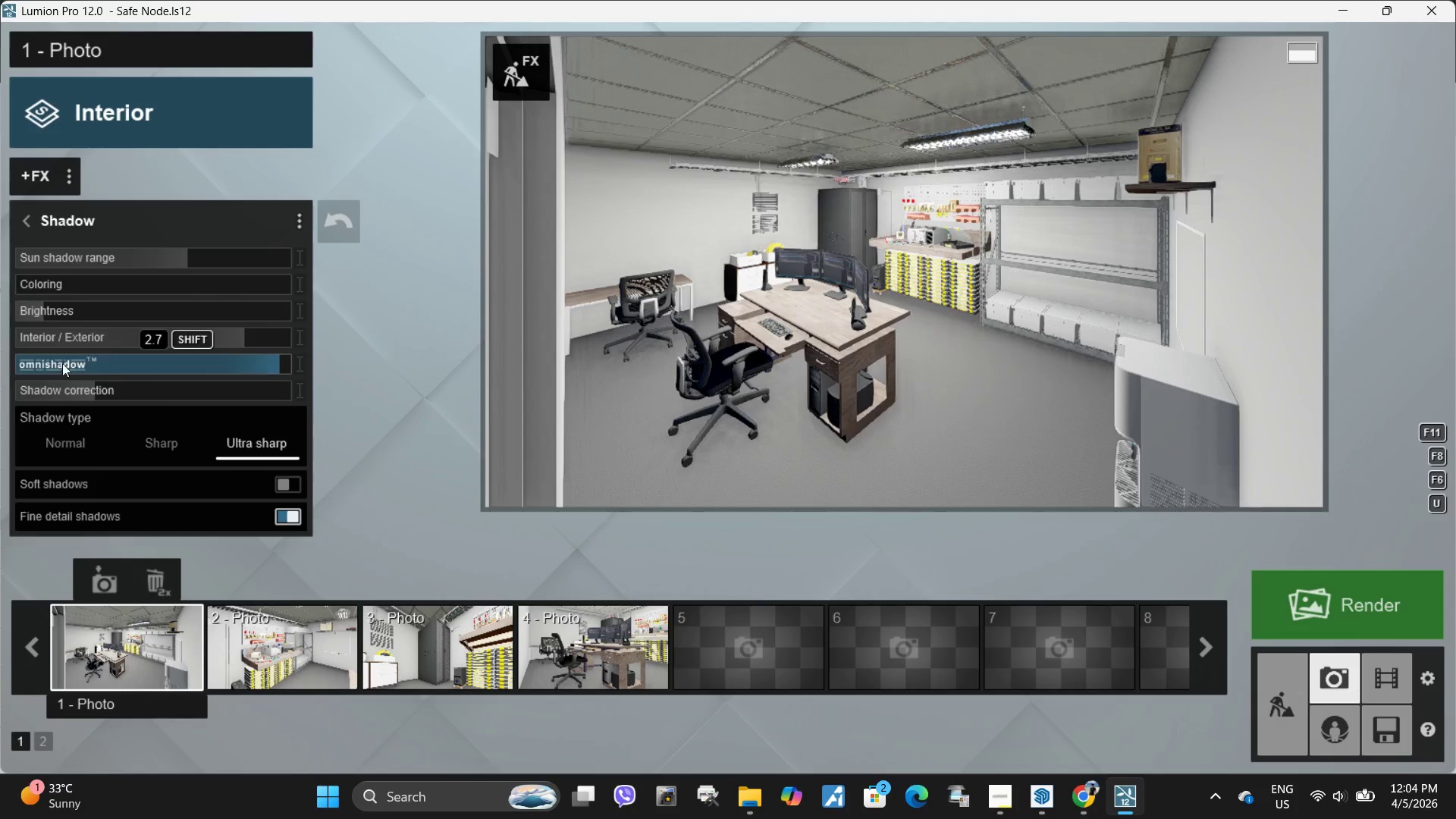 
left_click_drag(start_coordinate=[247, 363], to_coordinate=[391, 363])
 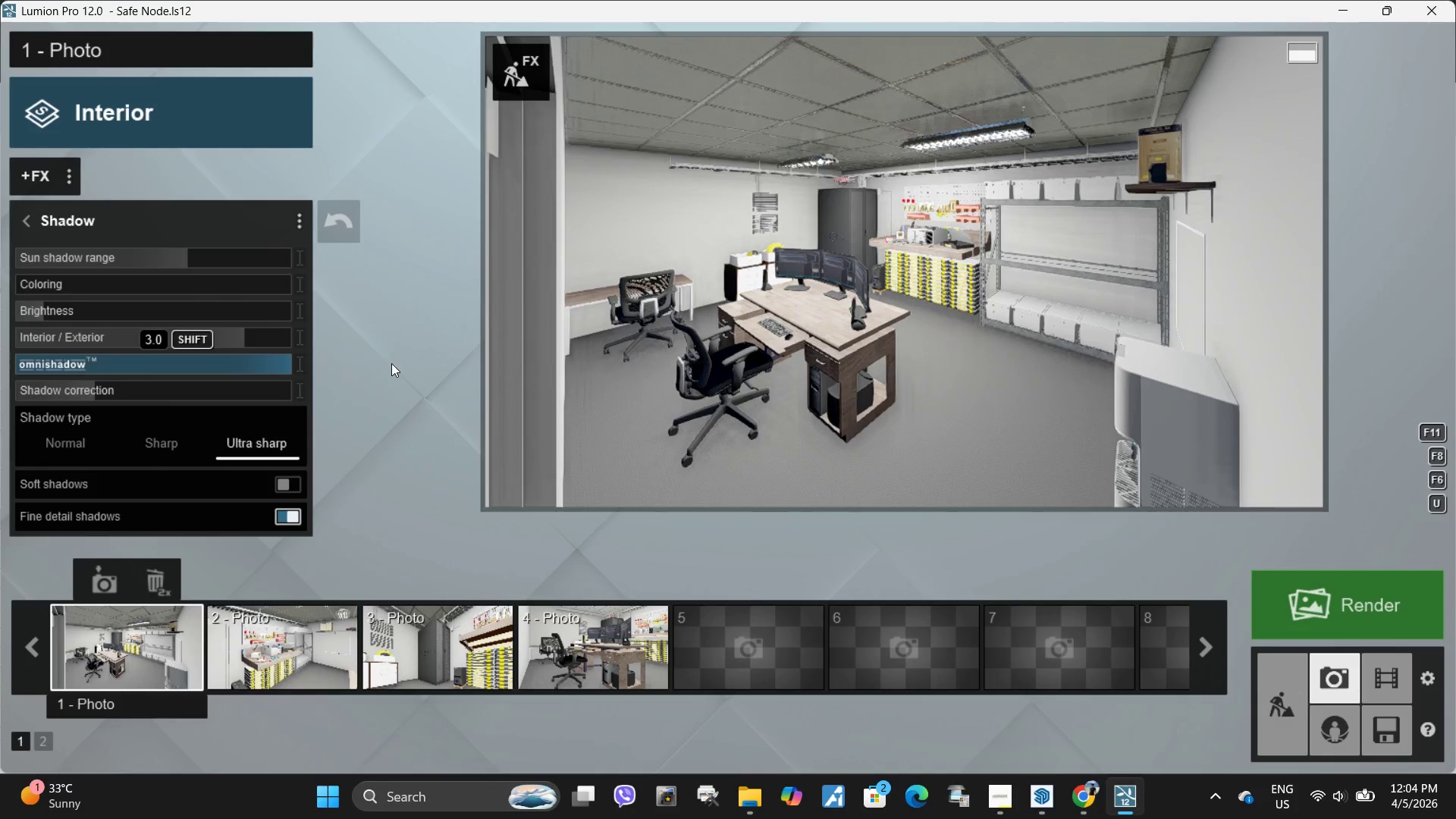 
left_click([391, 363])
 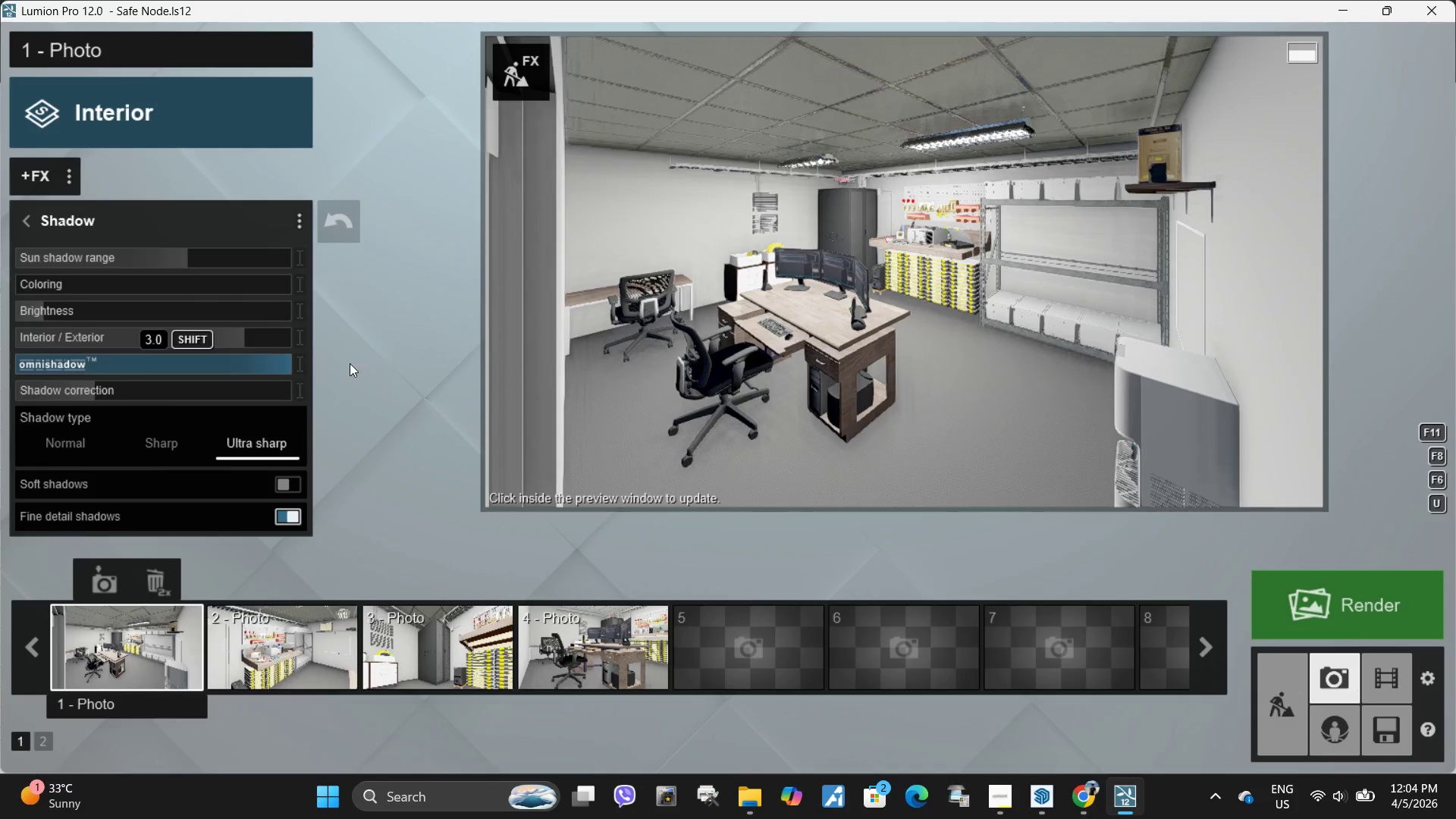 
left_click_drag(start_coordinate=[391, 363], to_coordinate=[121, 369])
 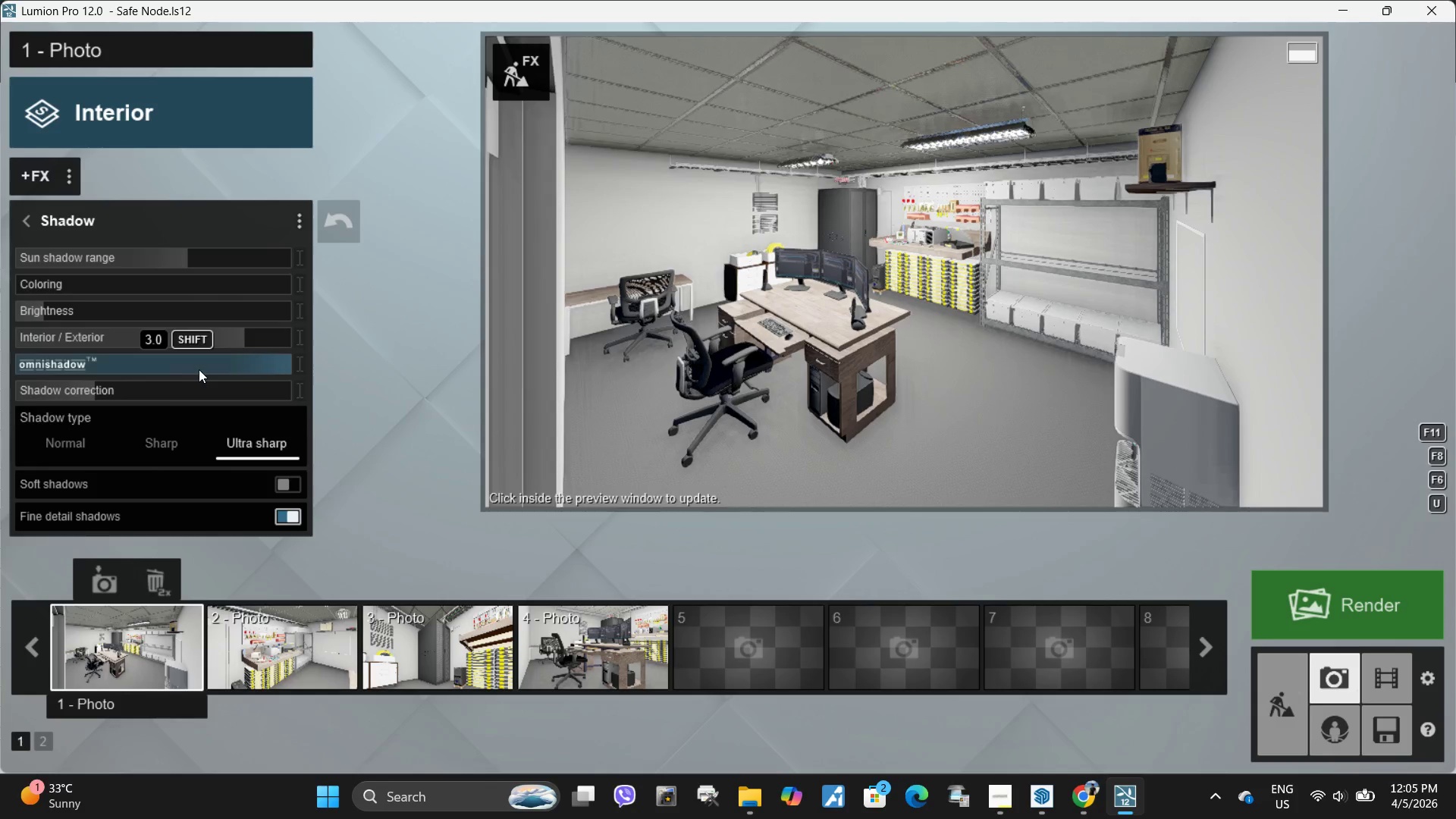 
left_click_drag(start_coordinate=[199, 369], to_coordinate=[215, 369])
 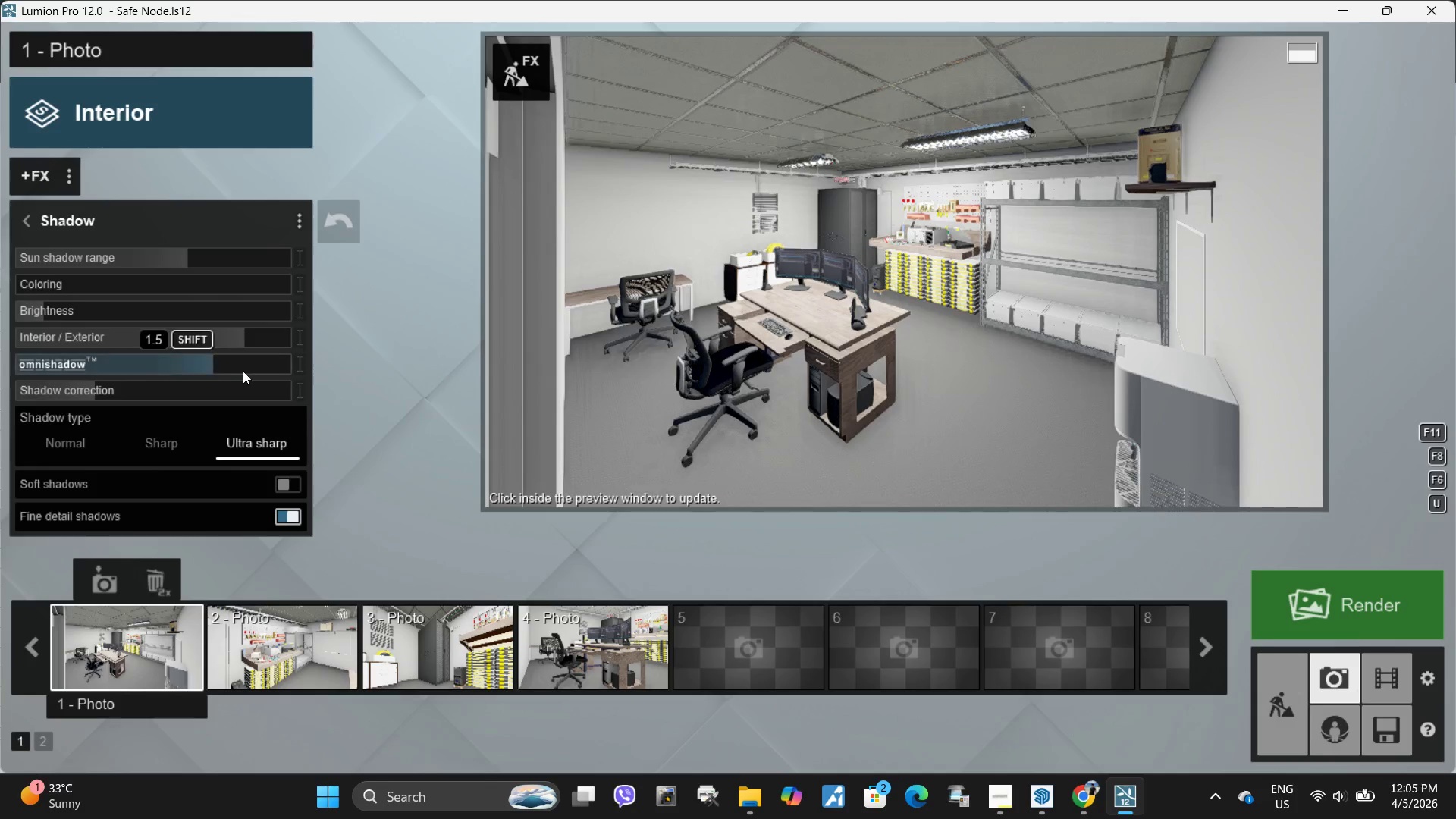 
left_click_drag(start_coordinate=[239, 371], to_coordinate=[268, 372])
 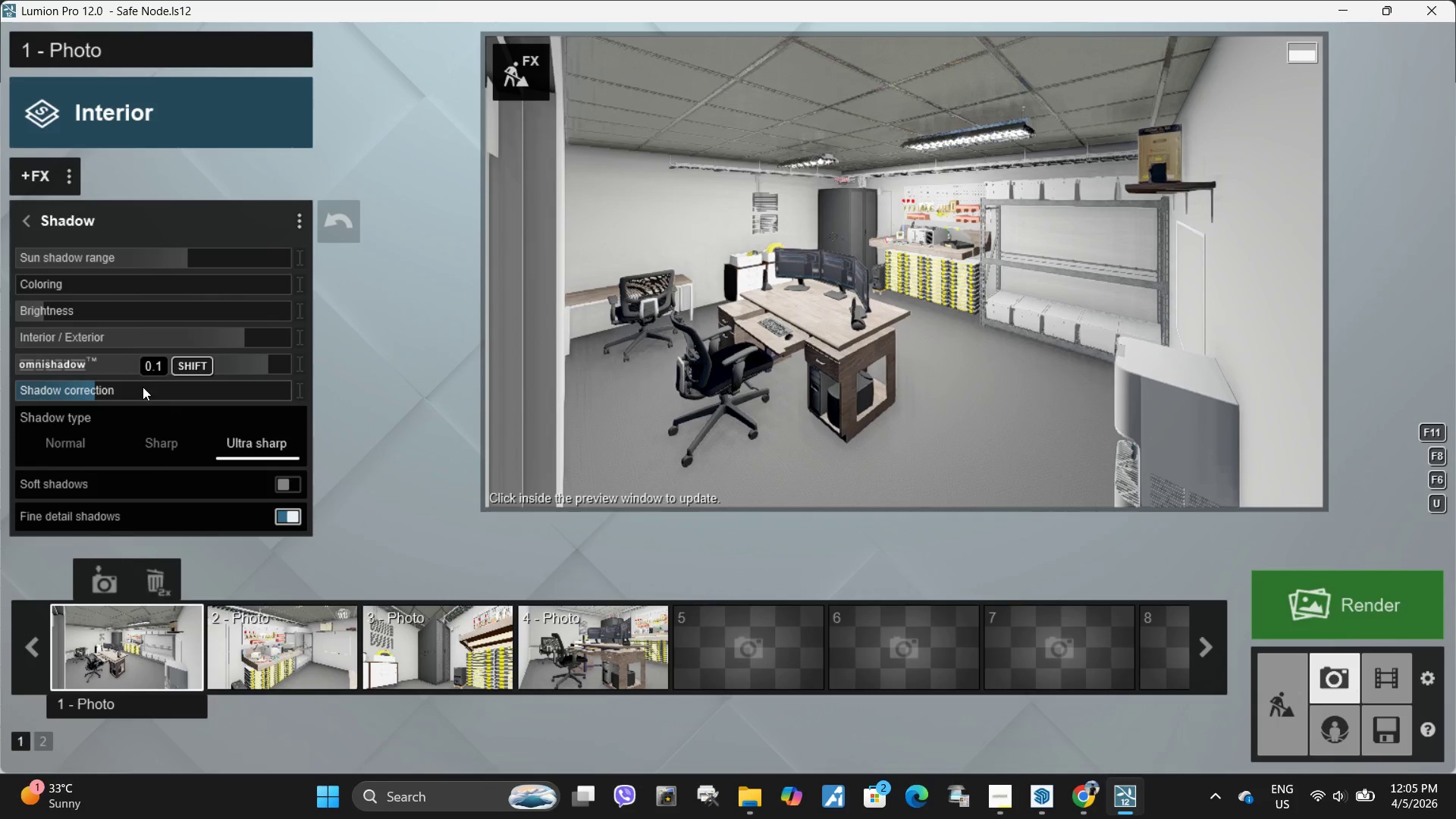 
left_click_drag(start_coordinate=[143, 388], to_coordinate=[174, 388])
 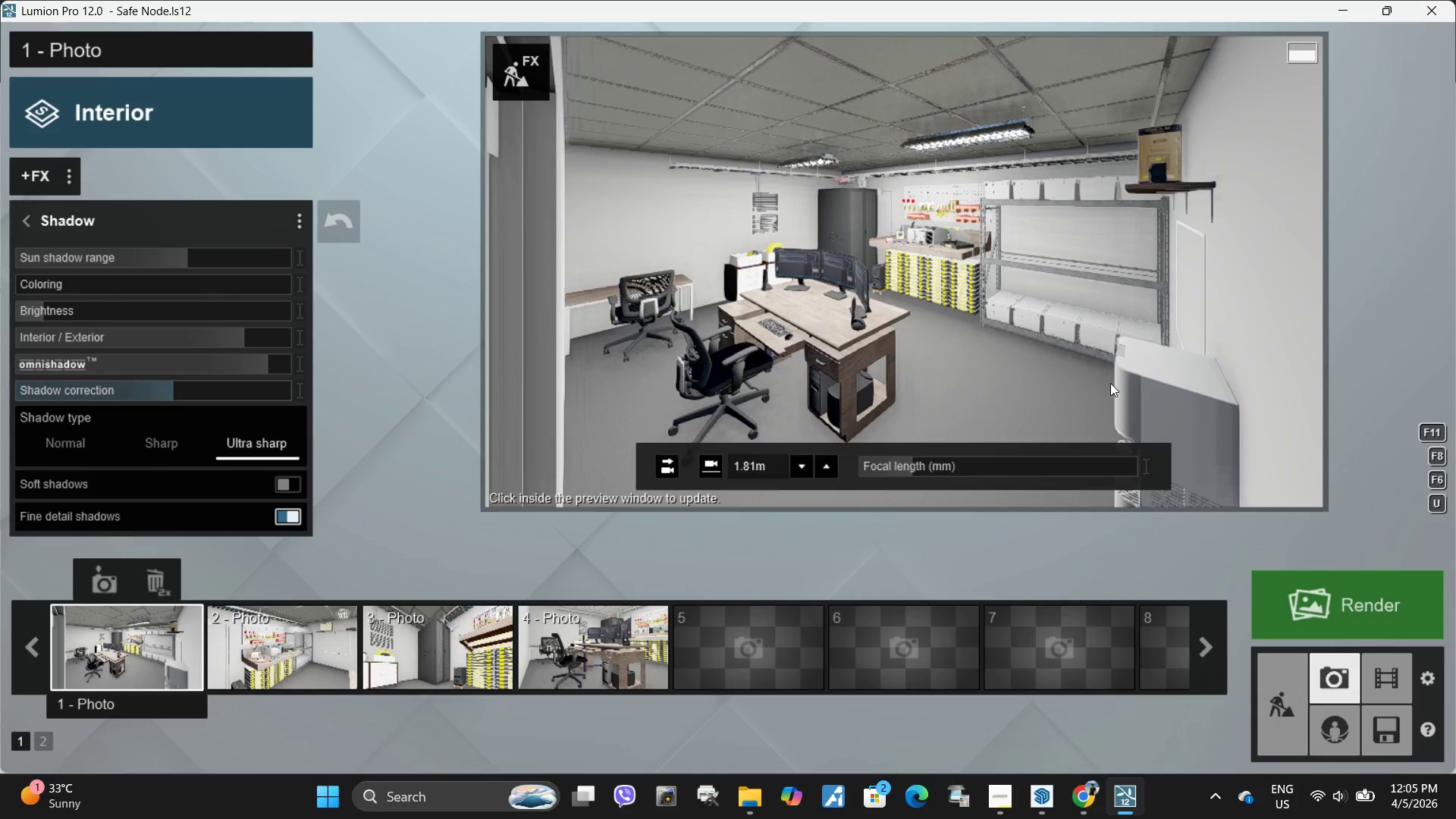 
left_click([1110, 383])
 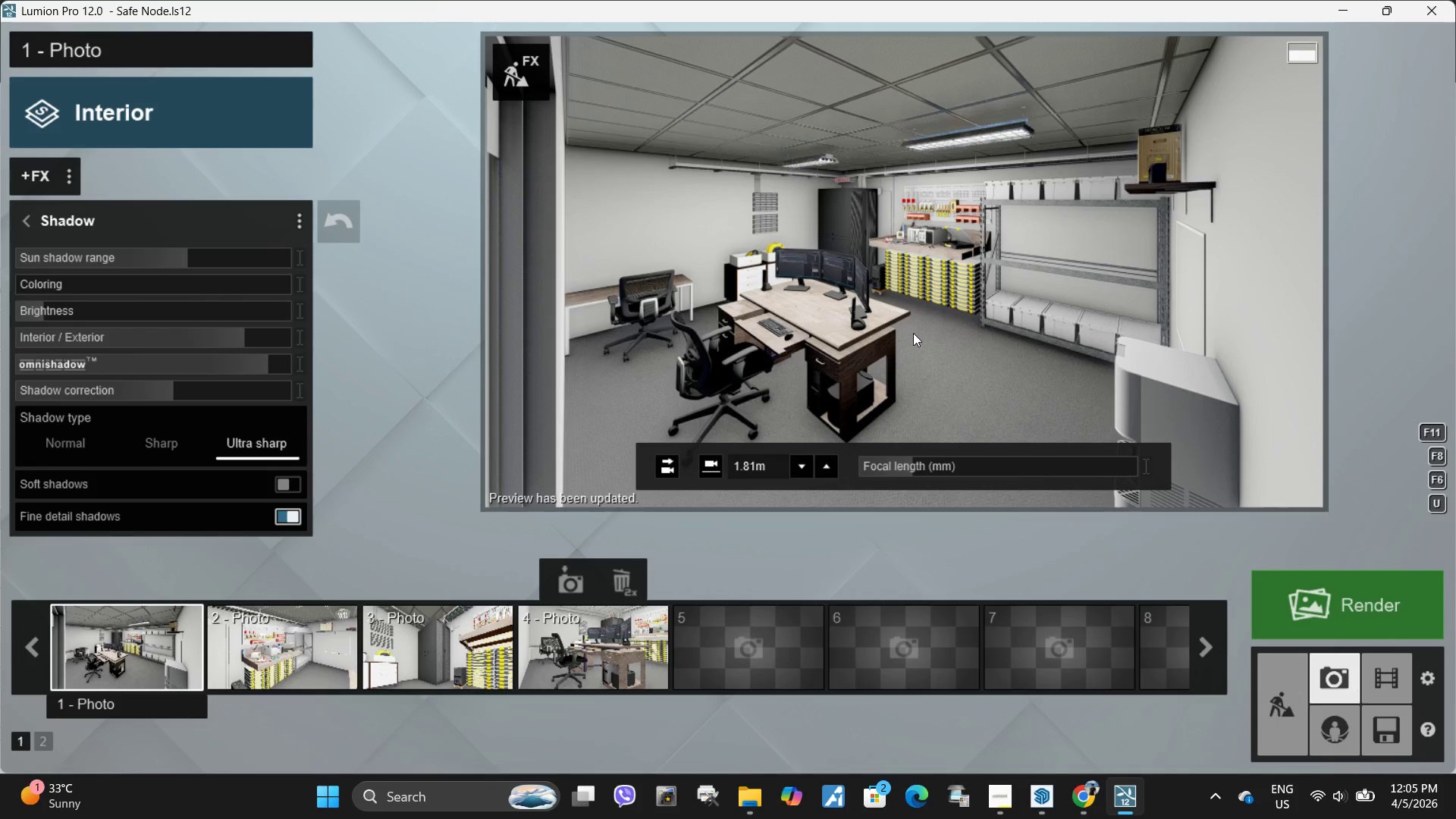 
wait(9.63)
 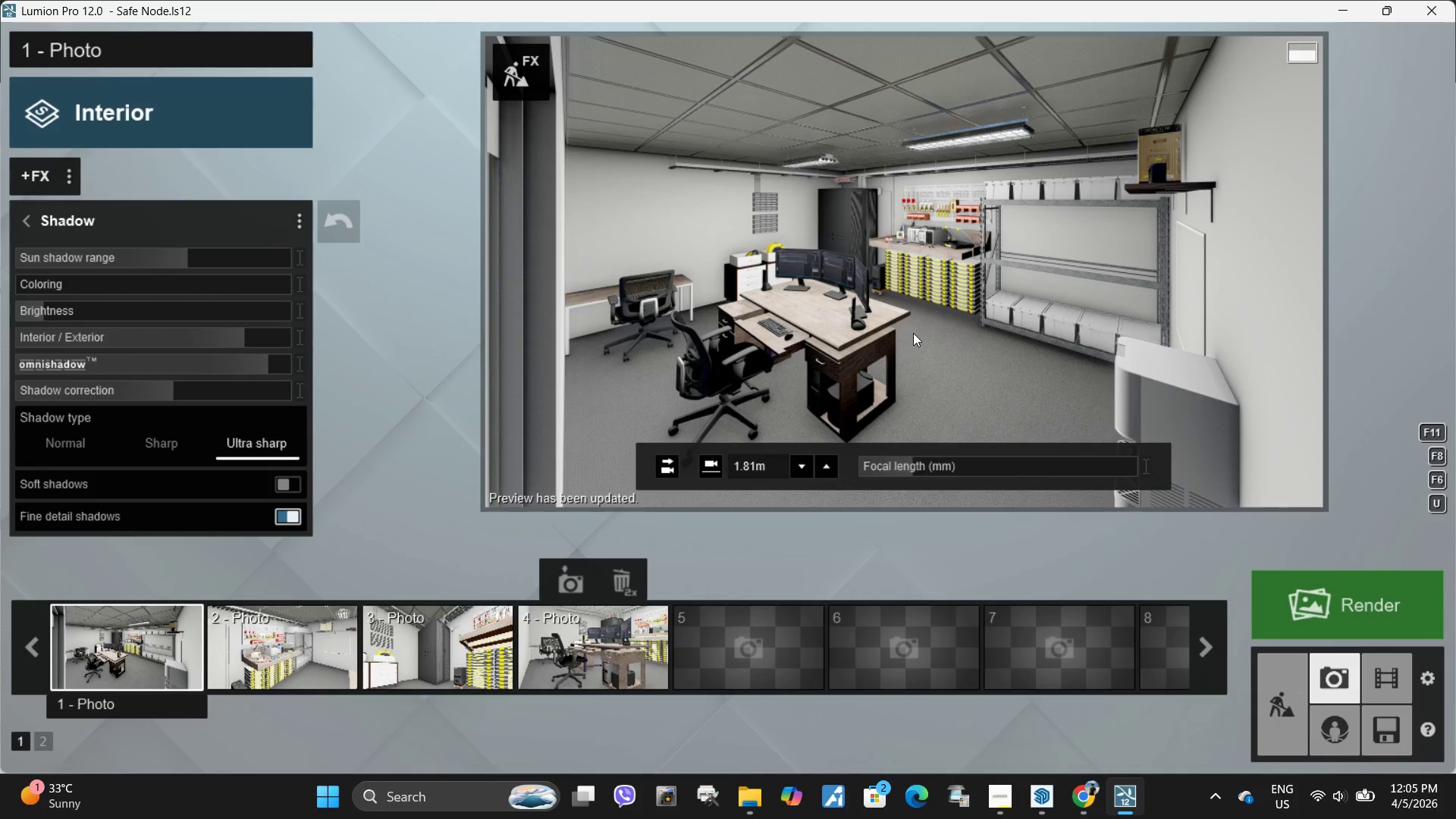 
mouse_move([1245, 690])
 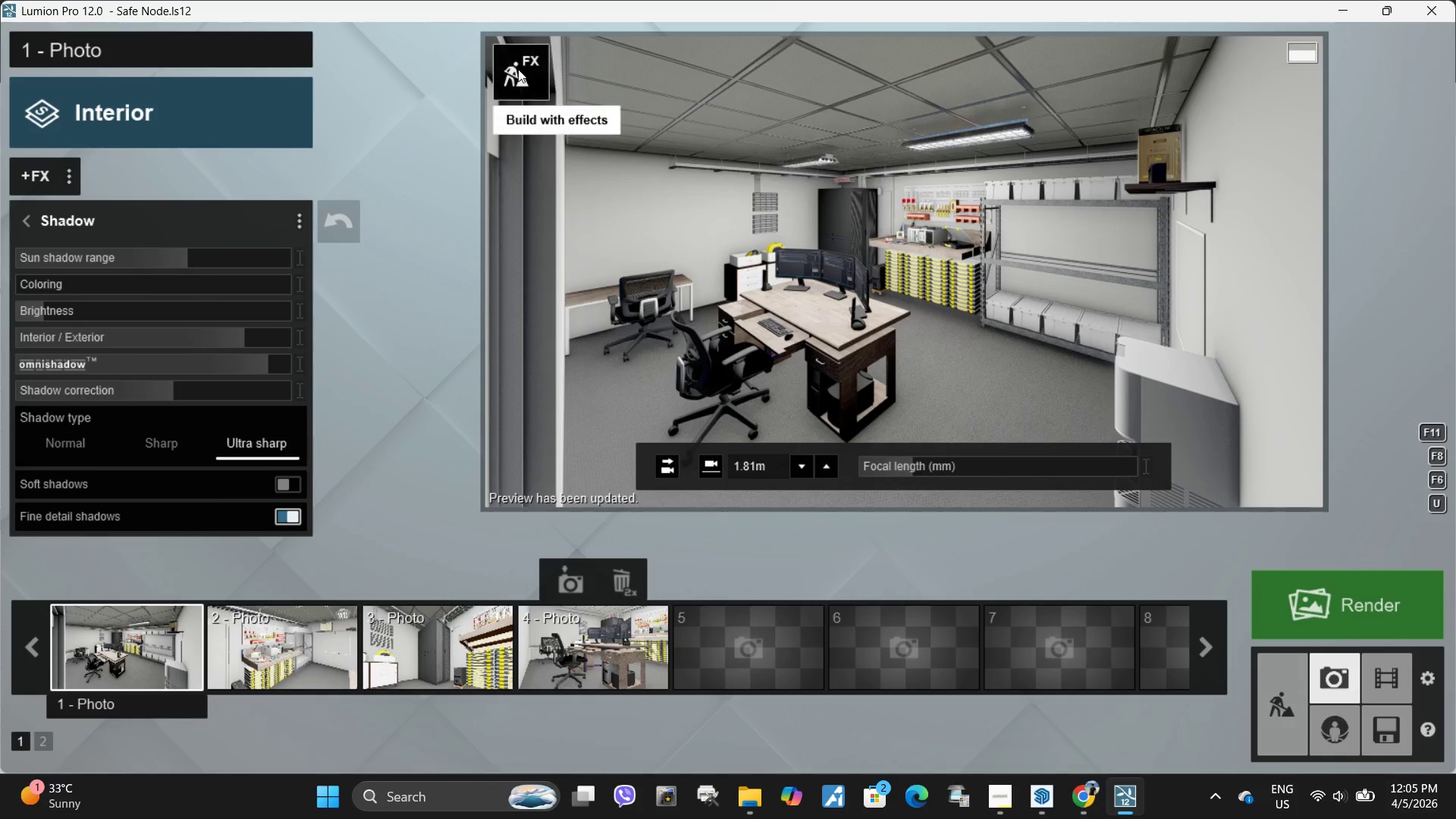 
left_click([518, 69])
 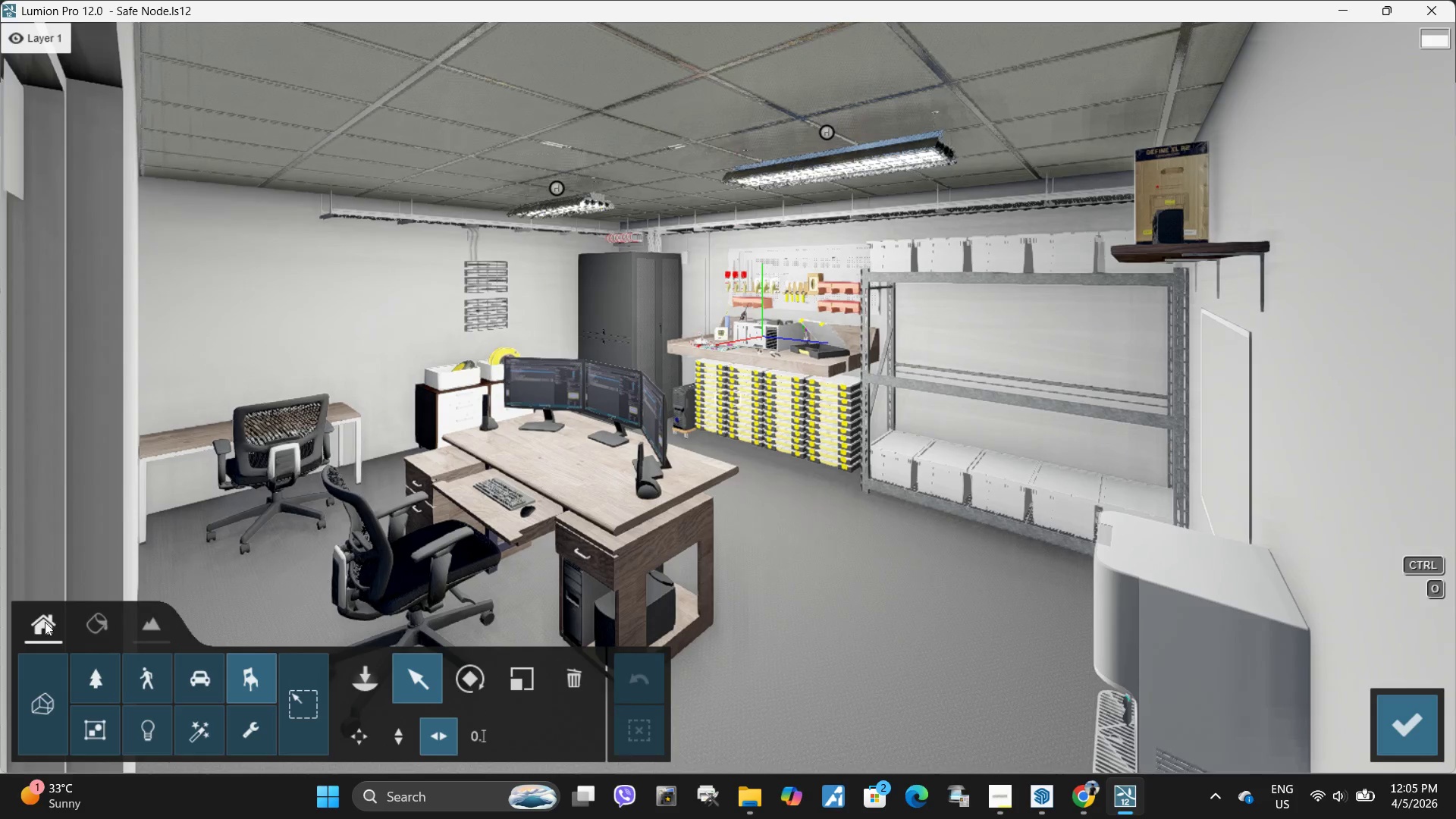 
left_click([109, 615])
 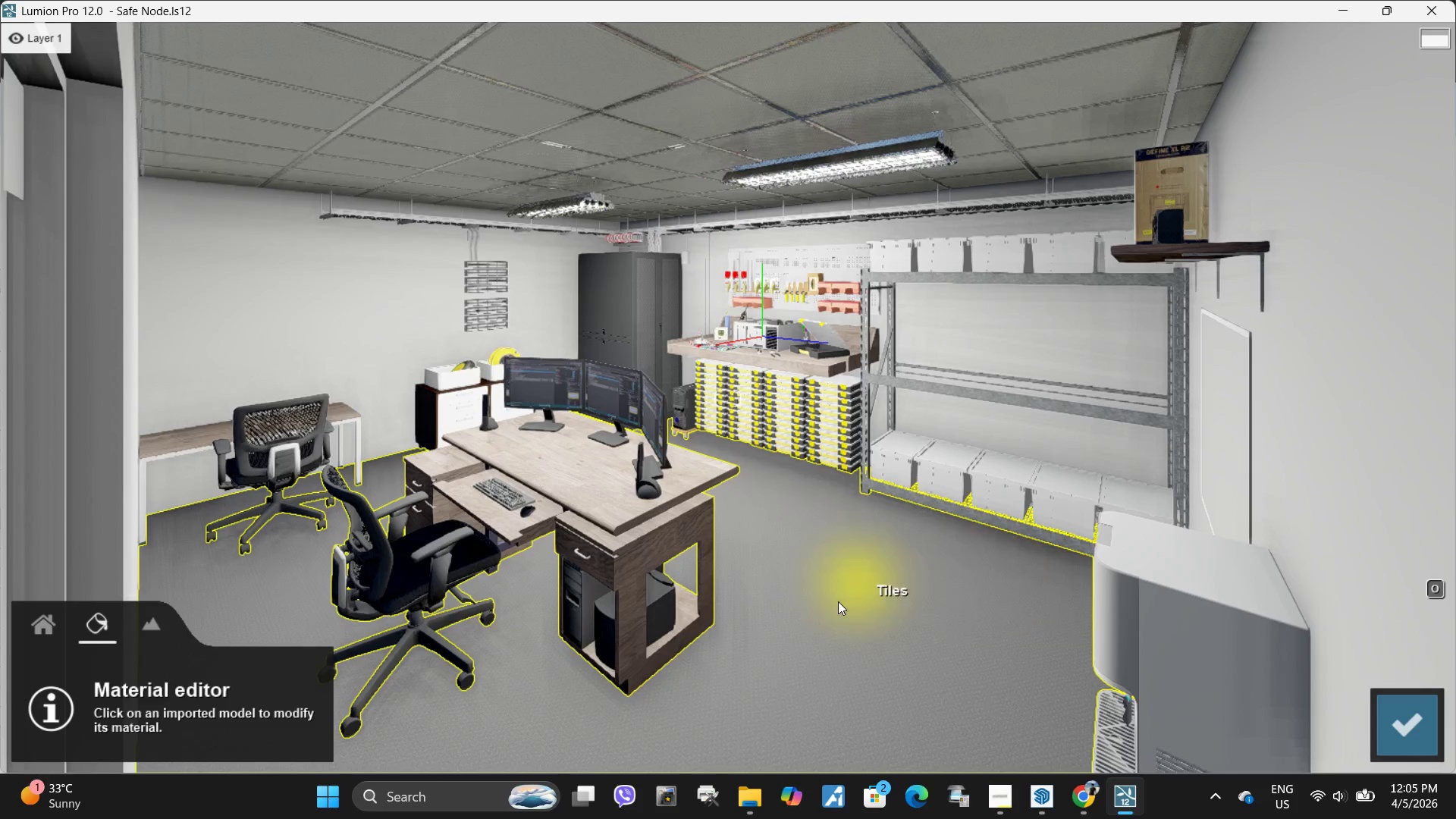 
left_click([841, 613])
 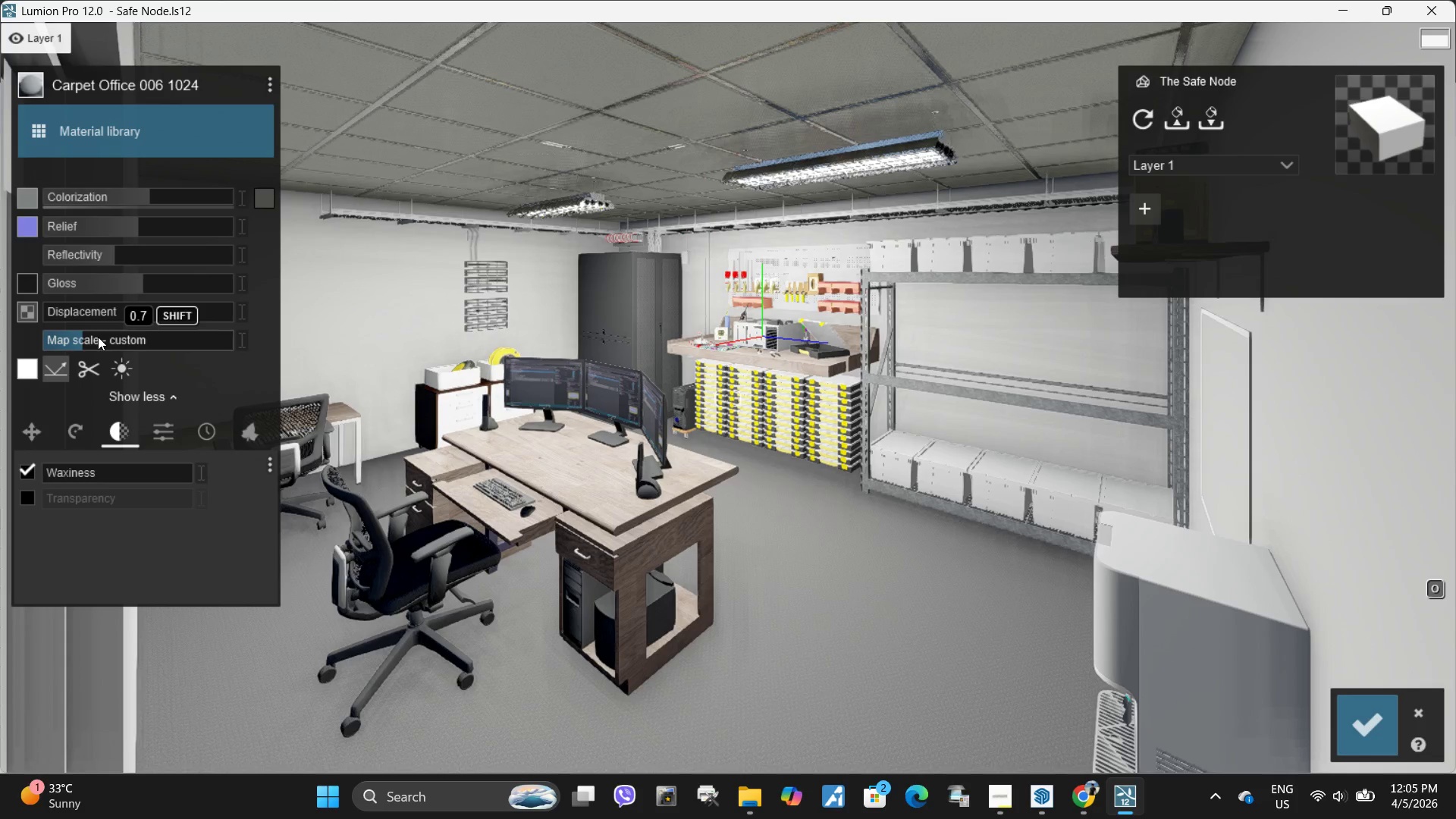 
hold_key(key=ShiftLeft, duration=1.5)
left_click_drag(start_coordinate=[102, 334], to_coordinate=[4, 419])
 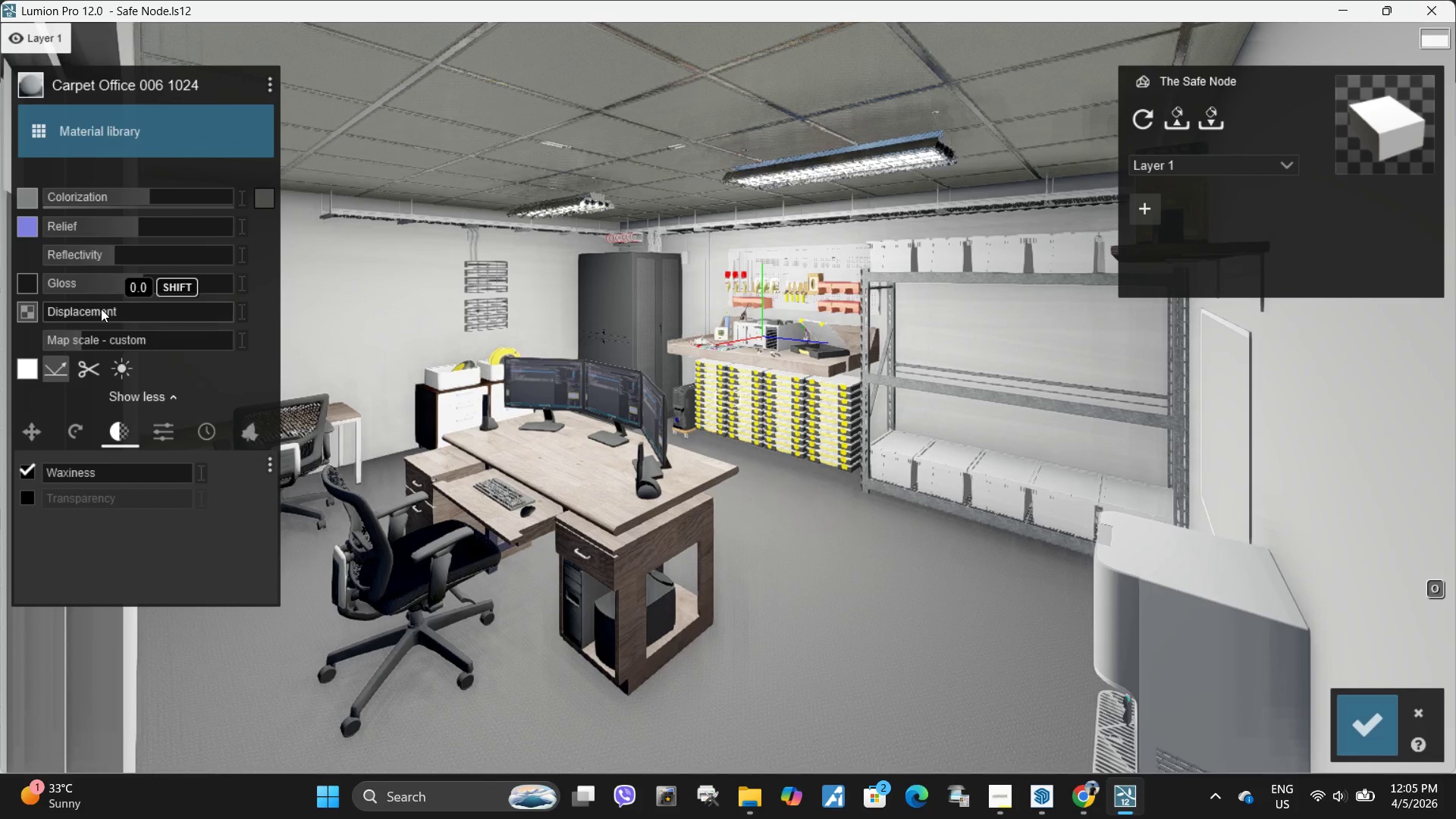 
hold_key(key=ShiftLeft, duration=1.51)
 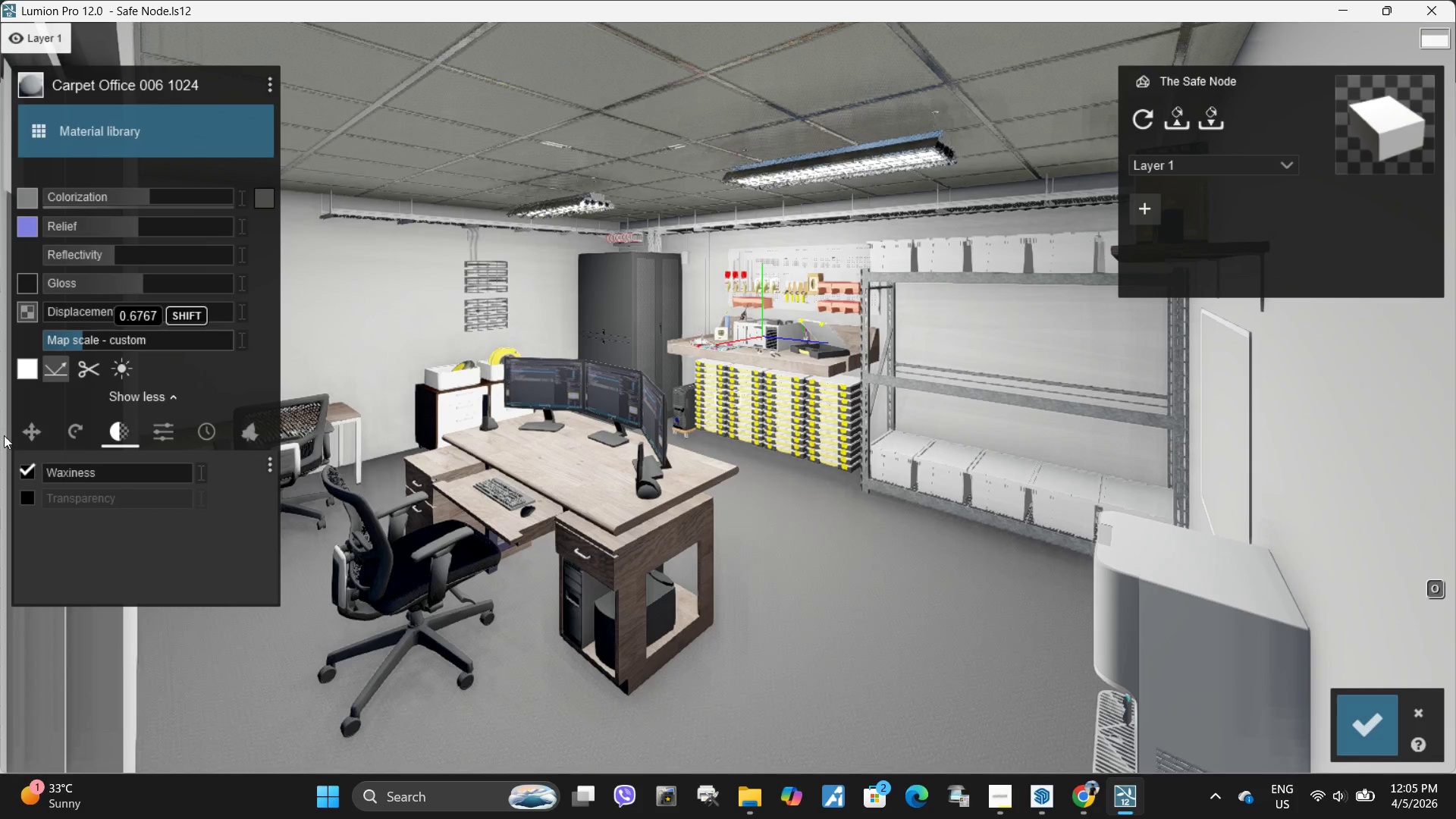 
hold_key(key=ShiftLeft, duration=1.19)
 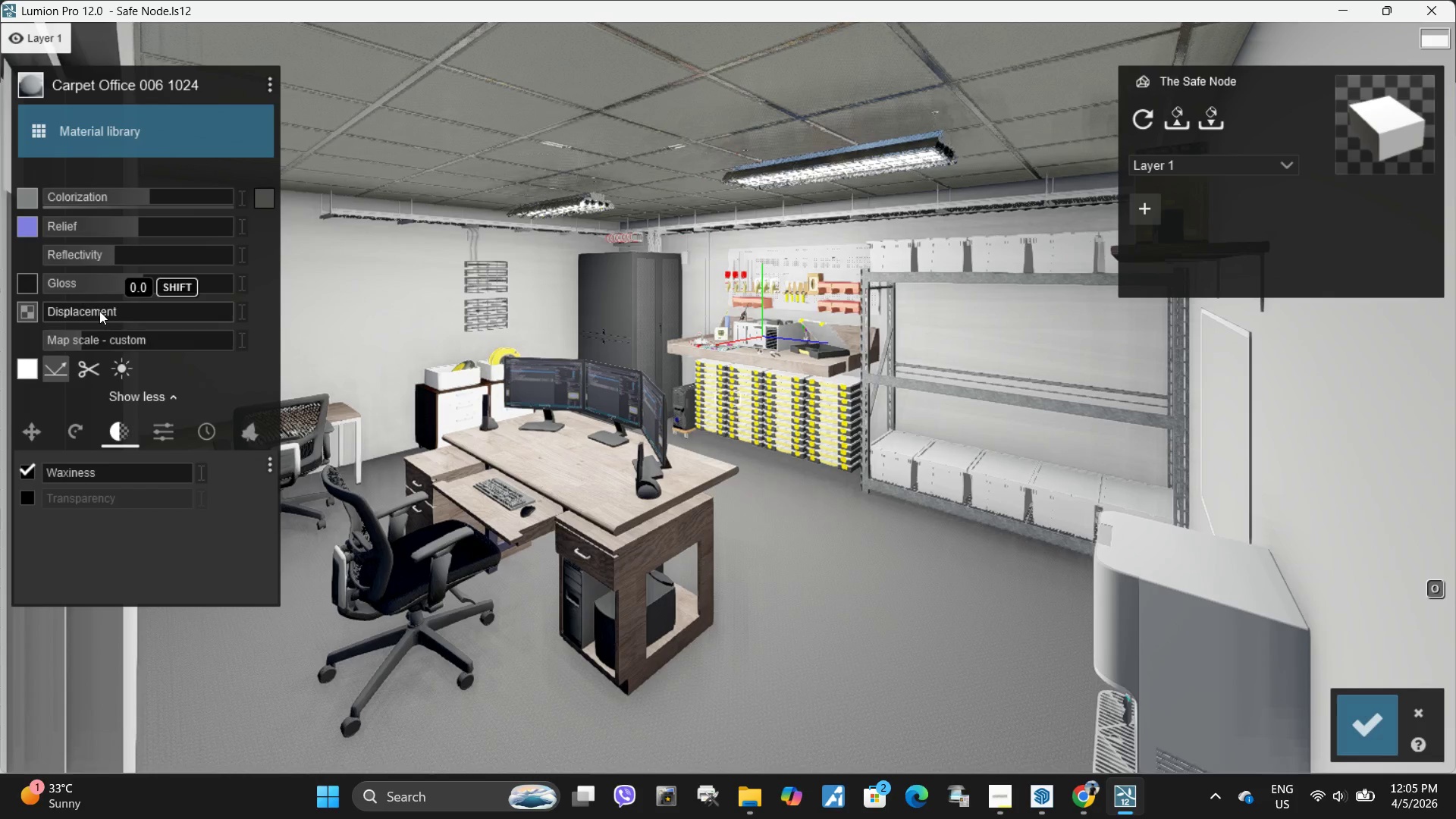 
left_click_drag(start_coordinate=[99, 311], to_coordinate=[0, 313])
 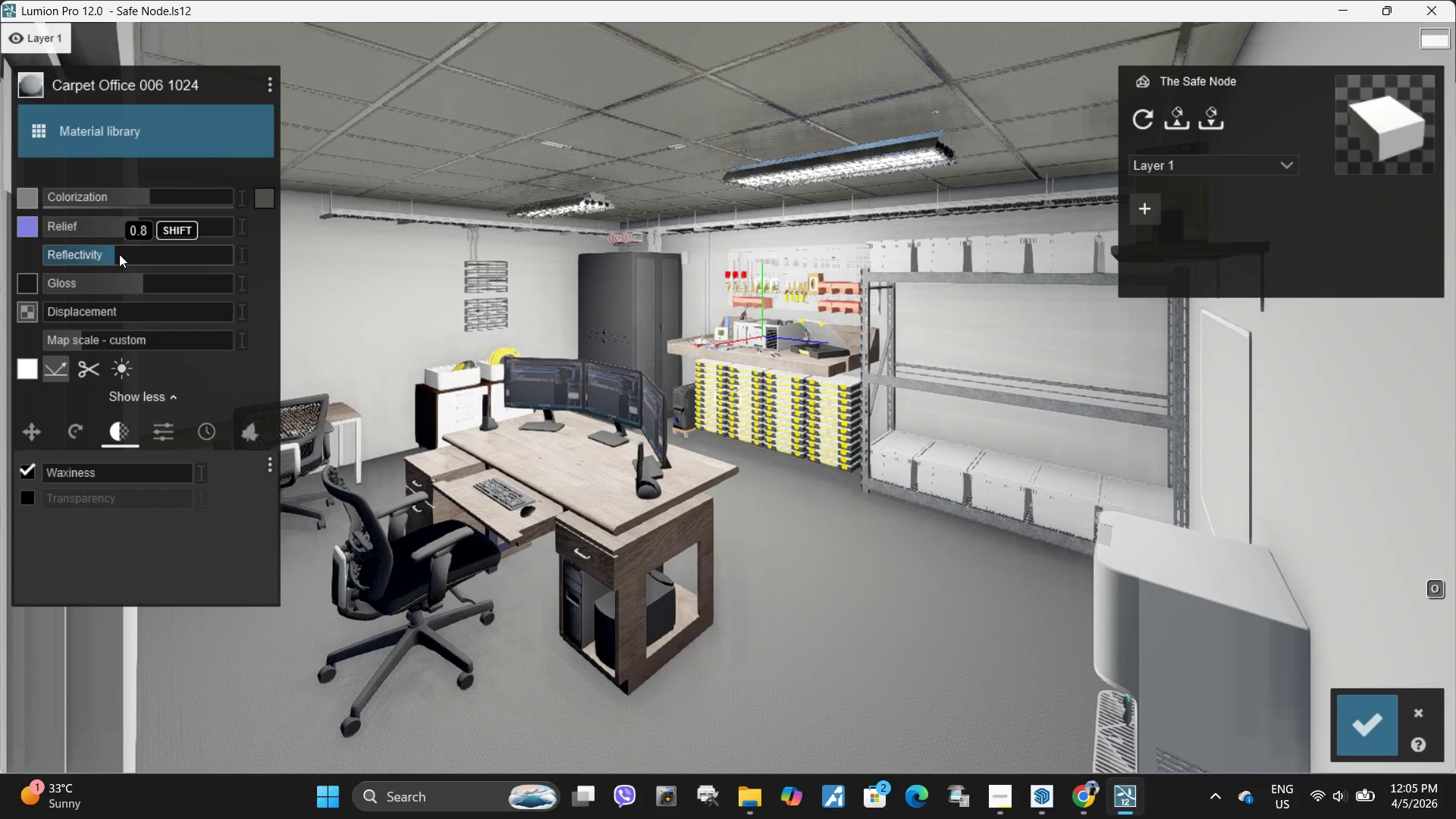 
left_click_drag(start_coordinate=[119, 254], to_coordinate=[84, 254])
 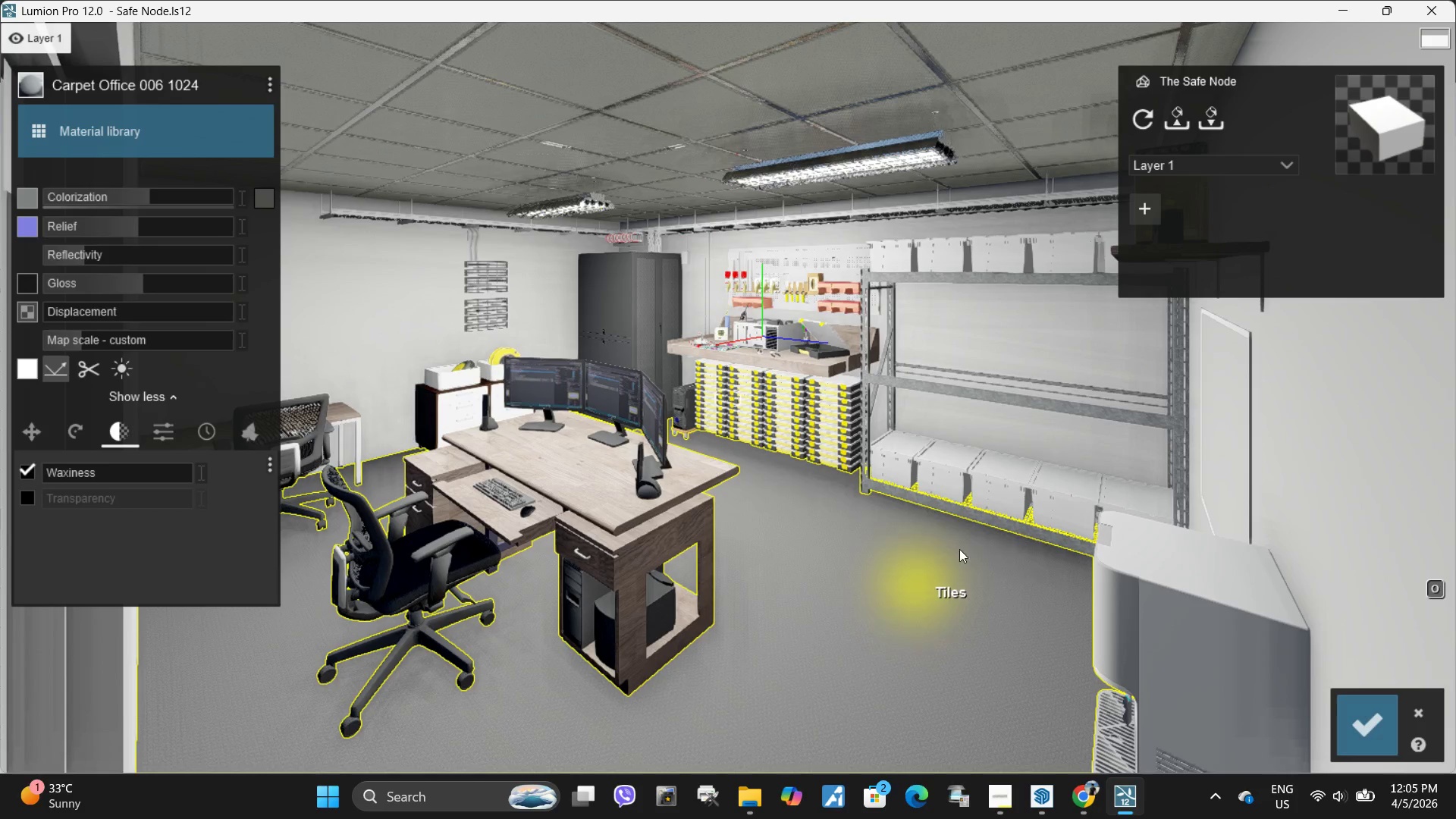 
wait(30.26)
 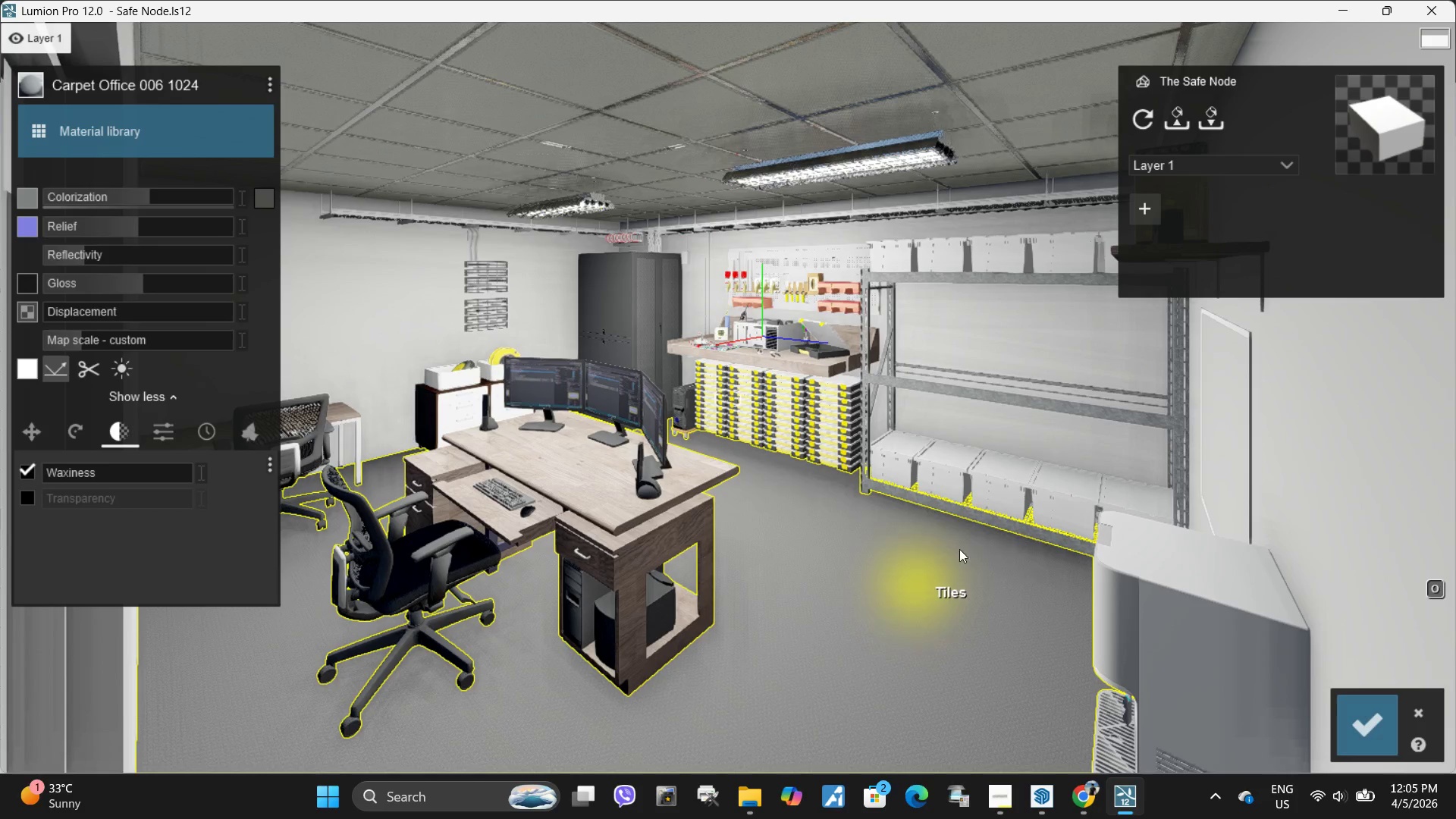 
left_click([1037, 802])
 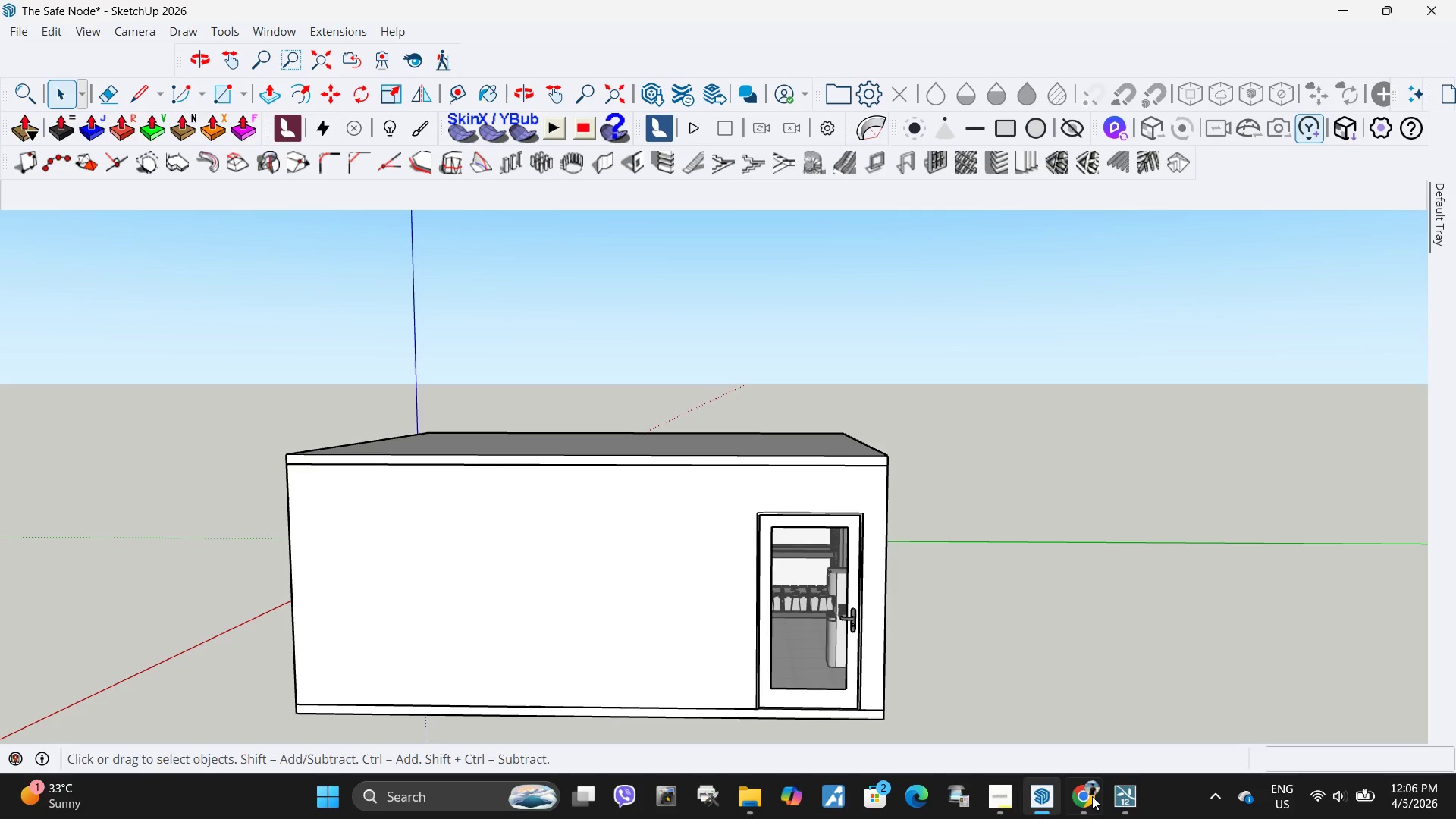 
left_click([1096, 795])
 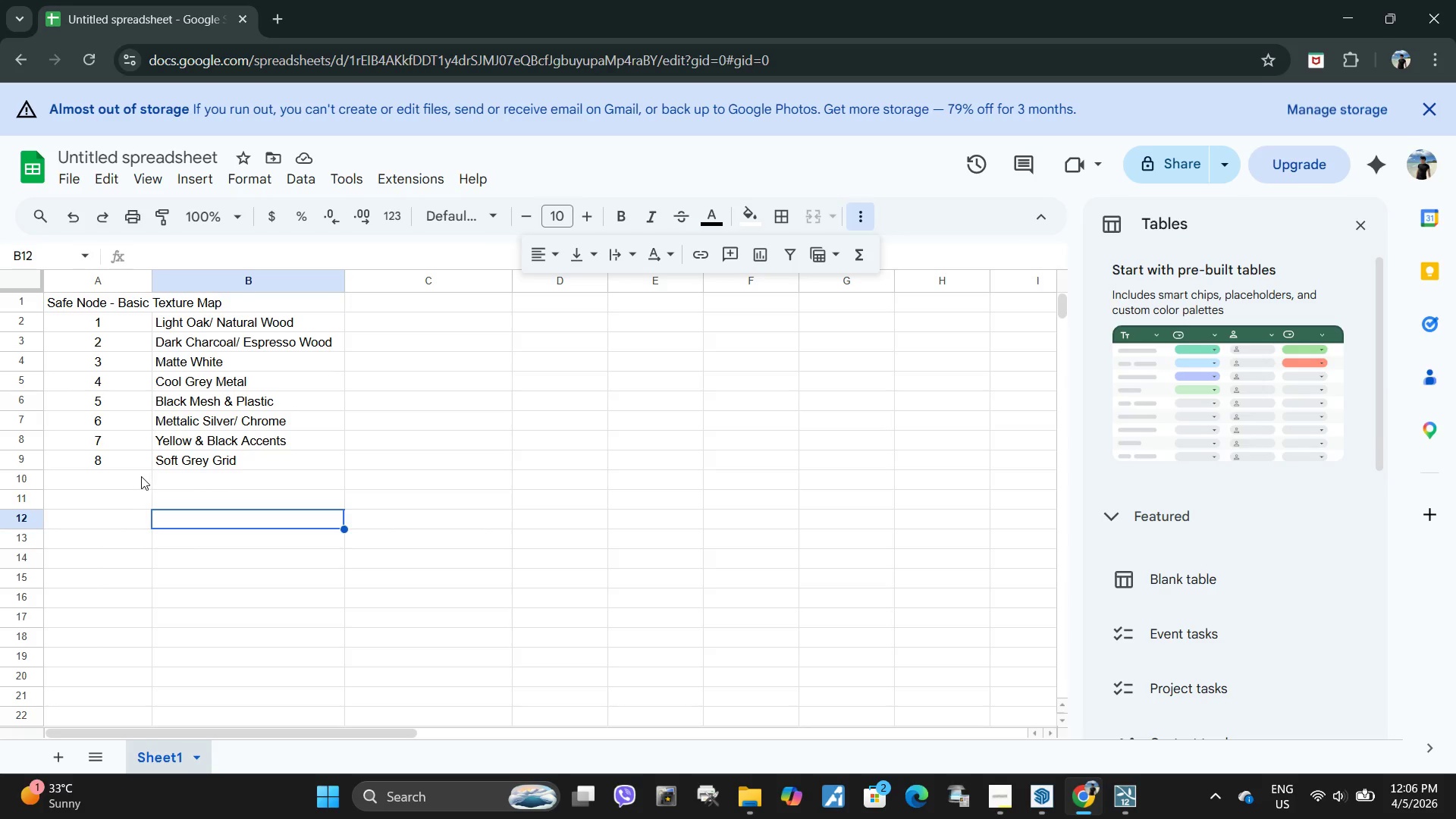 
left_click([128, 477])
 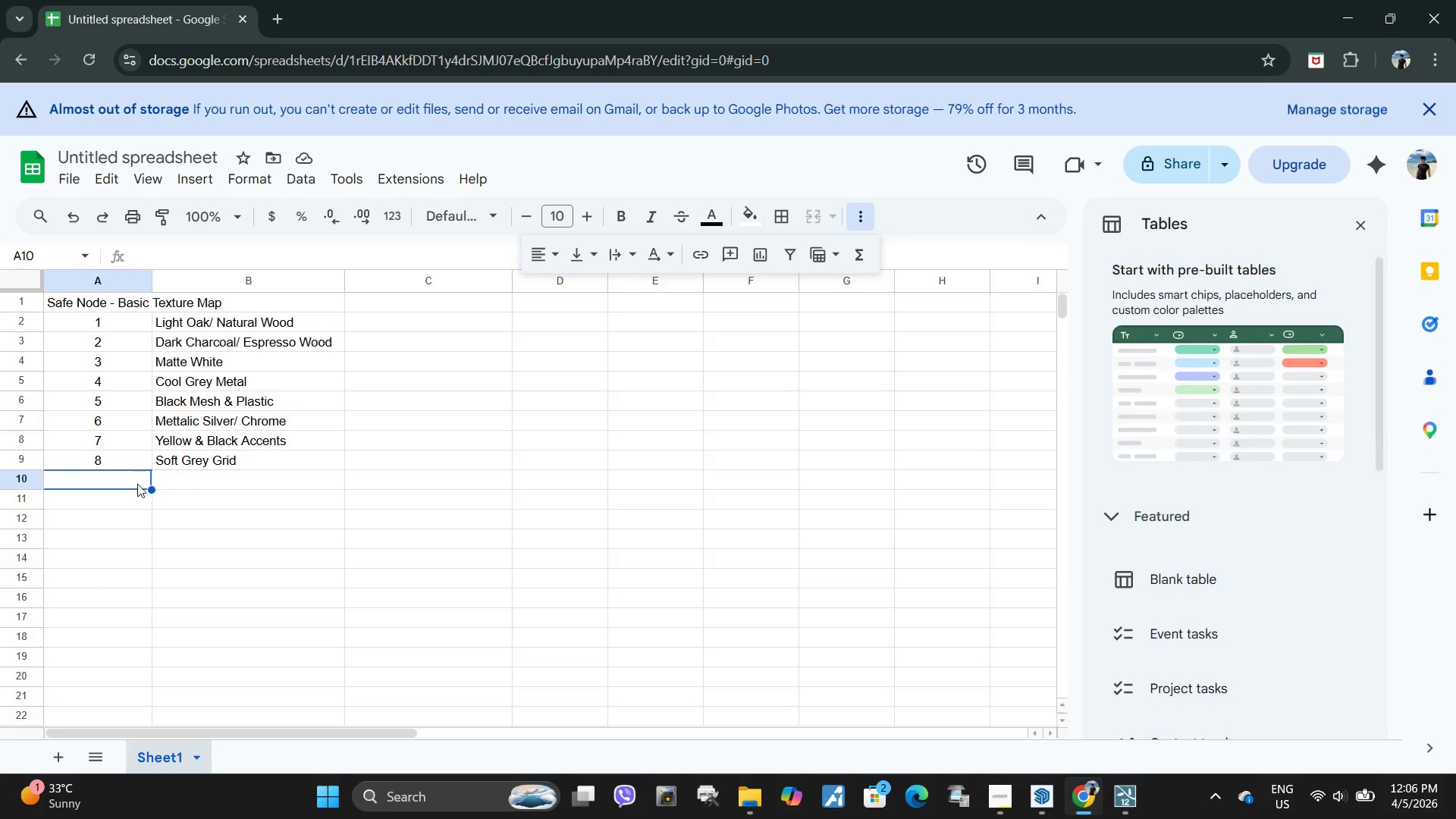 
key(9)
 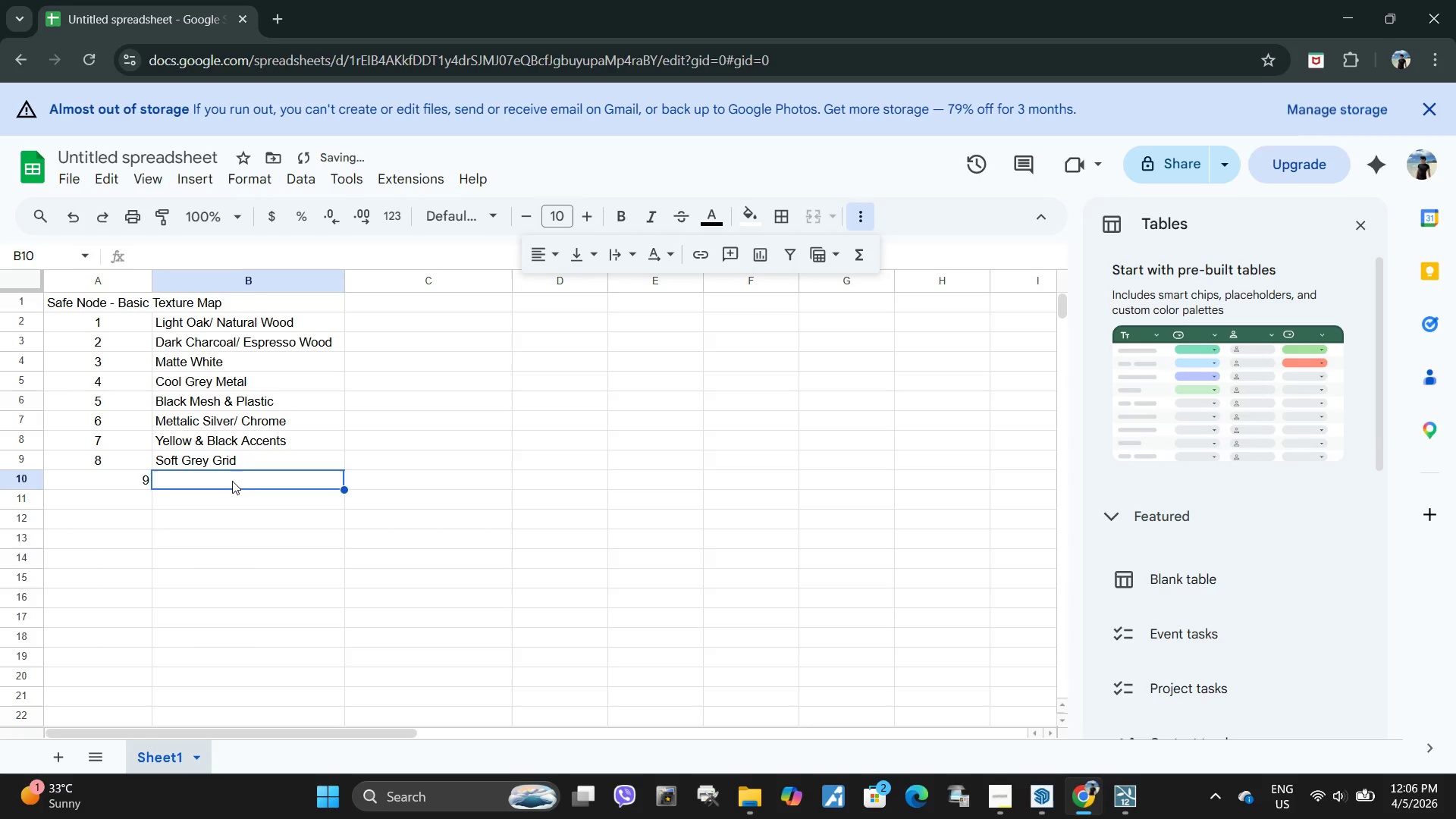 
double_click([232, 481])
 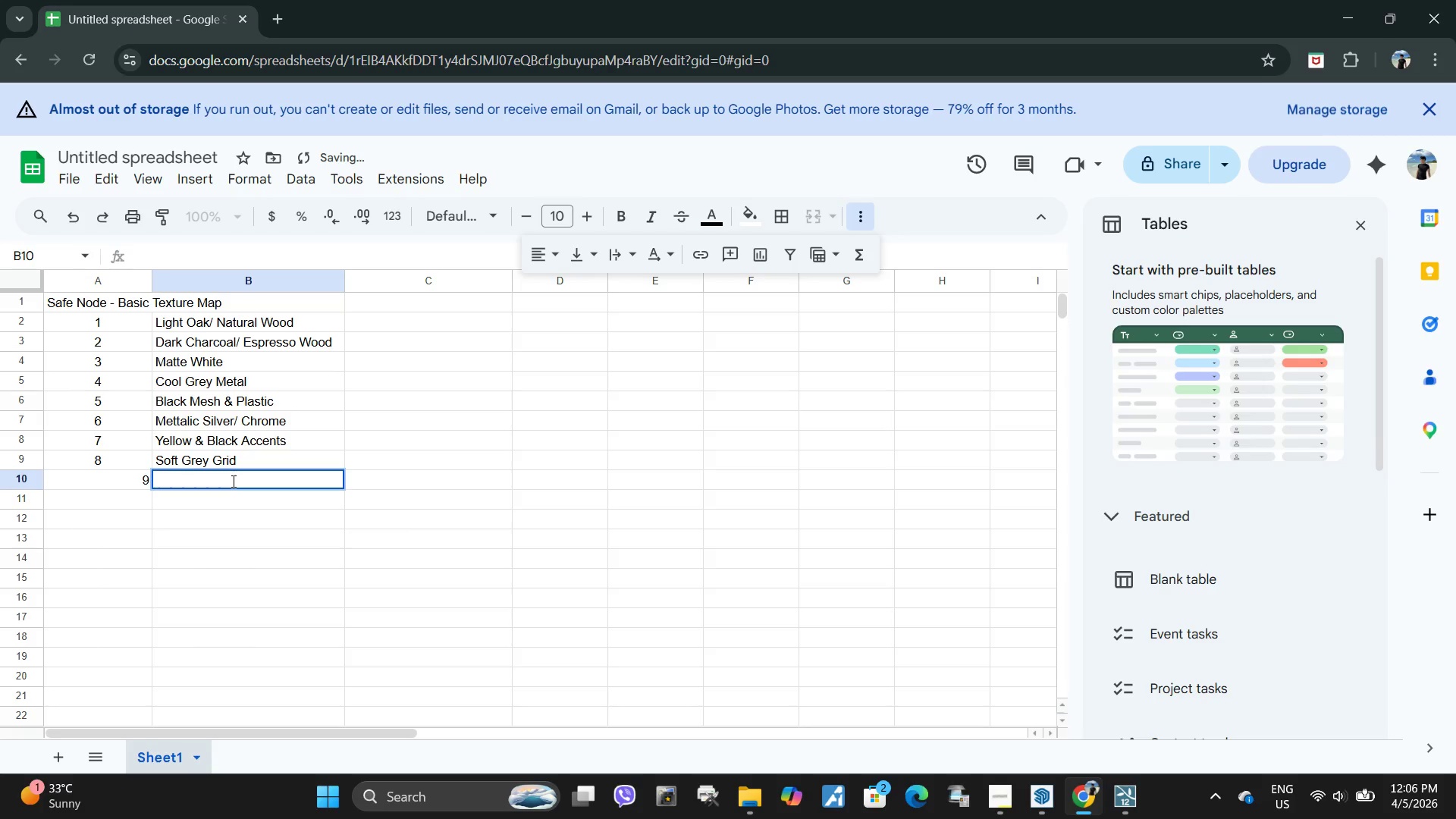 
type(Heather )
 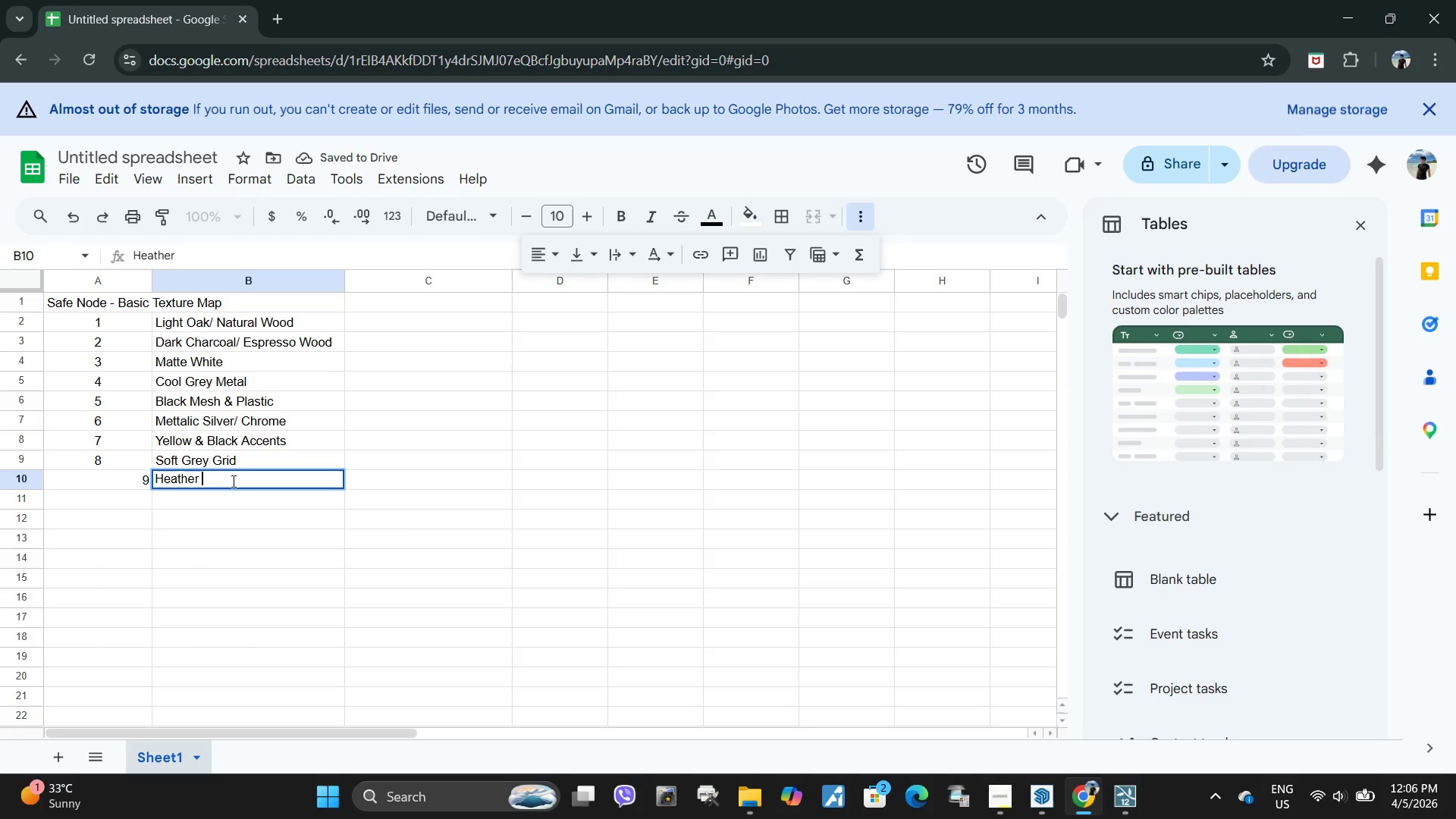 
type(Grey Carpet)
 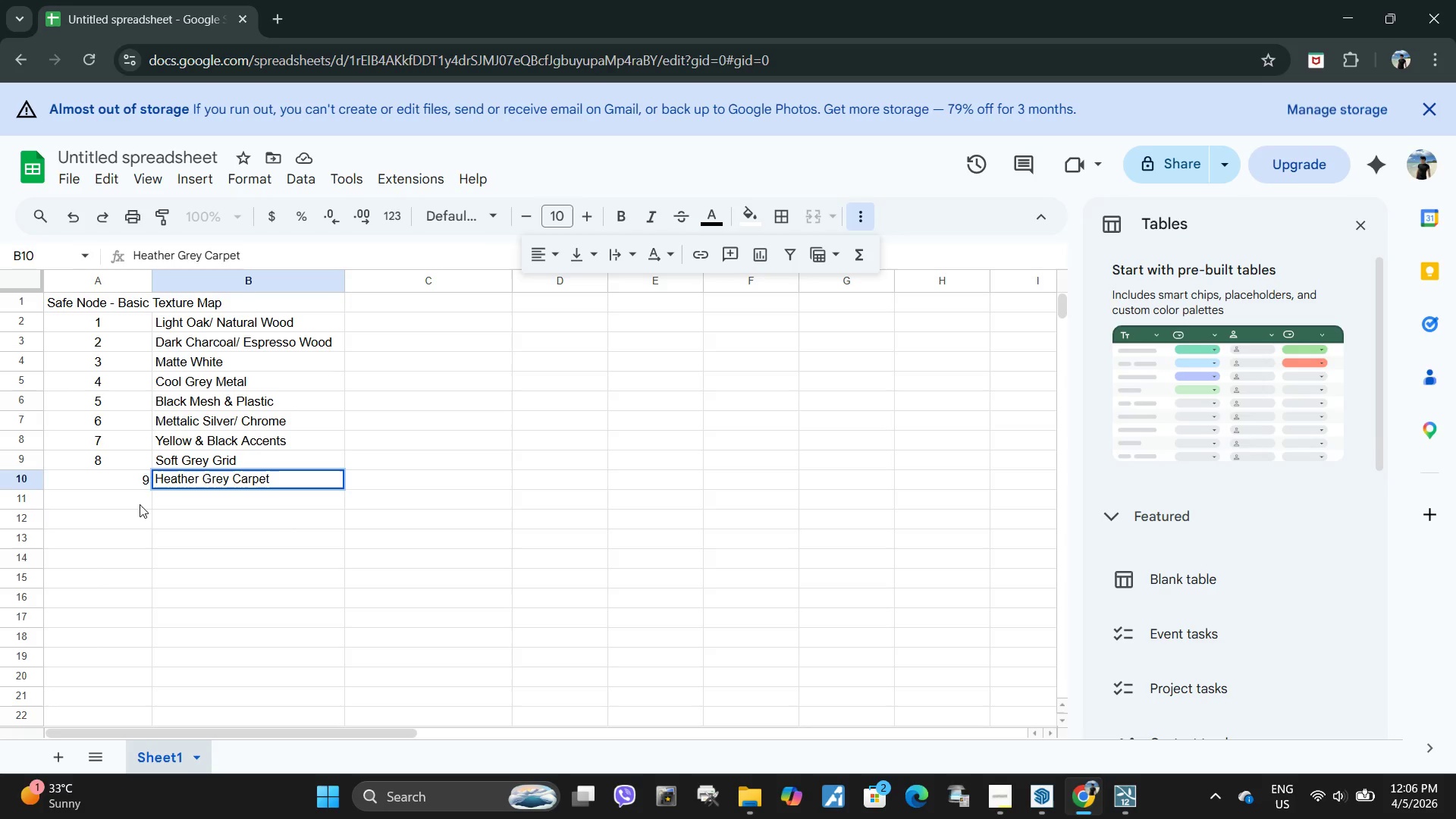 
left_click([131, 502])
 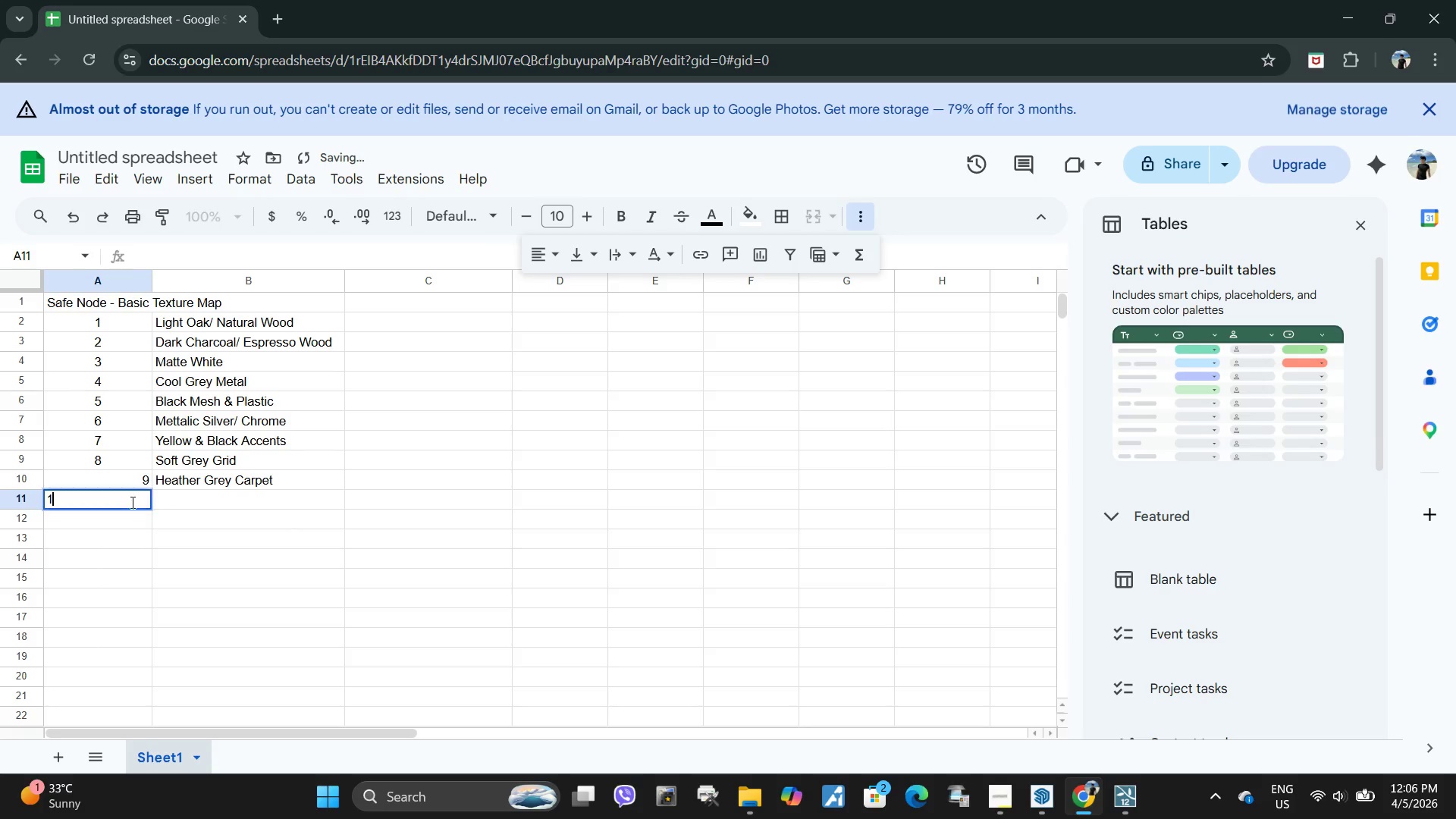 
type(10 )
 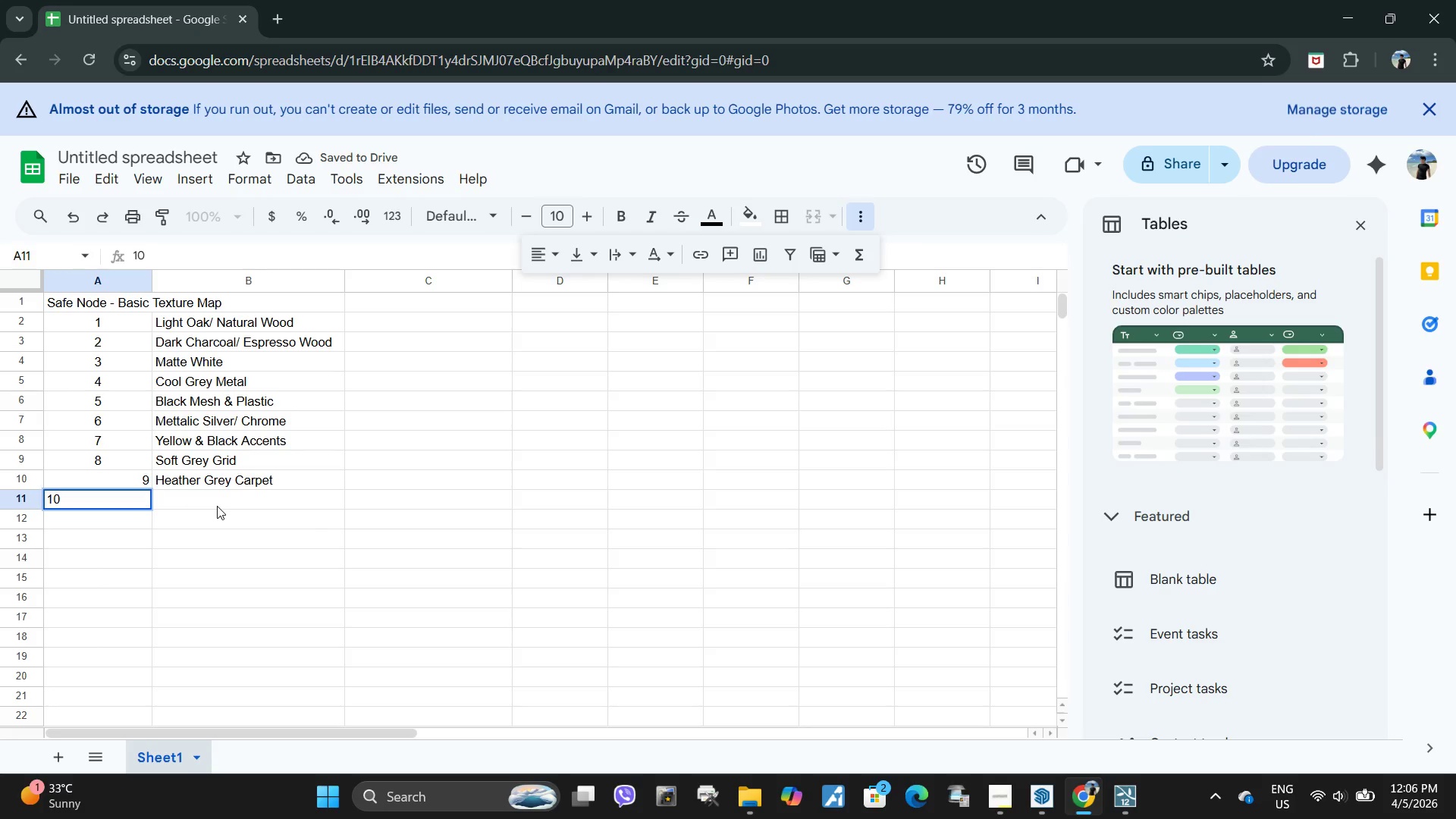 
double_click([212, 507])
 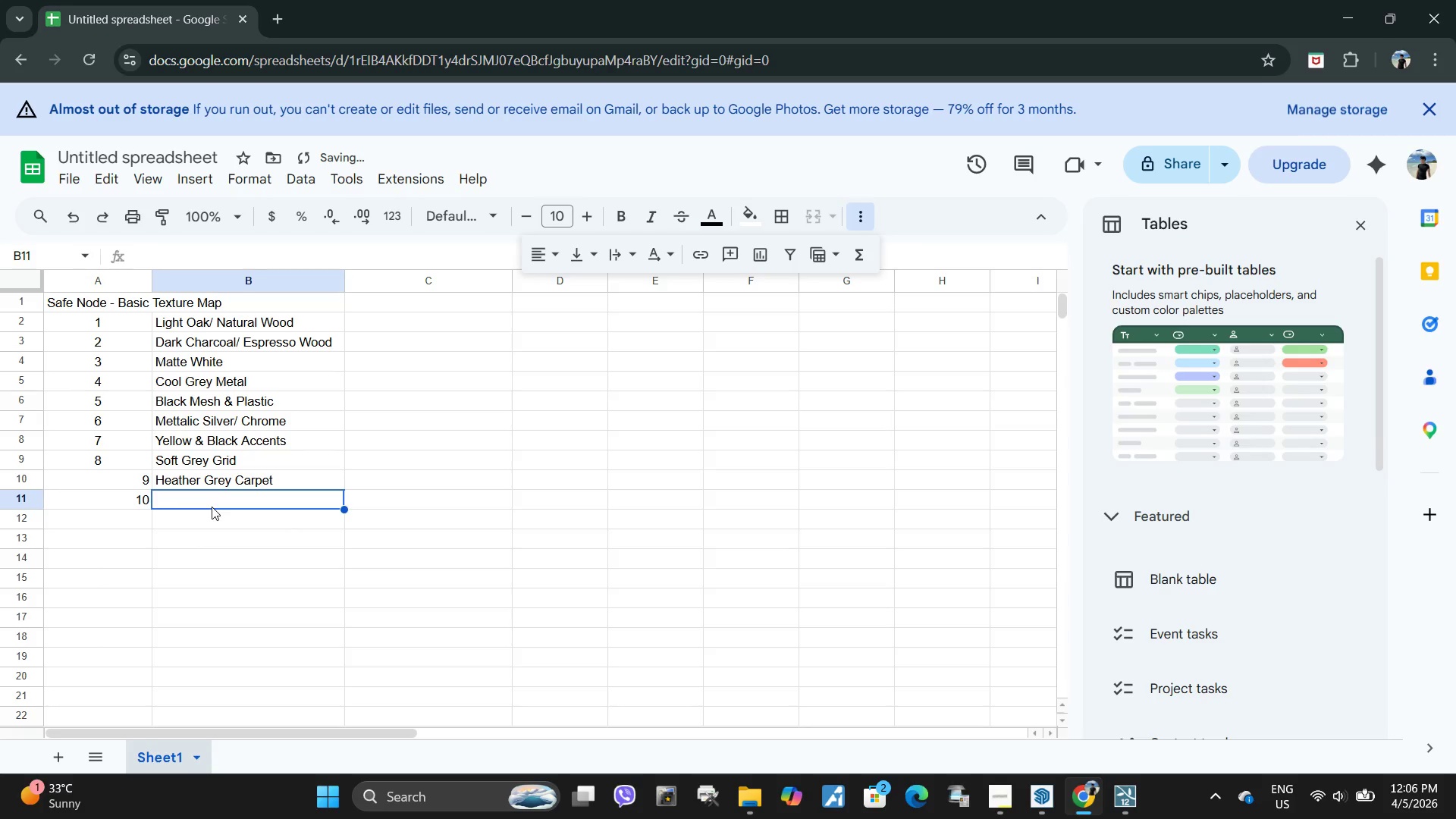 
double_click([212, 507])
 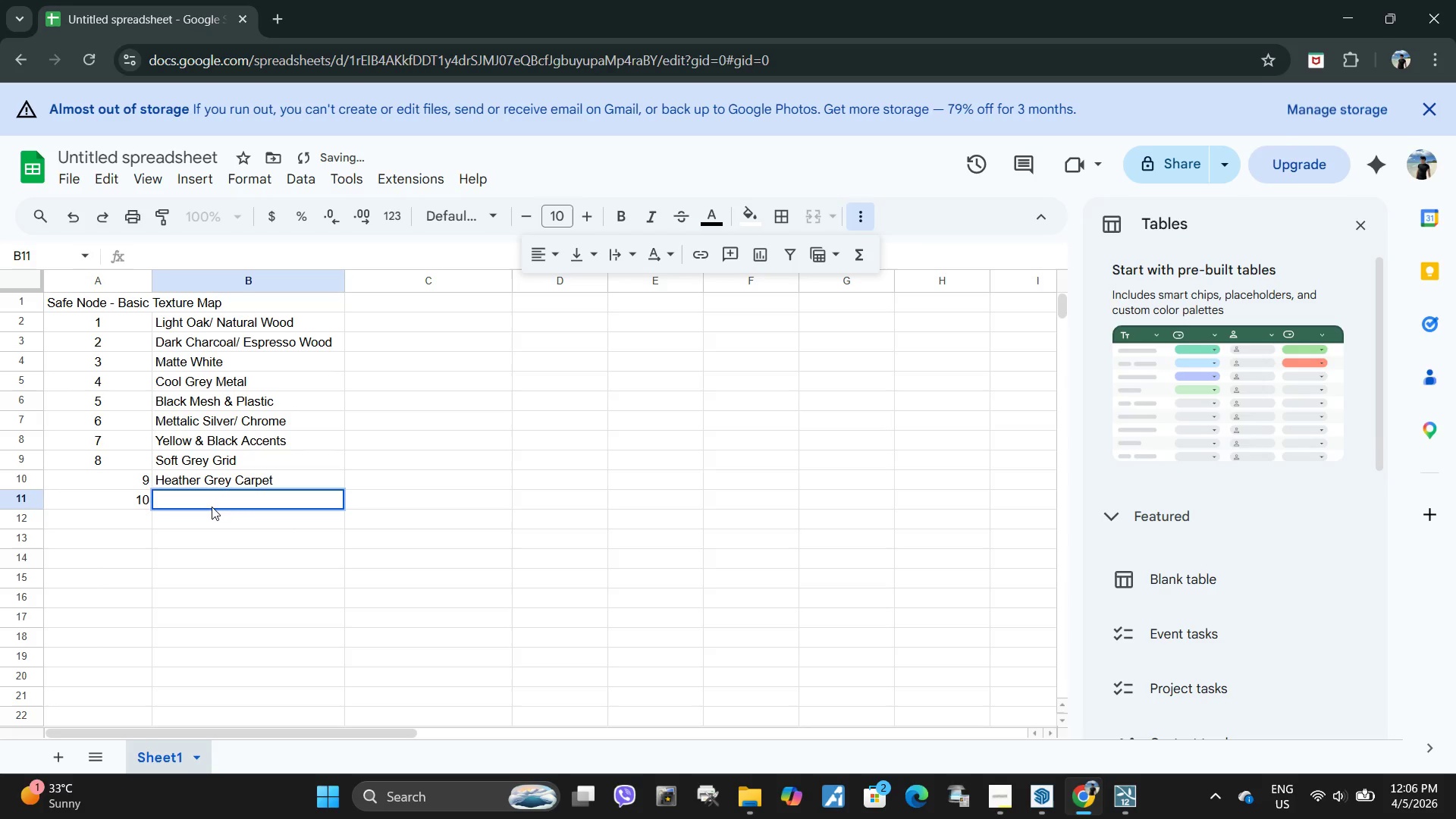 
type(Brushed Aluminum)
 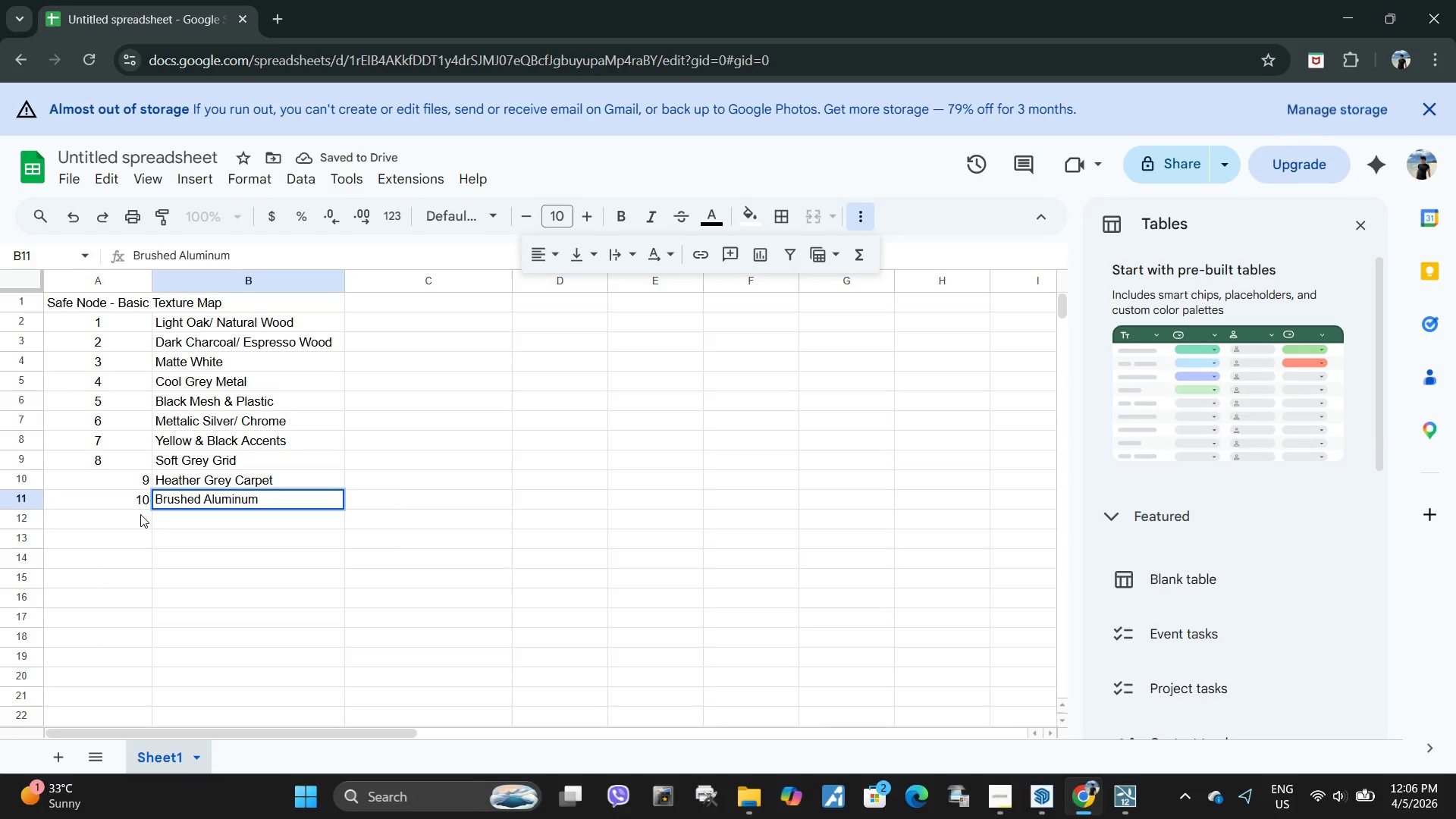 
left_click([134, 514])
 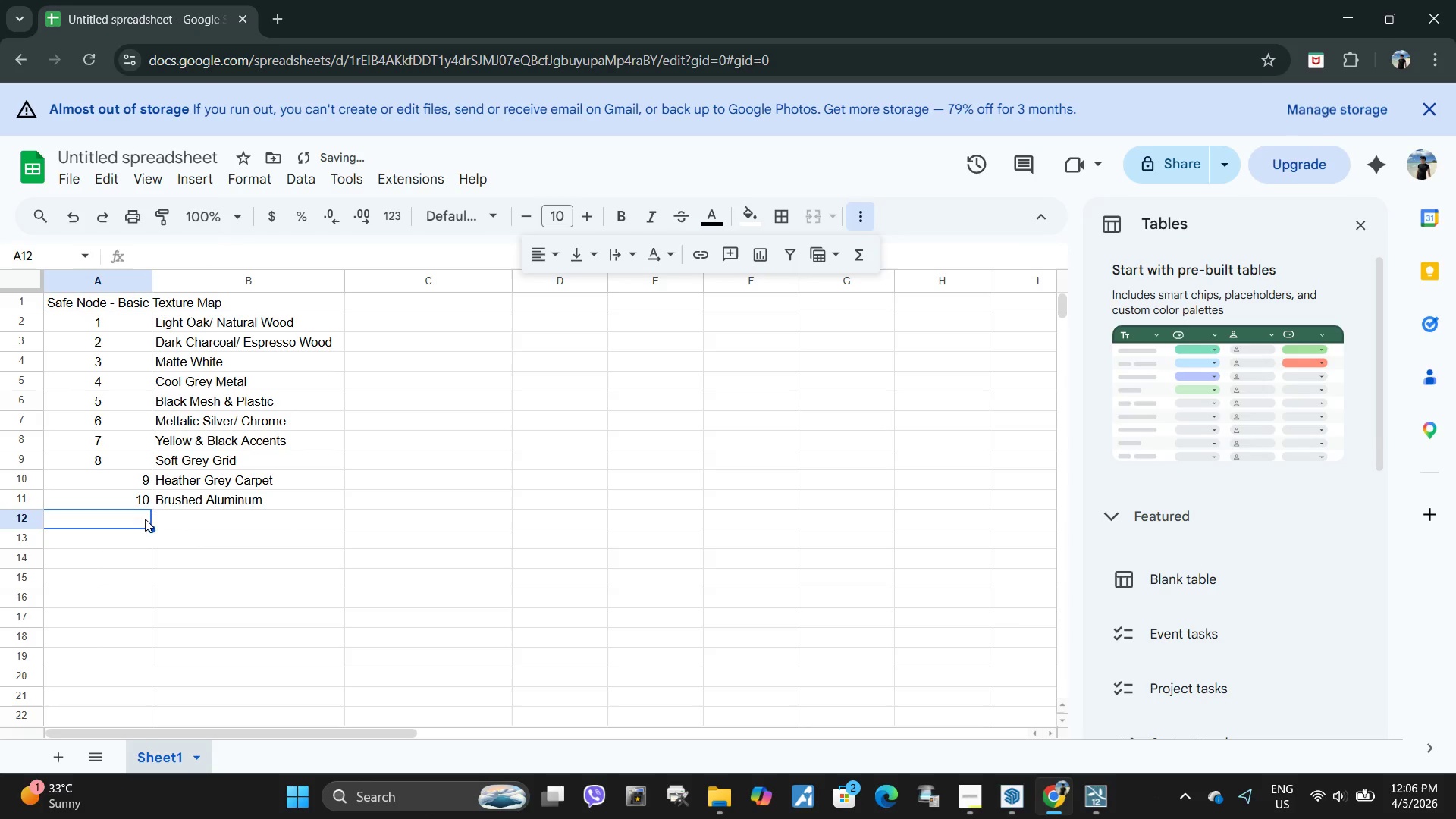 
type(11)
 